 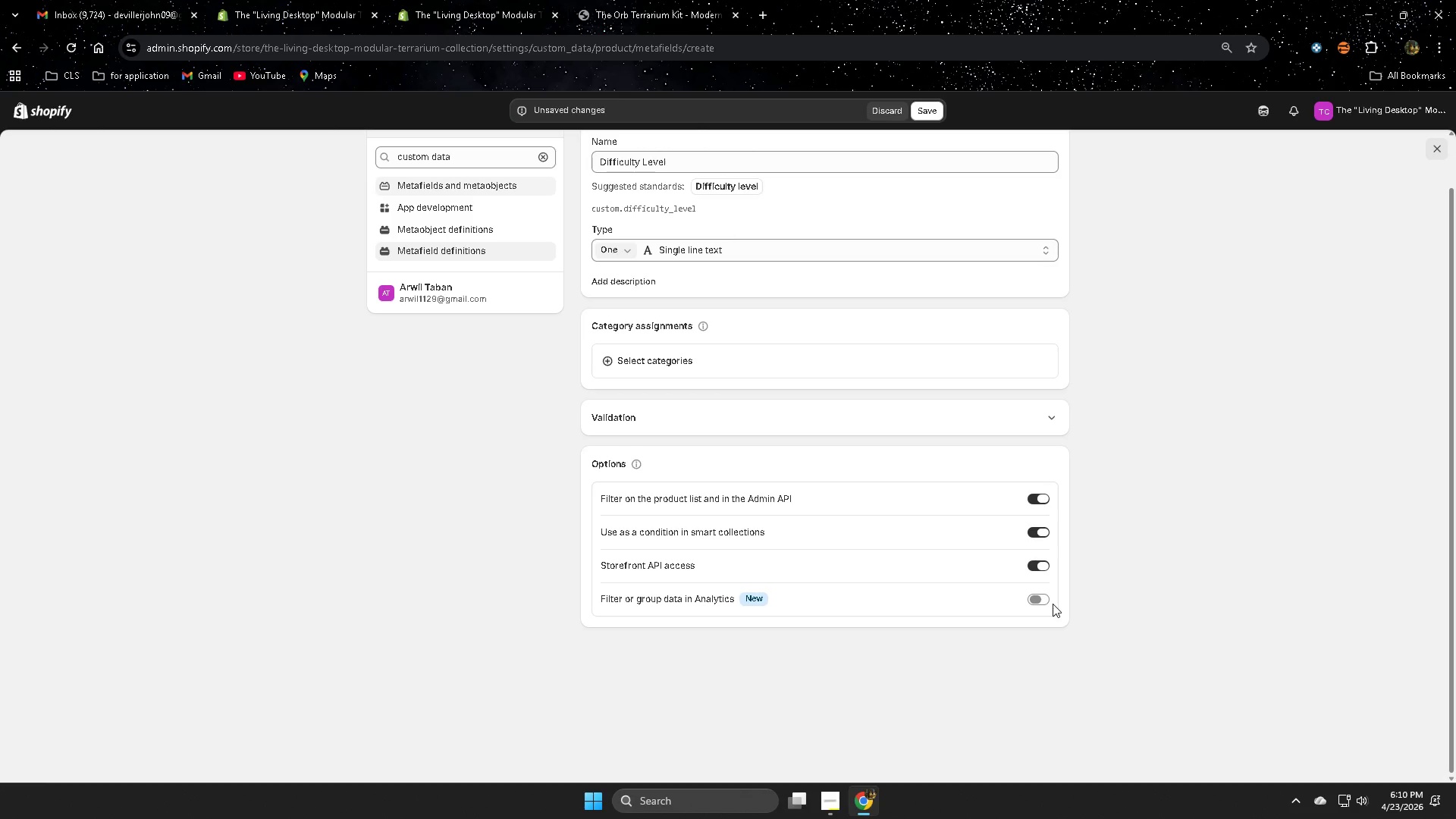 
left_click([1039, 598])
 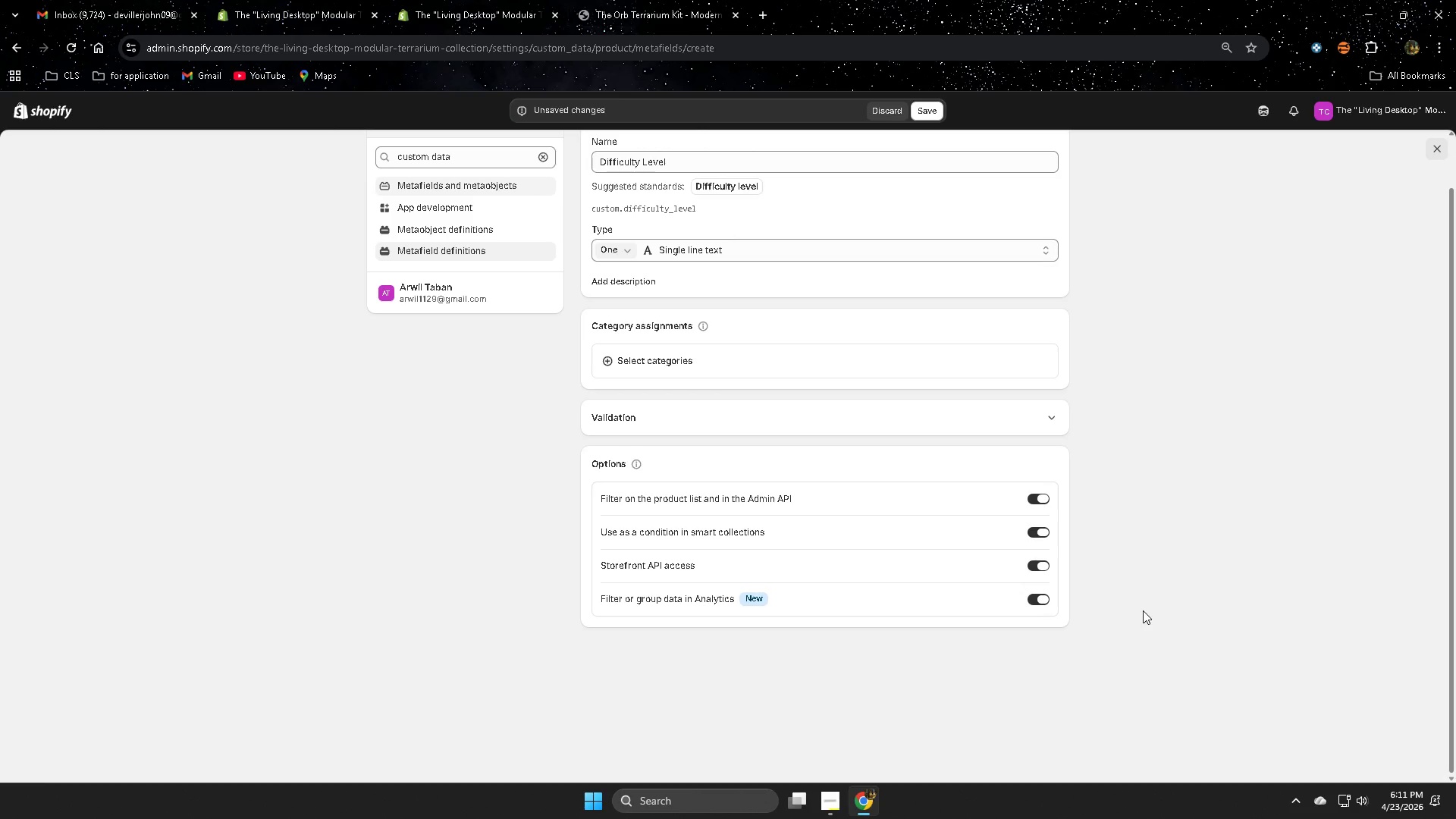 
left_click([1143, 610])
 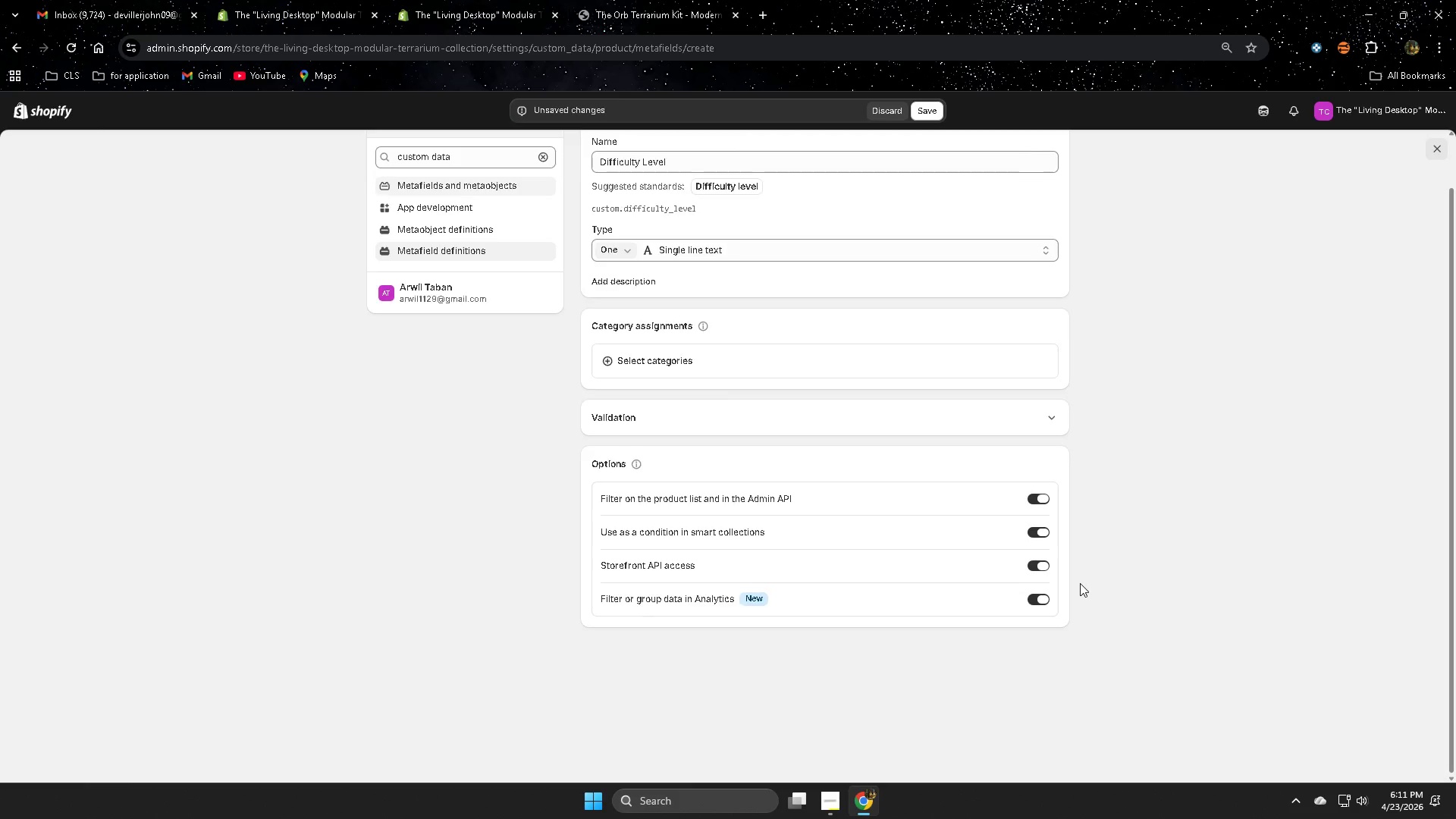 
scroll: coordinate [1080, 583], scroll_direction: up, amount: 2.0
 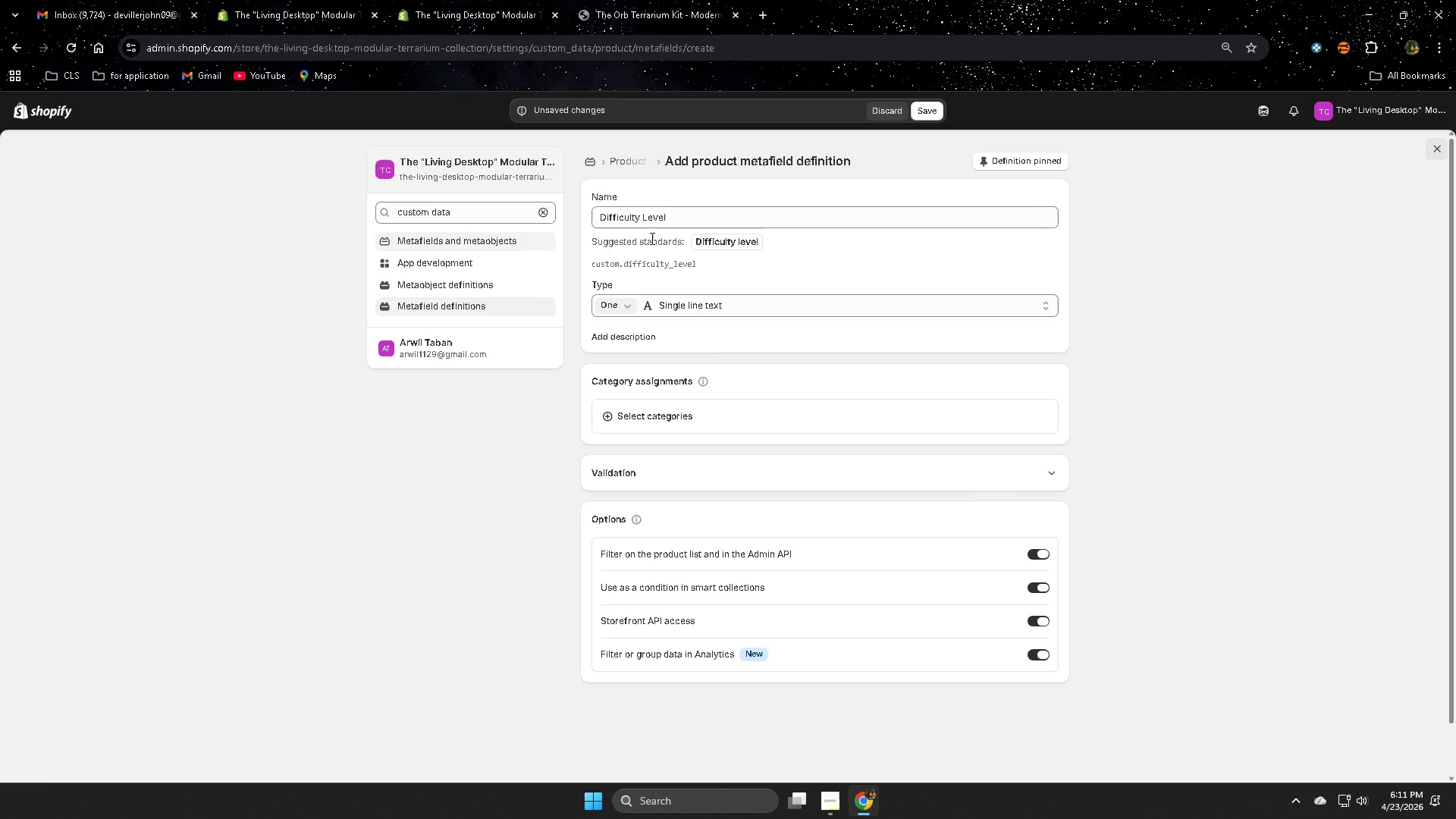 
wait(9.71)
 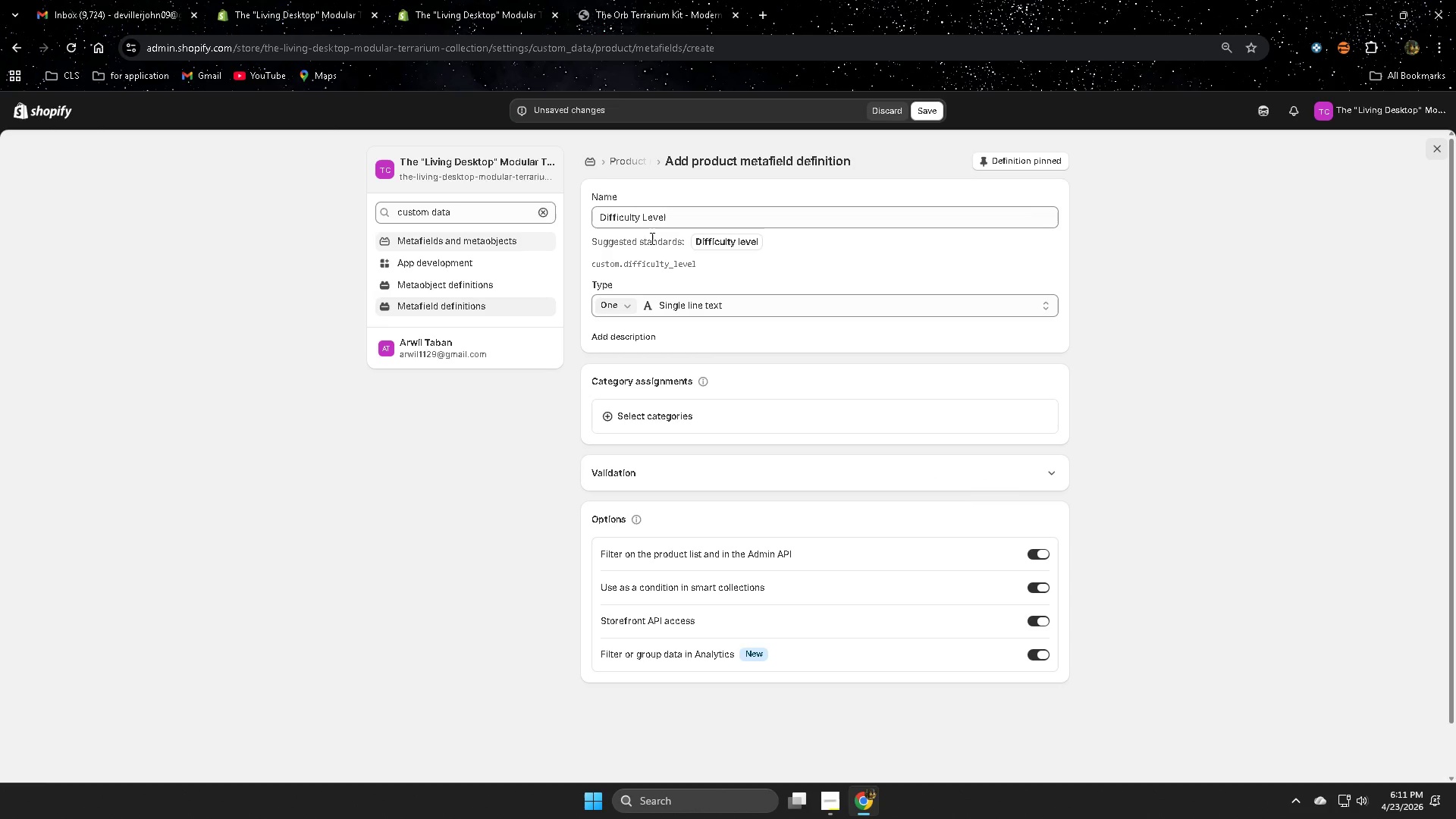 
left_click([717, 421])
 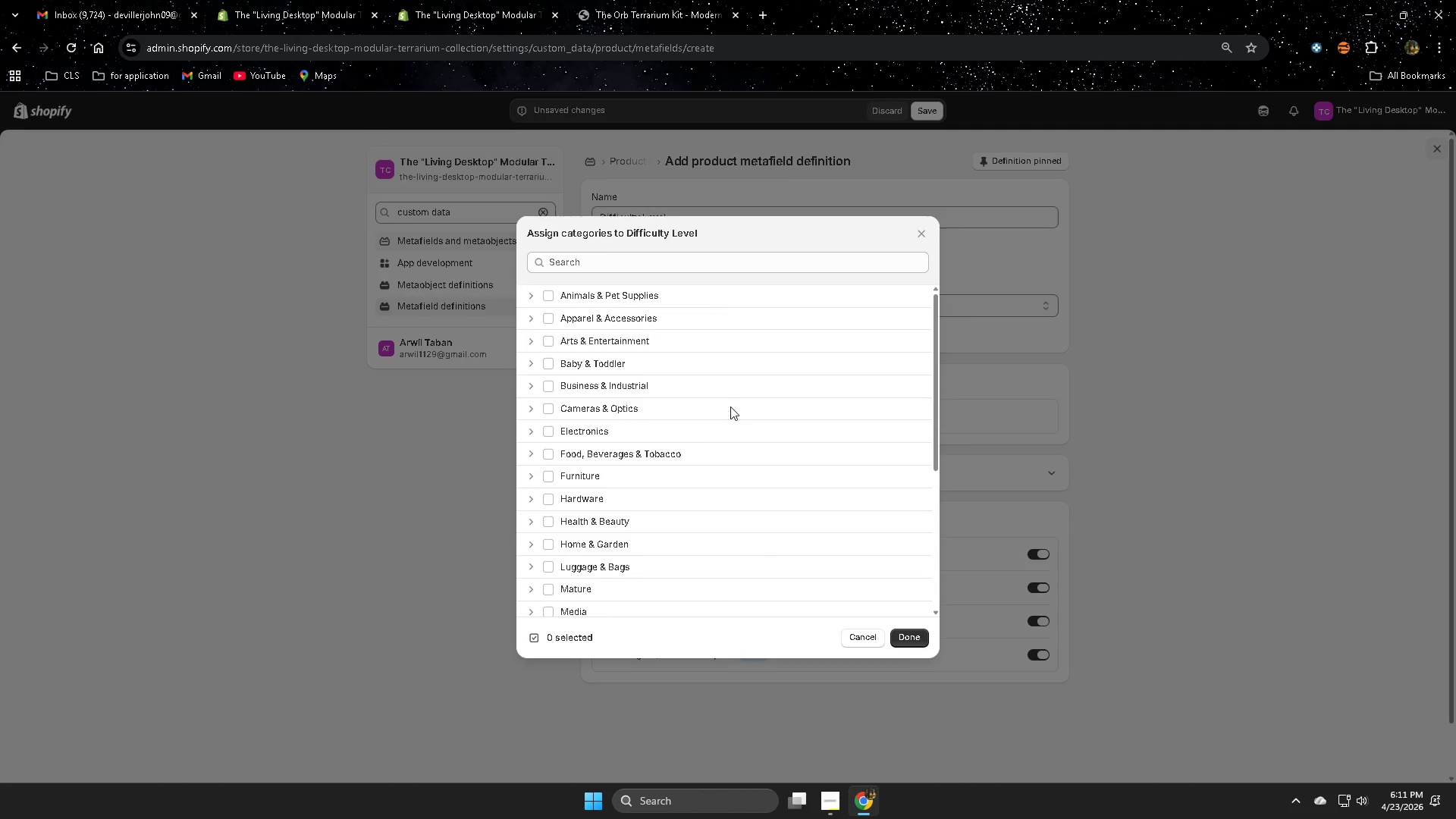 
scroll: coordinate [714, 441], scroll_direction: down, amount: 8.0
 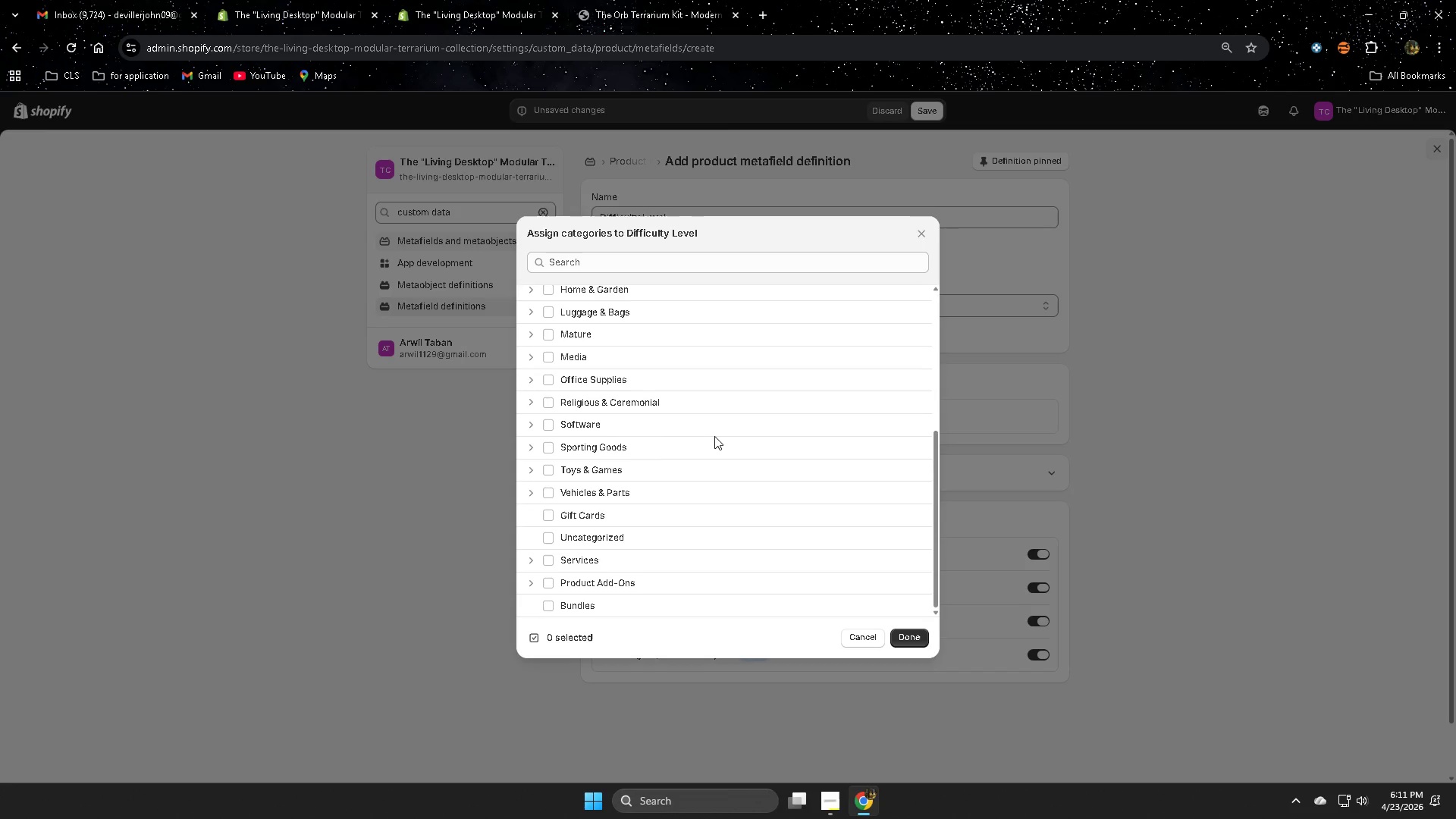 
wait(5.32)
 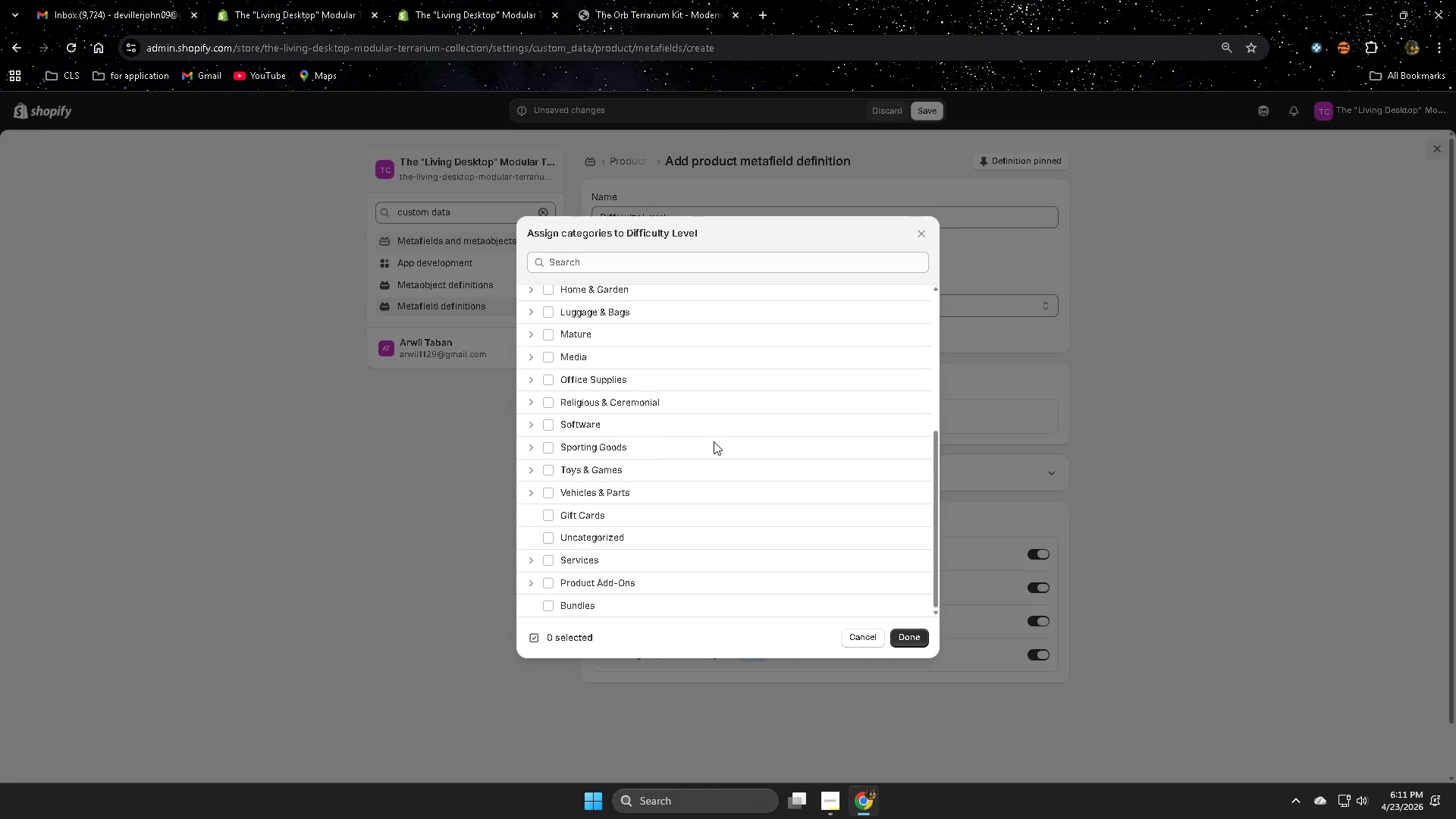 
left_click([927, 230])
 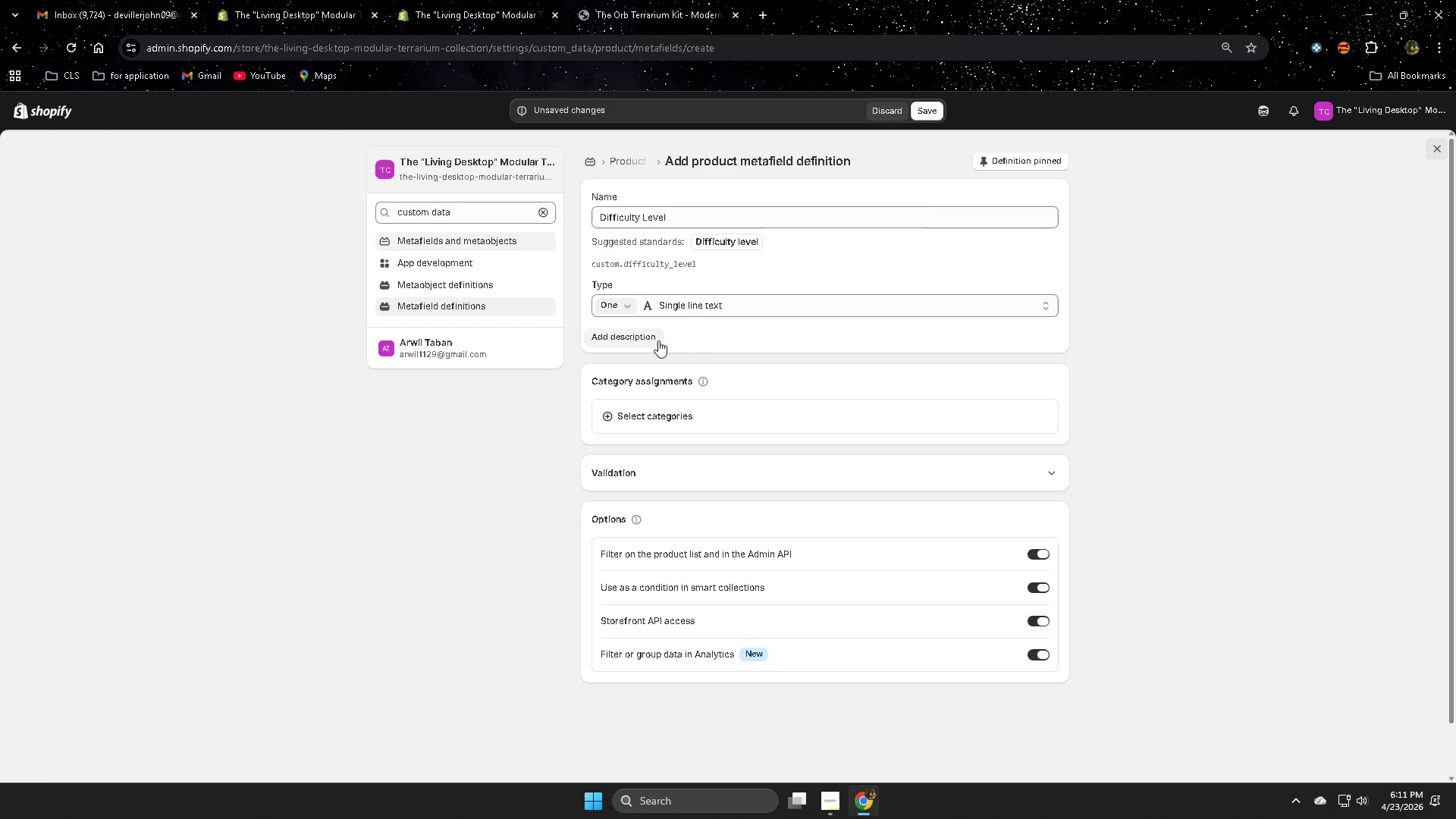 
left_click([658, 340])
 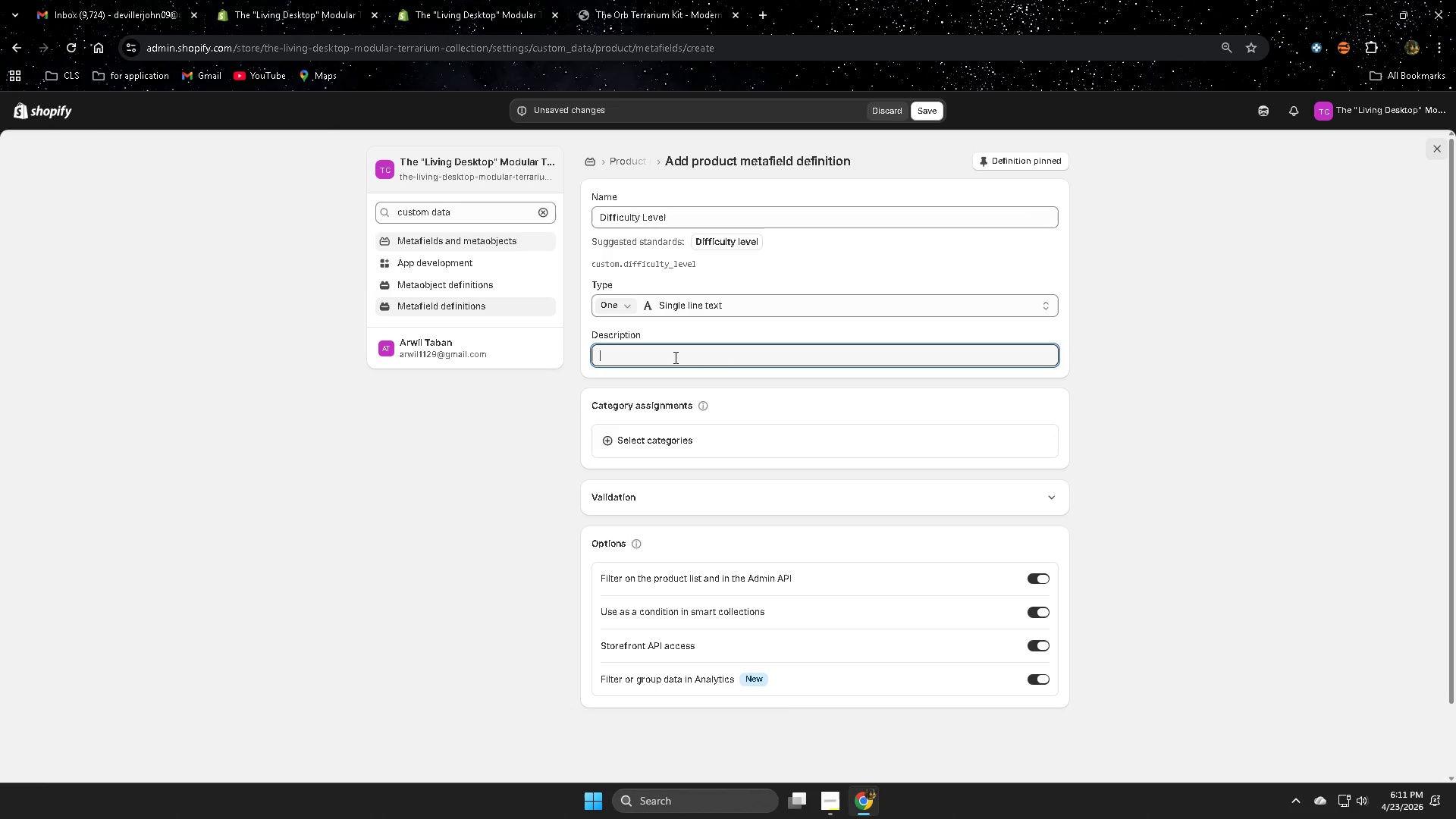 
type(vsa)
key(Backspace)
key(Backspace)
key(Backspace)
 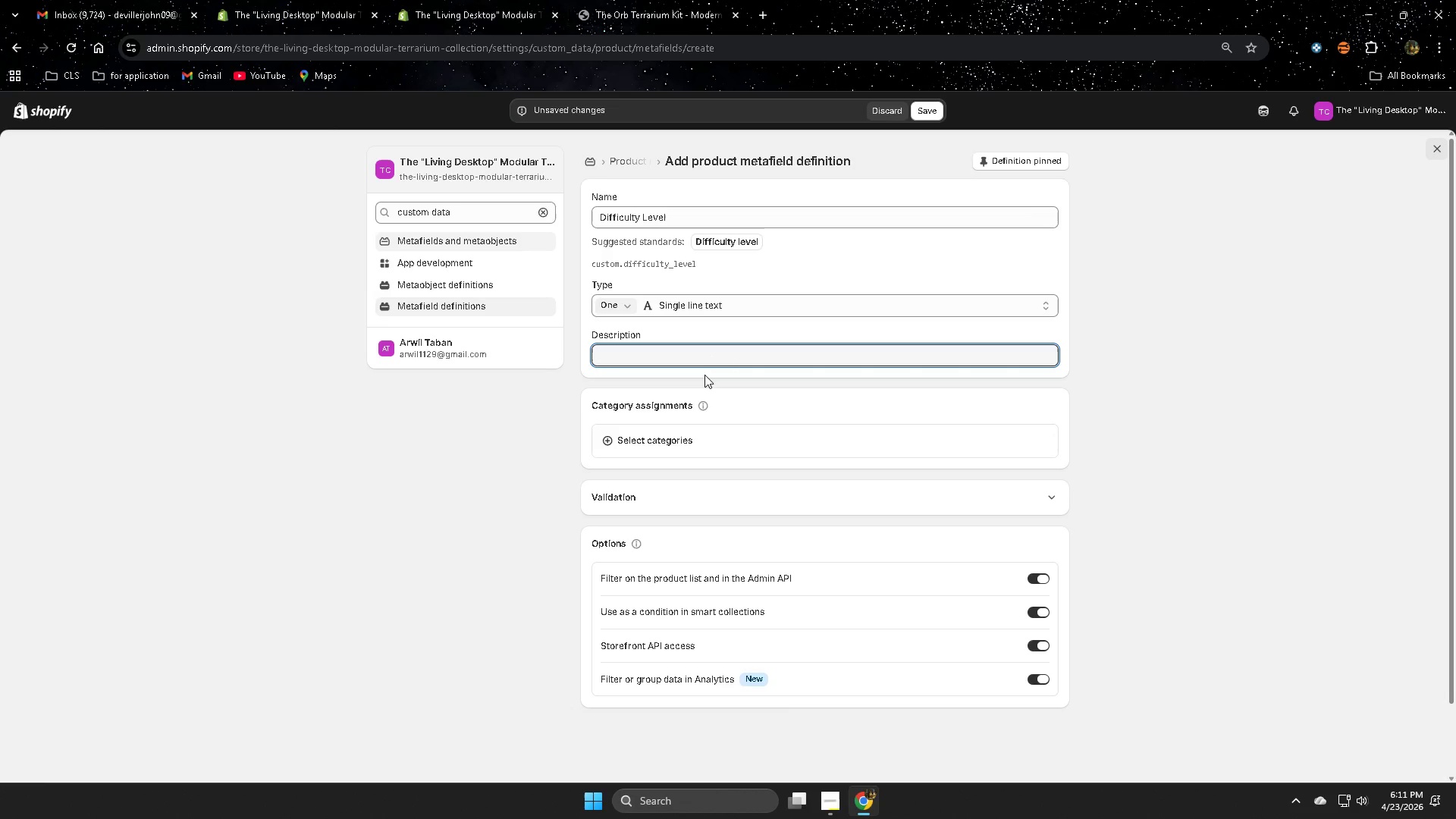 
type(VA)
key(Backspace)
 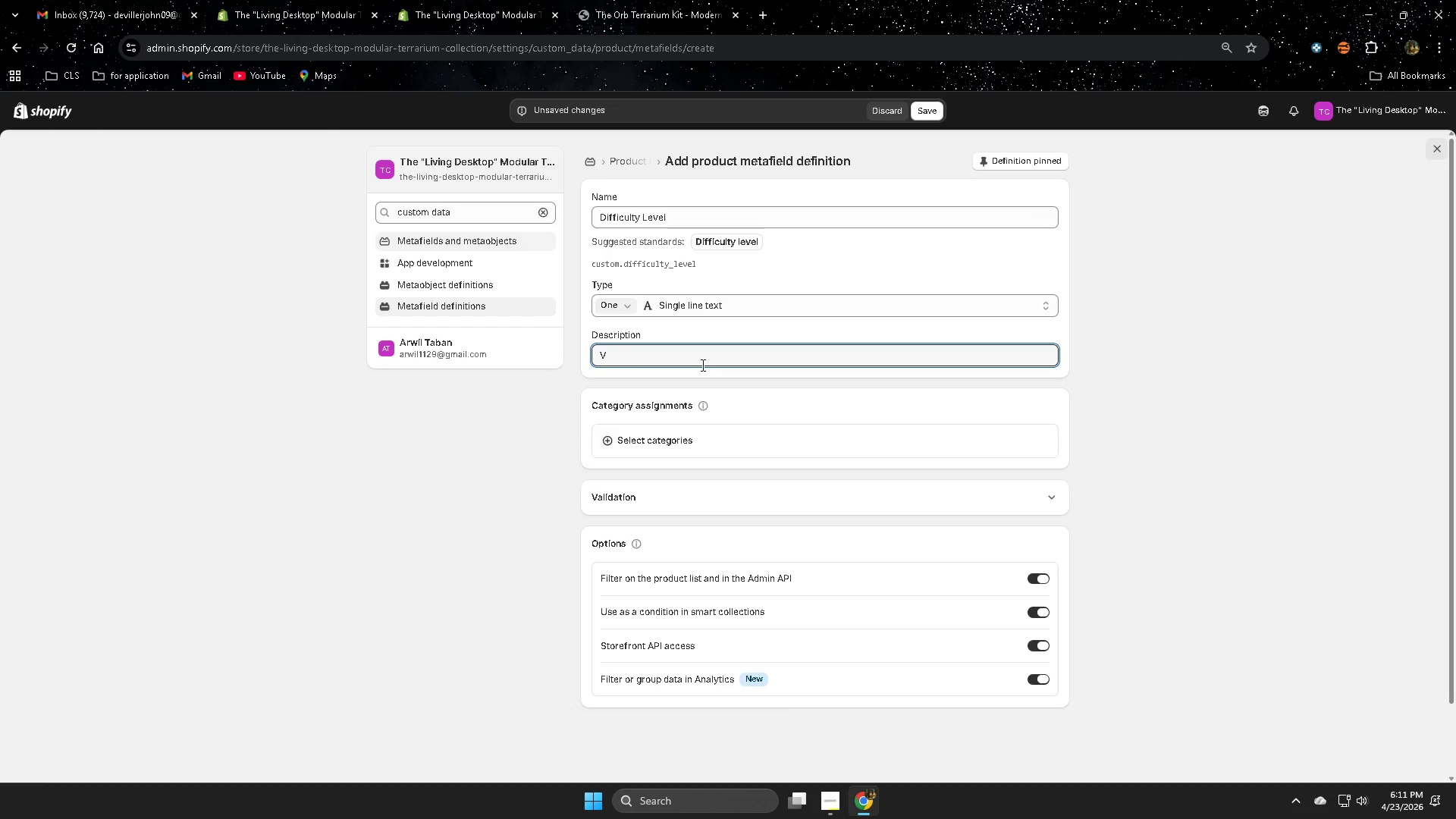 
key(A)
 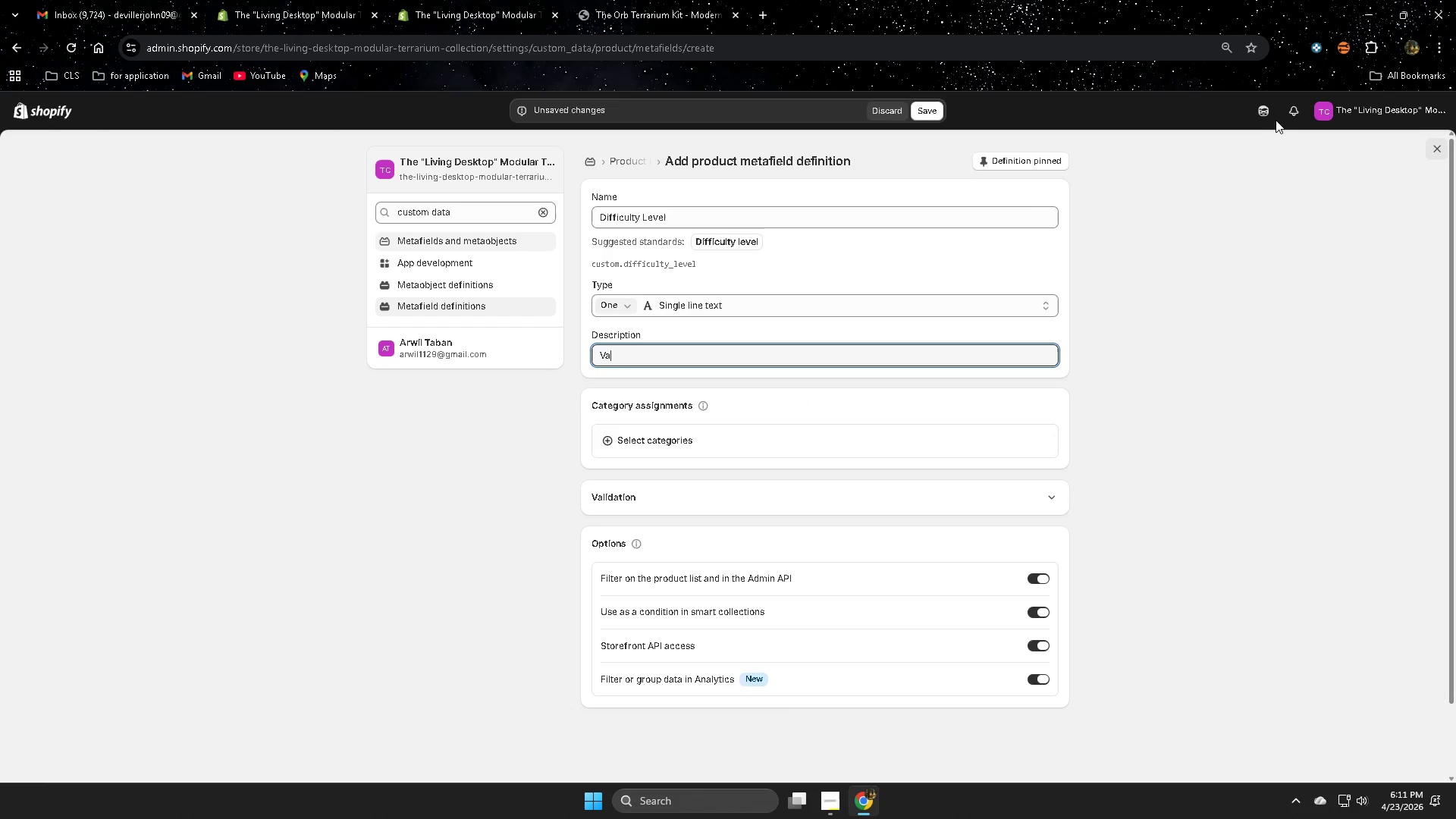 
left_click([1268, 109])
 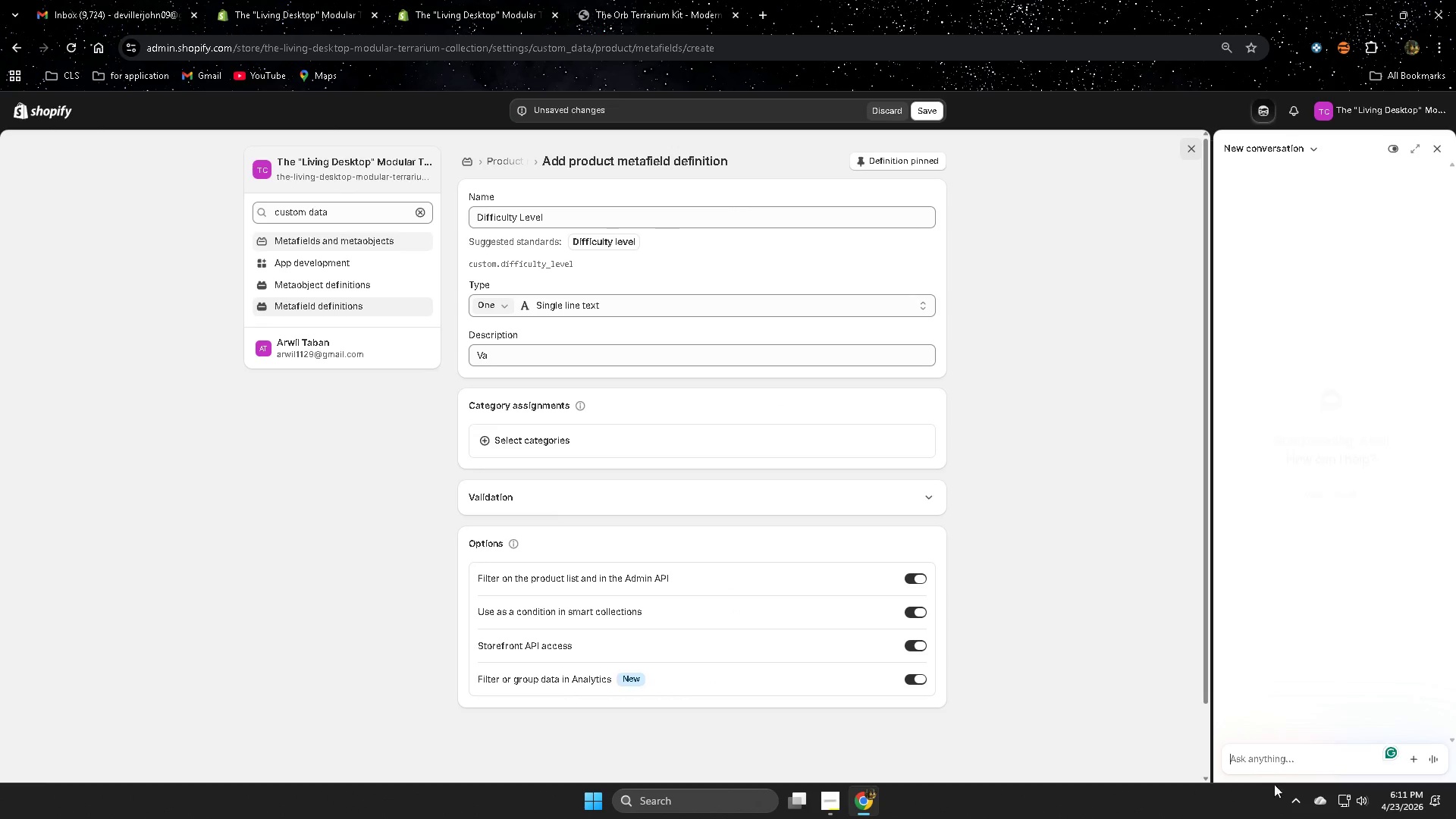 
left_click([1264, 767])
 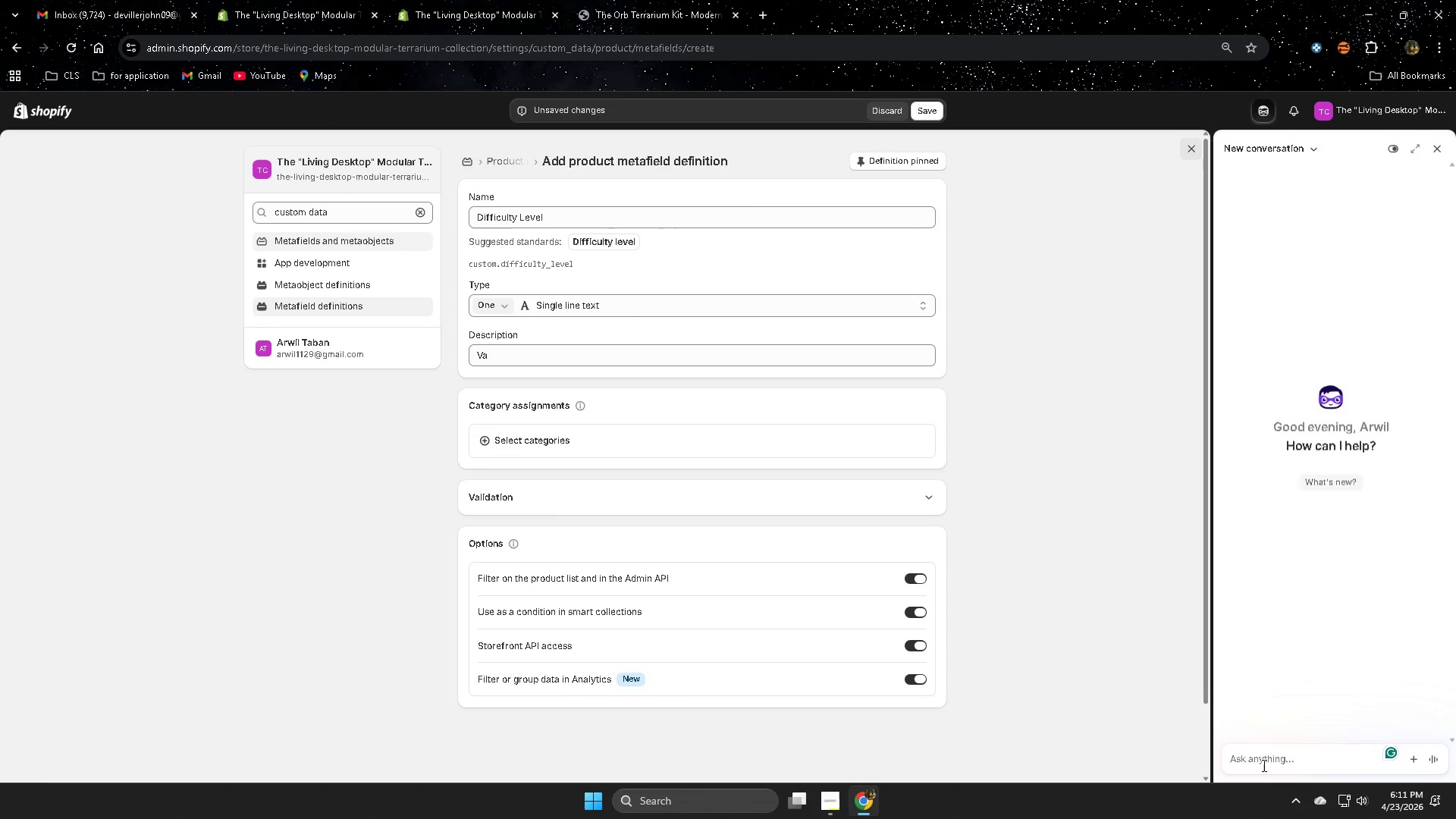 
type(wher c)
key(Backspace)
key(Backspace)
type(e can i put values in )
 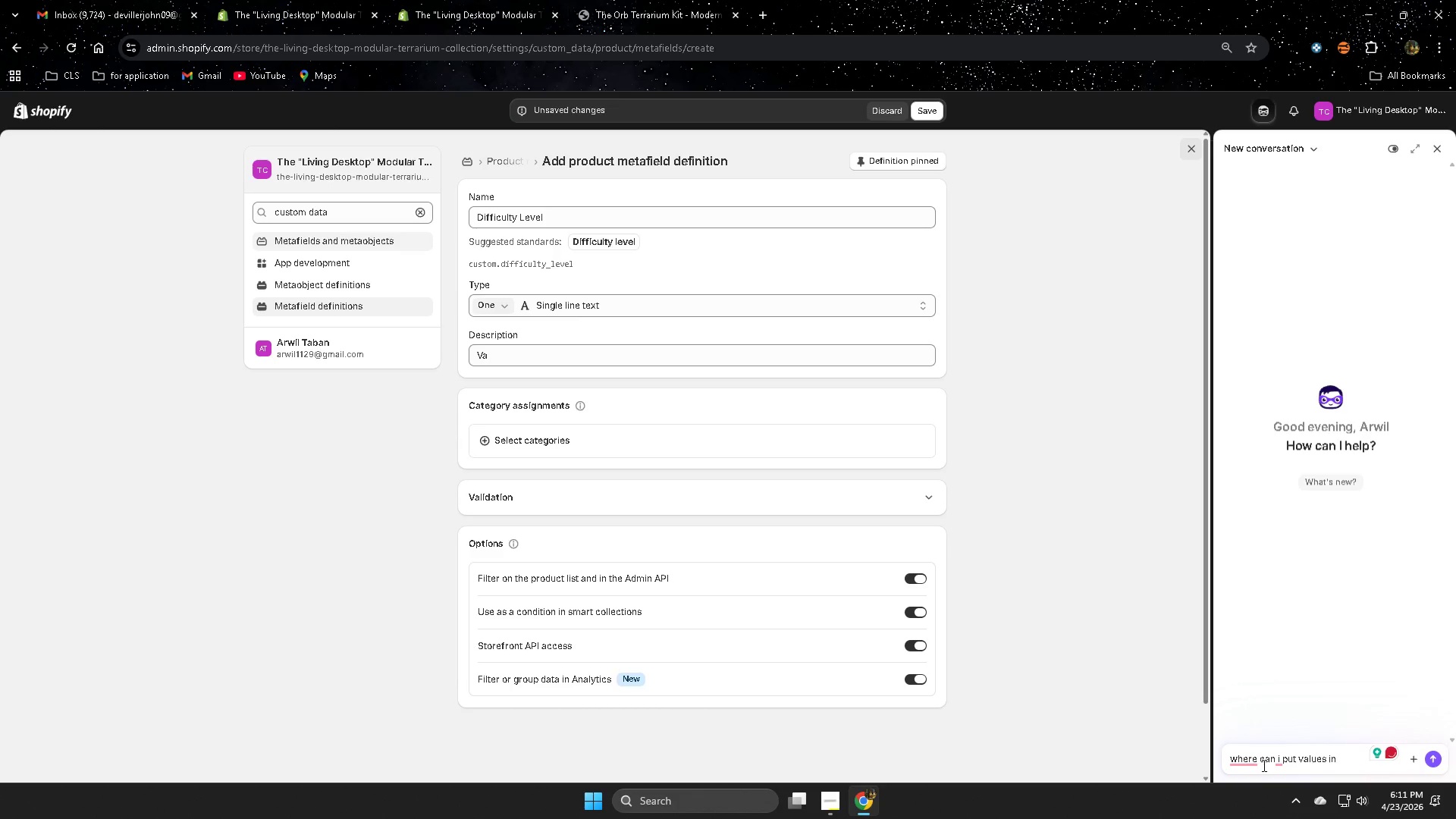 
wait(5.23)
 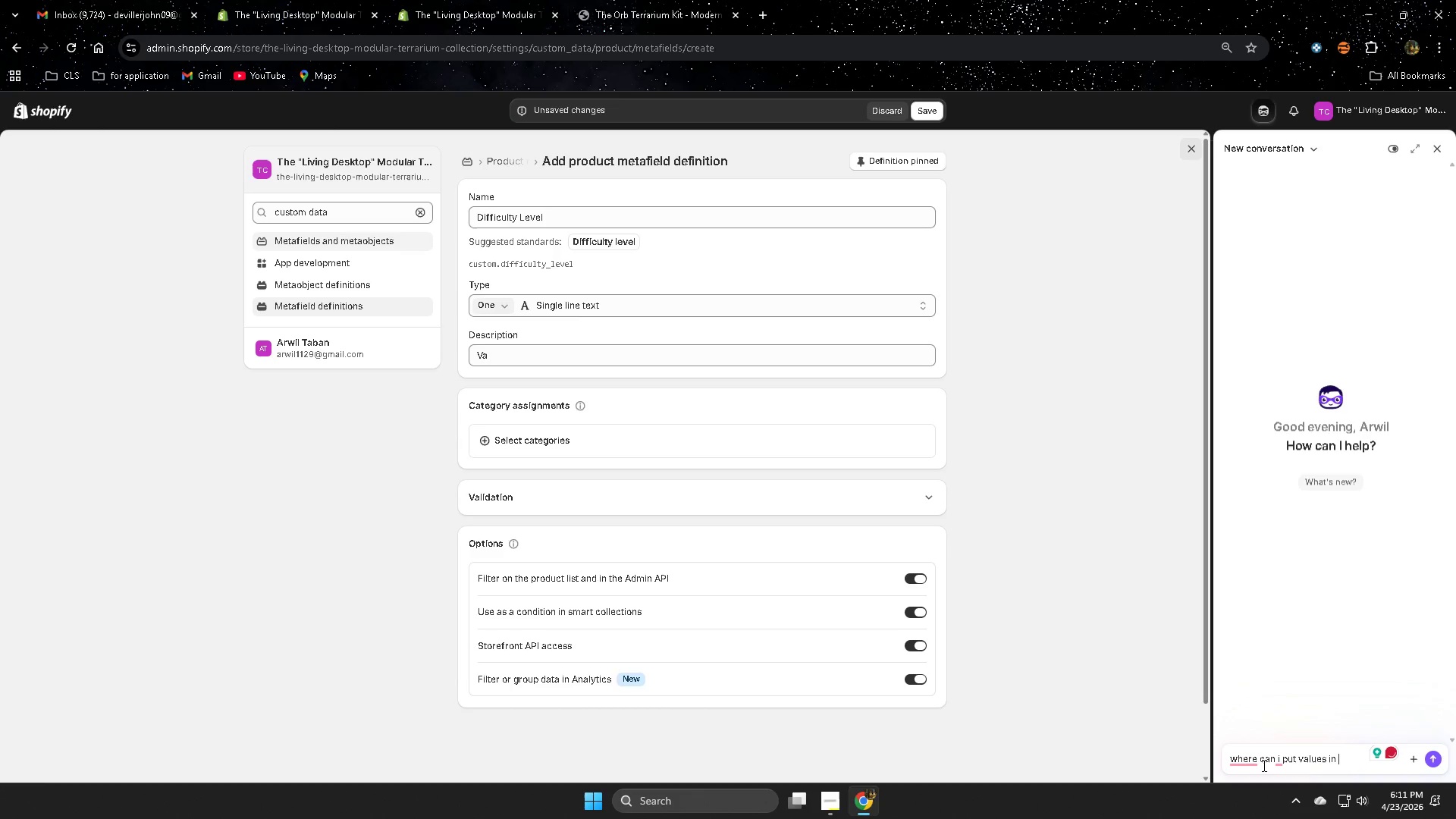 
type(product metafield)
 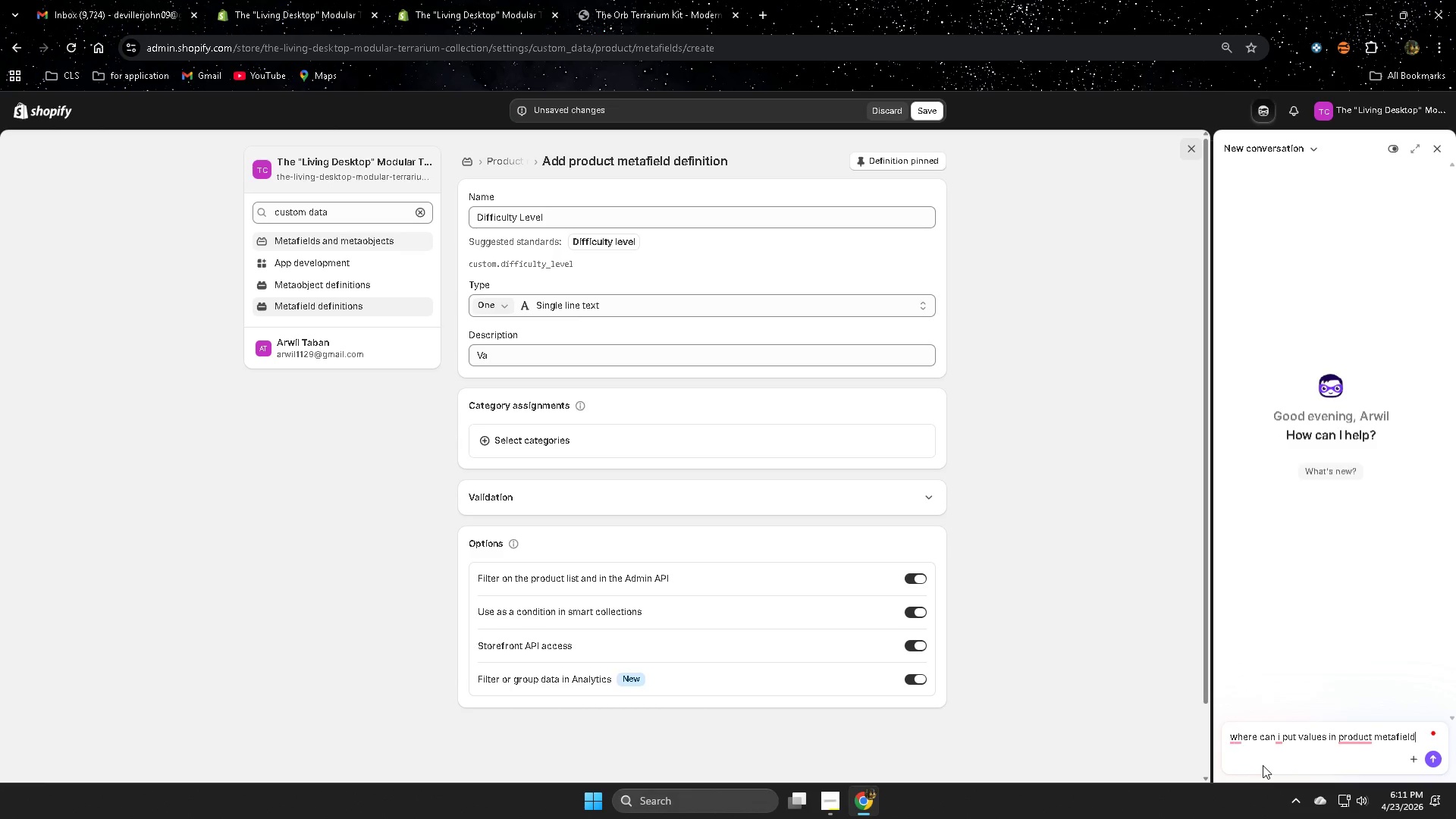 
key(Enter)
 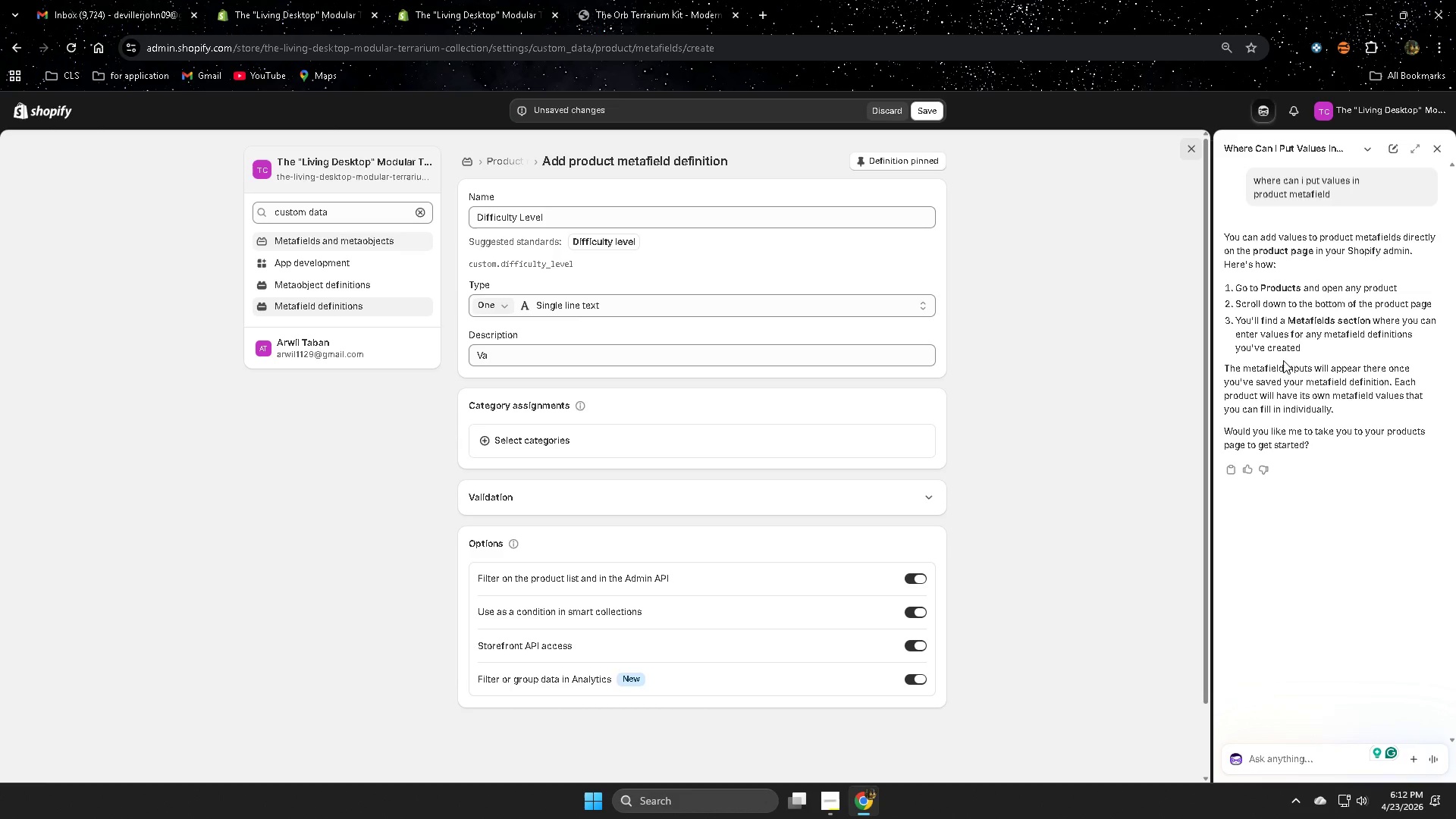 
wait(20.47)
 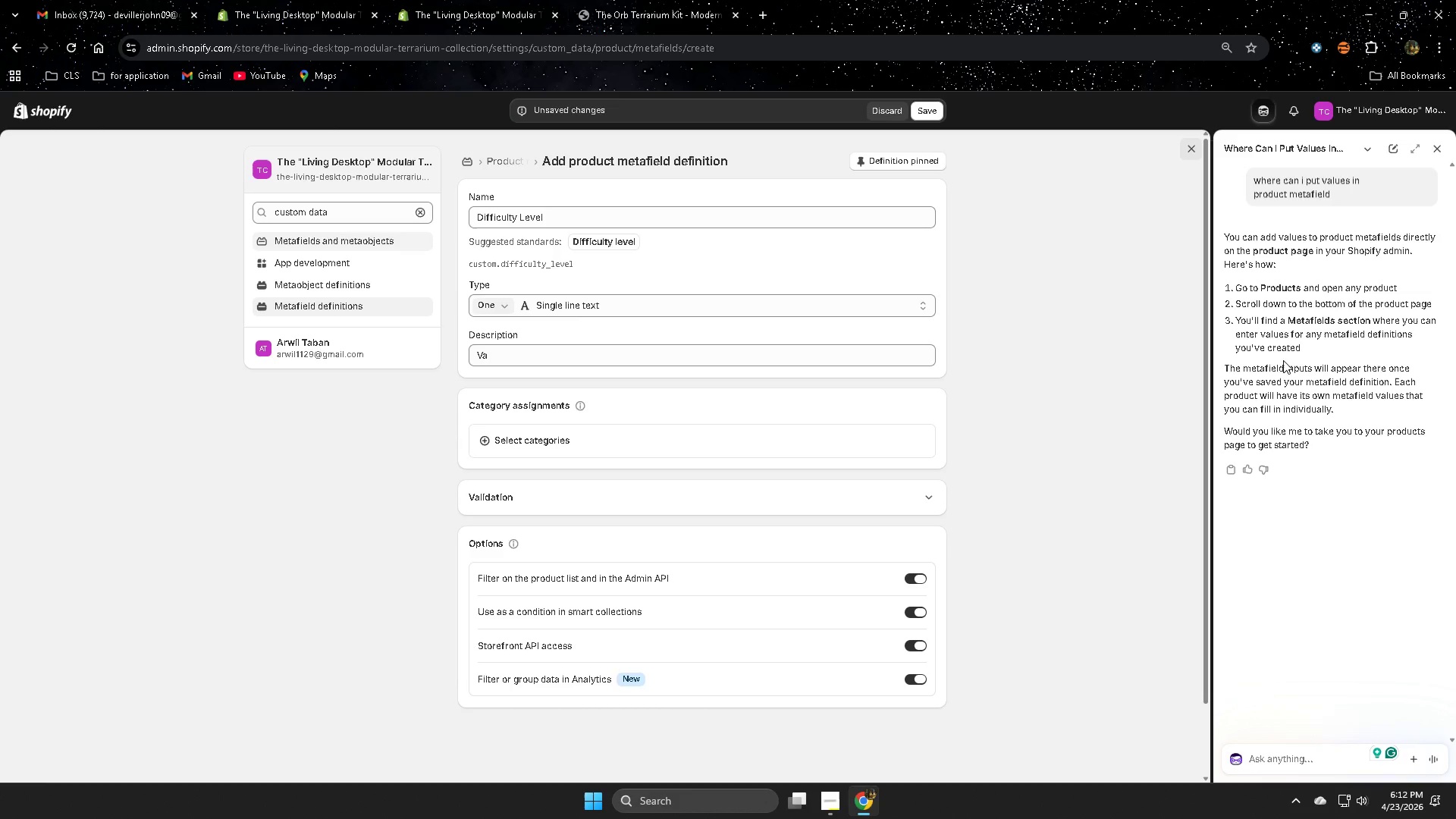 
left_click([510, 352])
 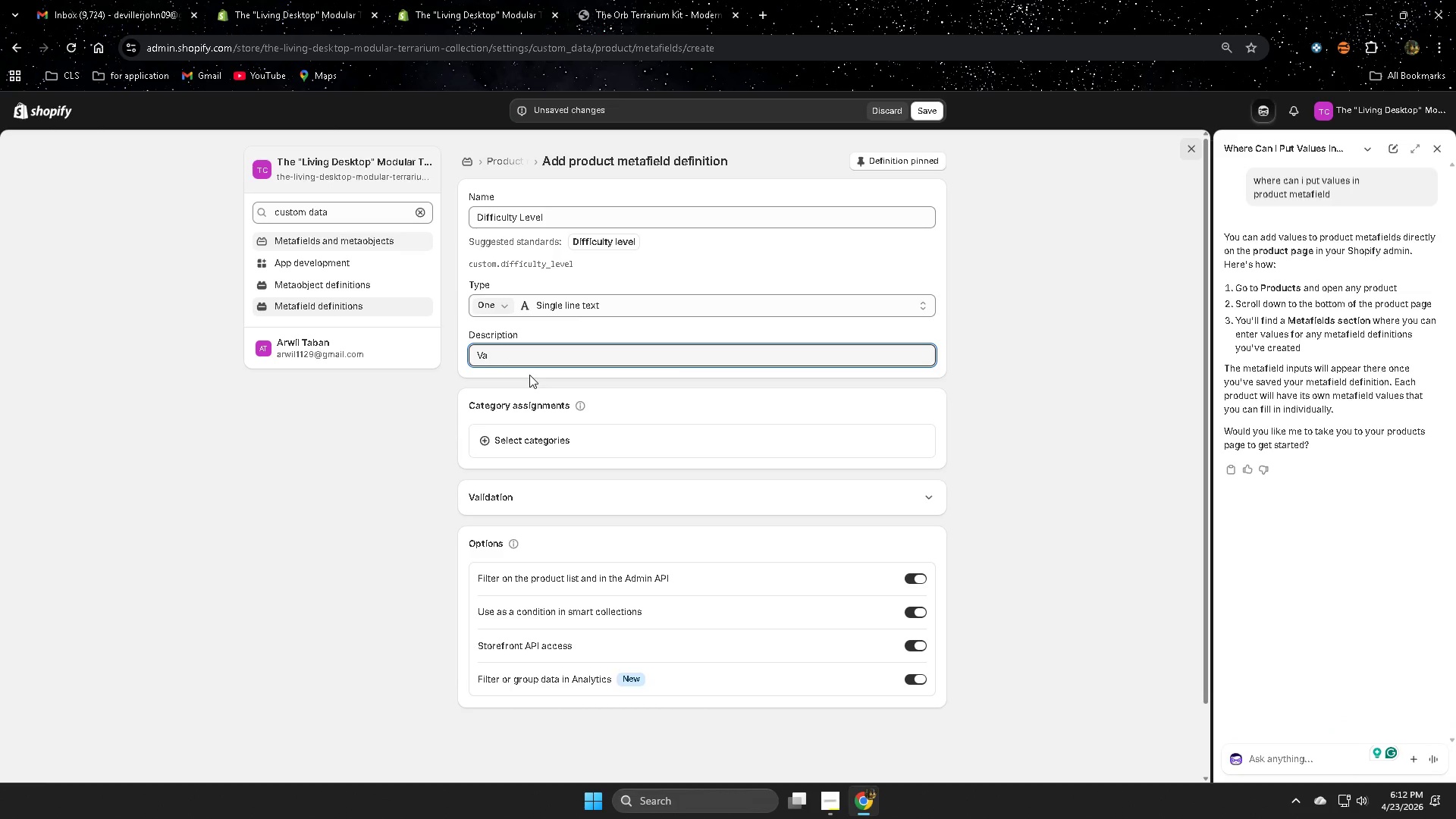 
key(Backspace)
 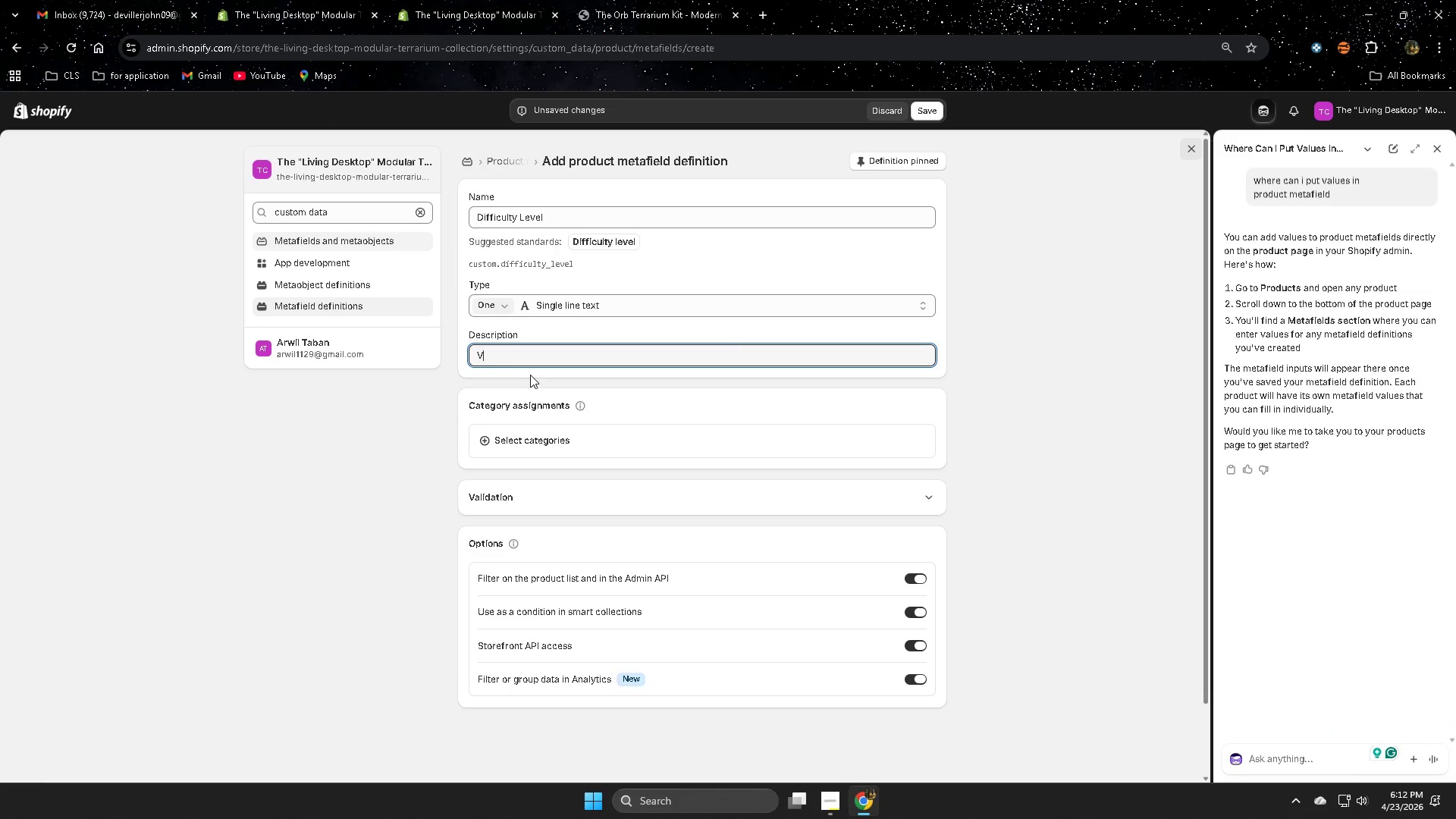 
key(Backspace)
 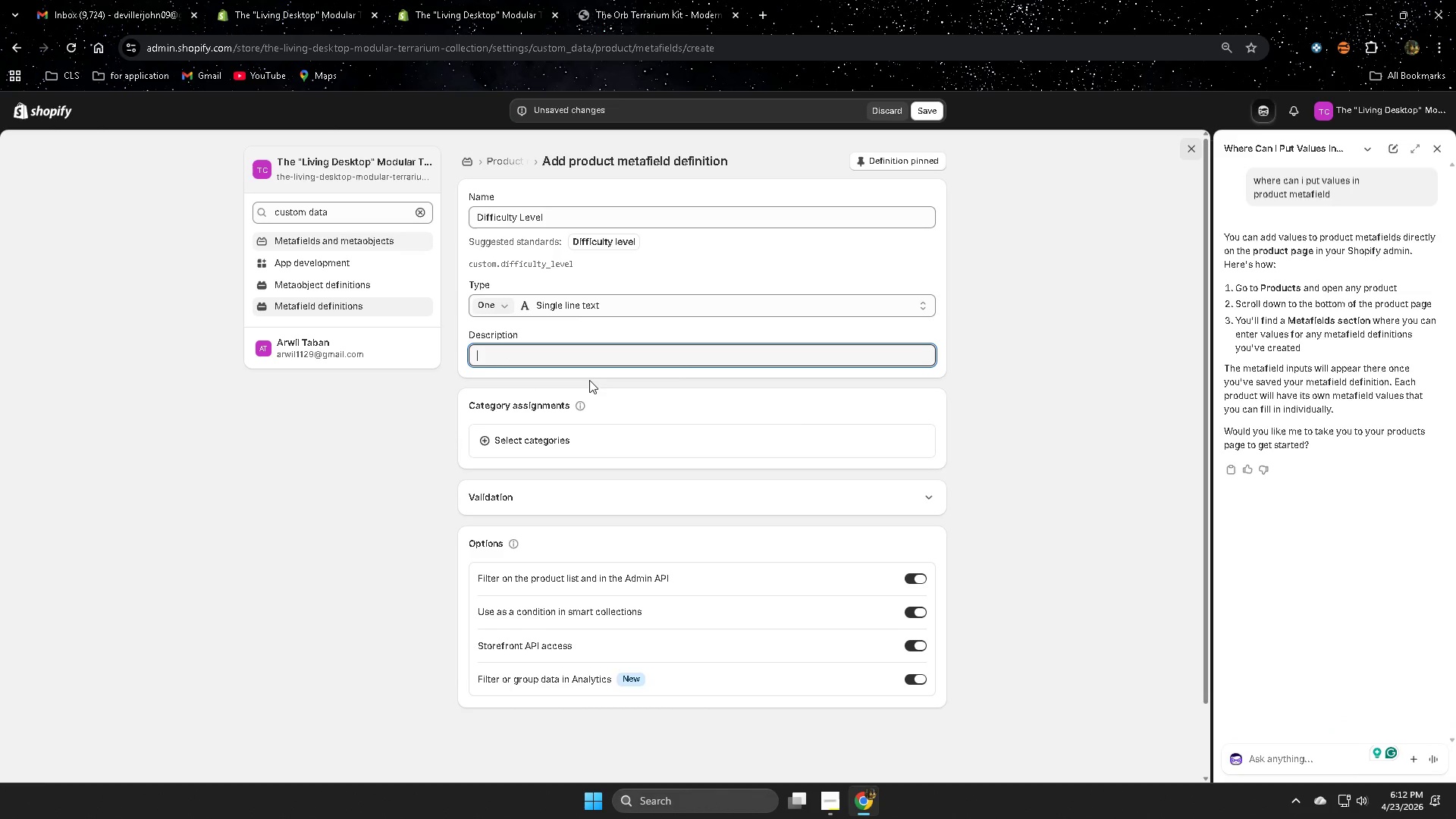 
key(Backspace)
 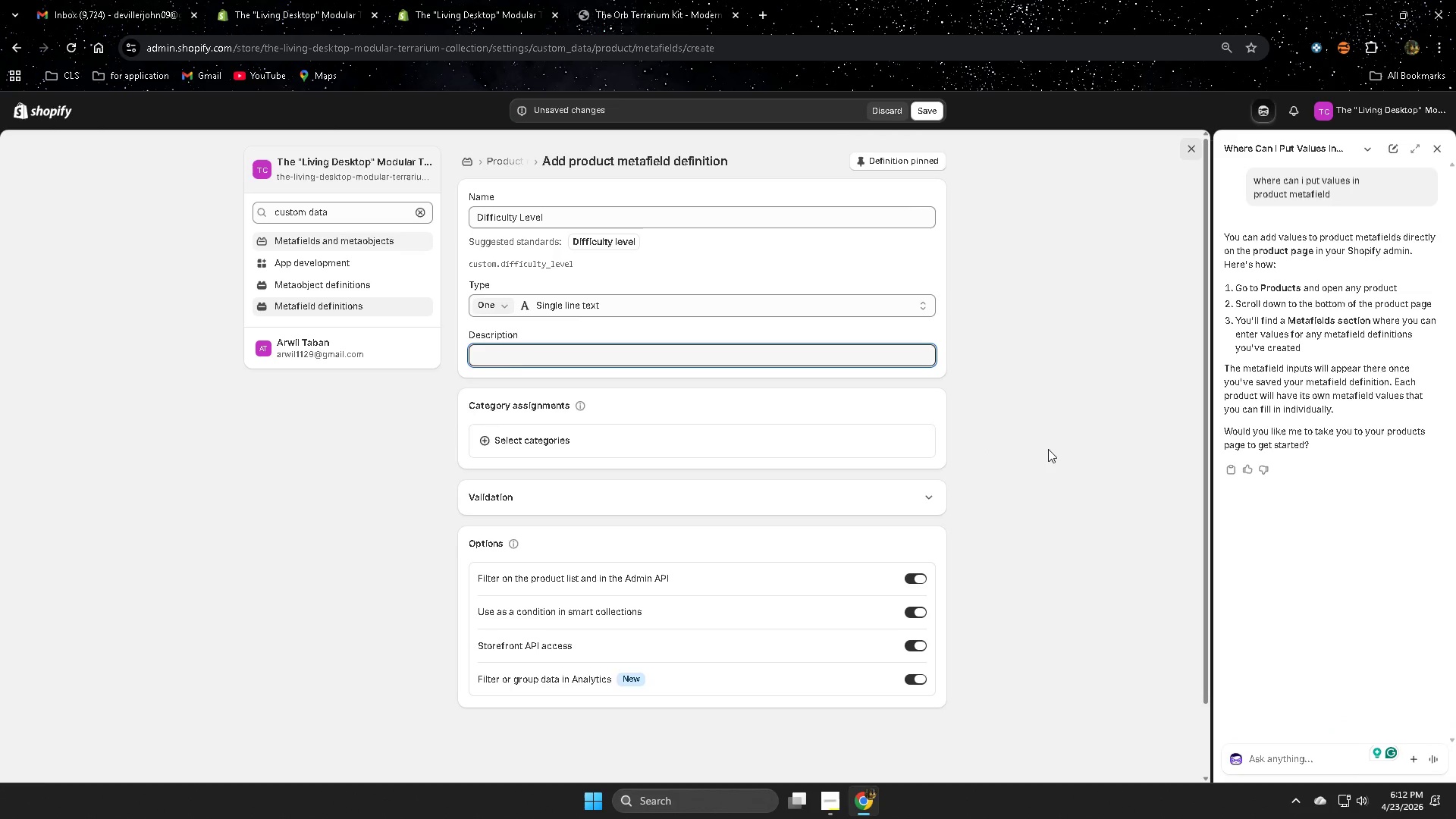 
left_click([1048, 448])
 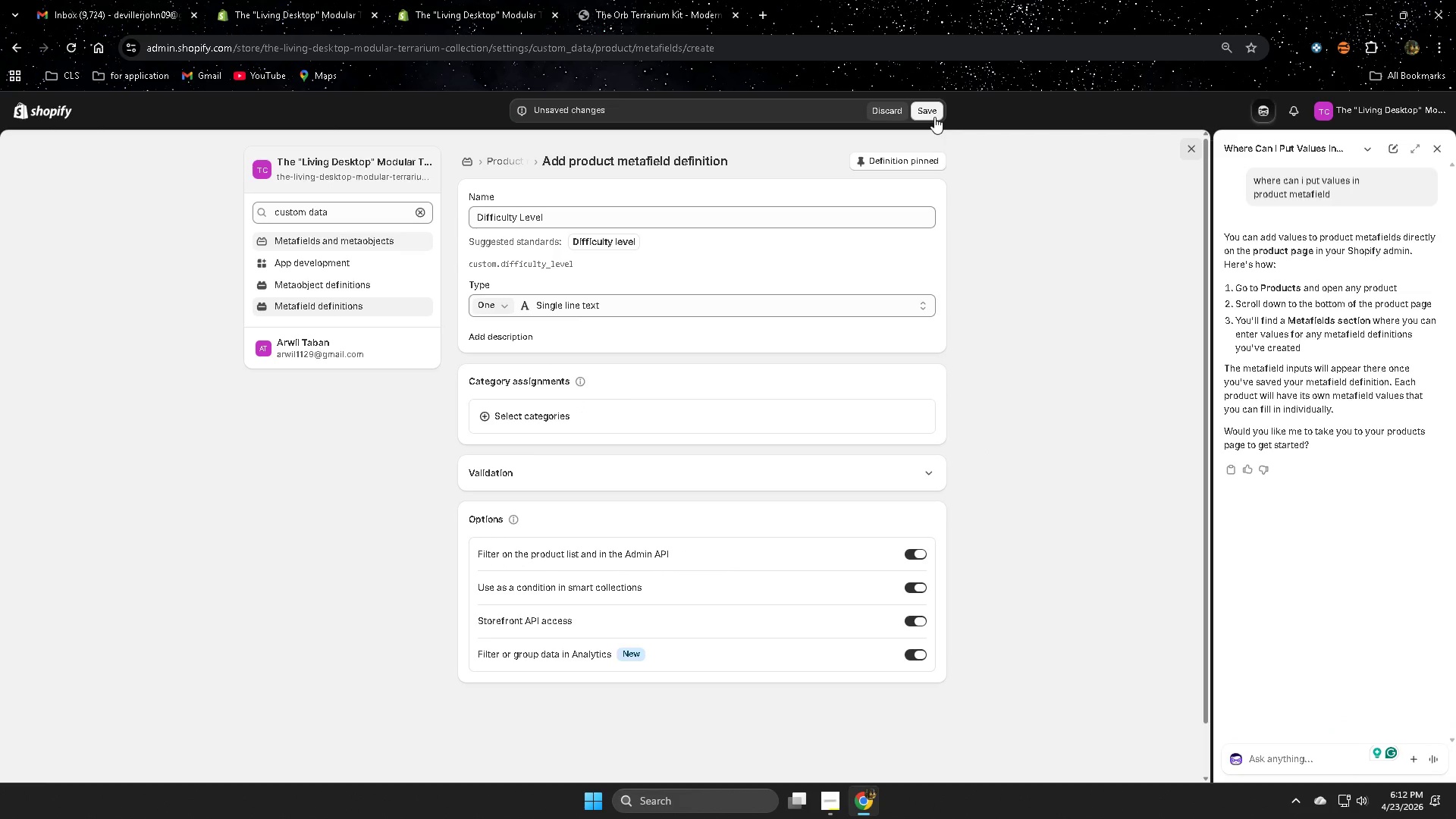 
wait(10.89)
 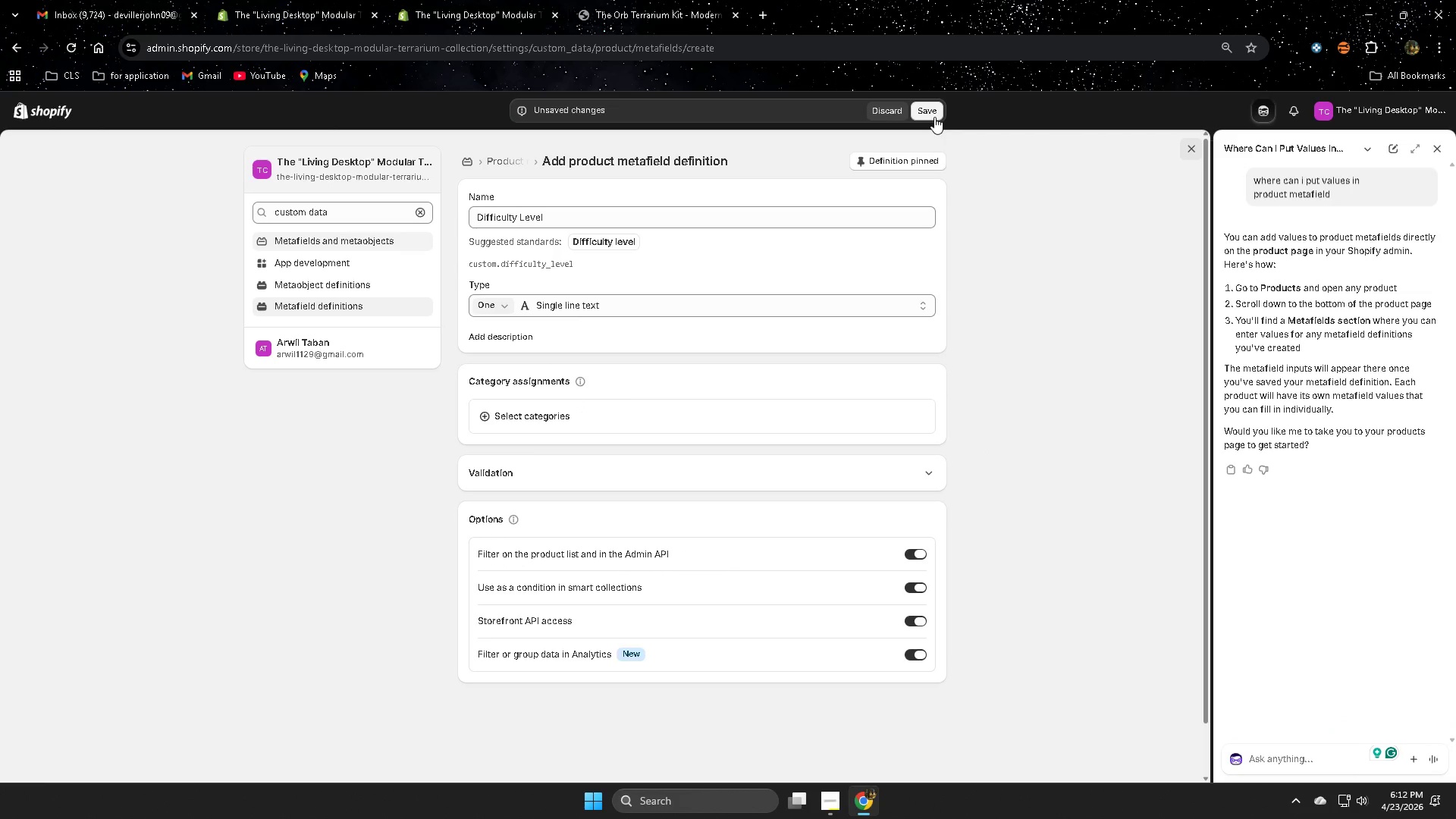 
left_click([936, 110])
 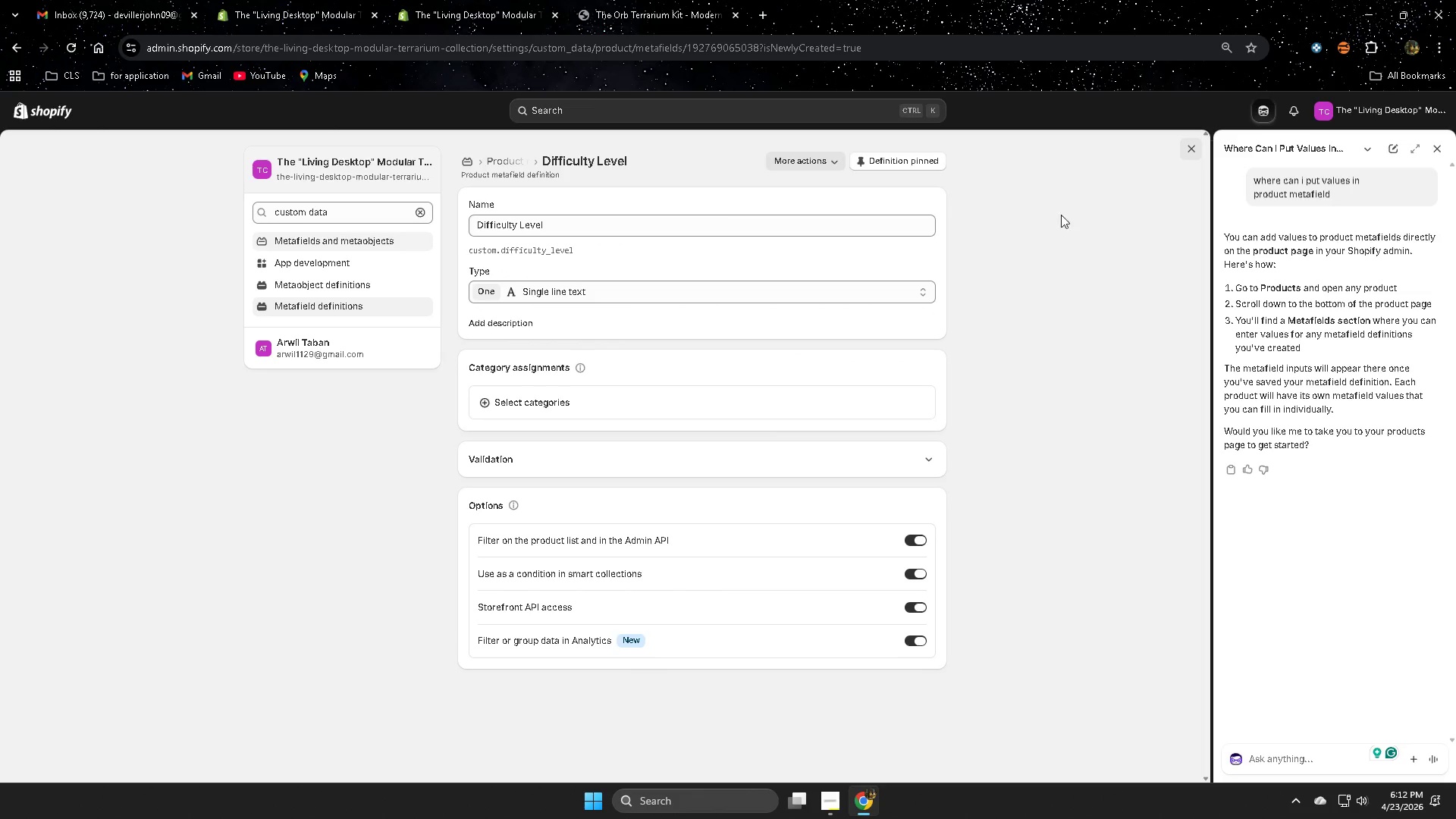 
scroll: coordinate [948, 526], scroll_direction: up, amount: 2.0
 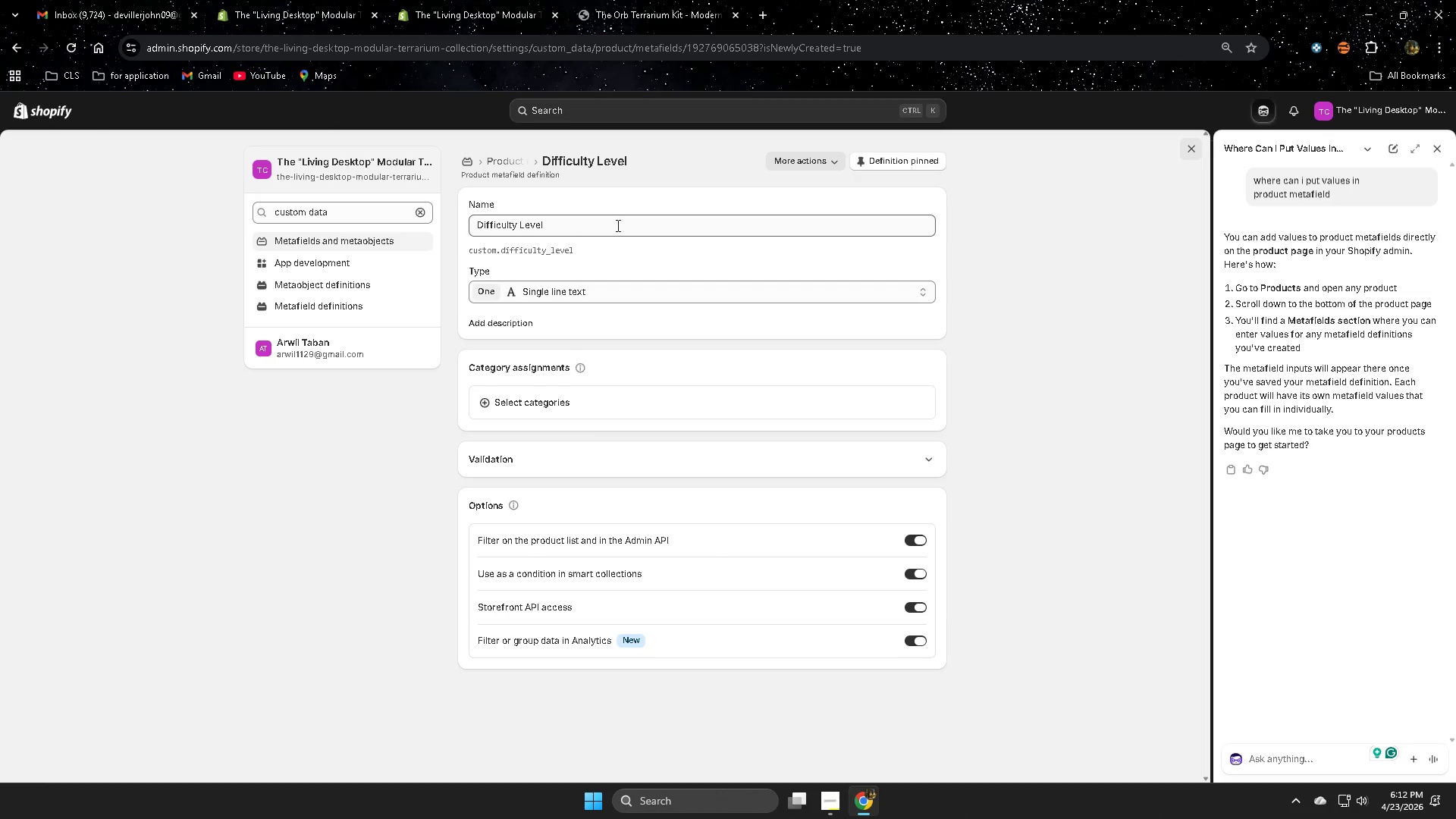 
wait(7.31)
 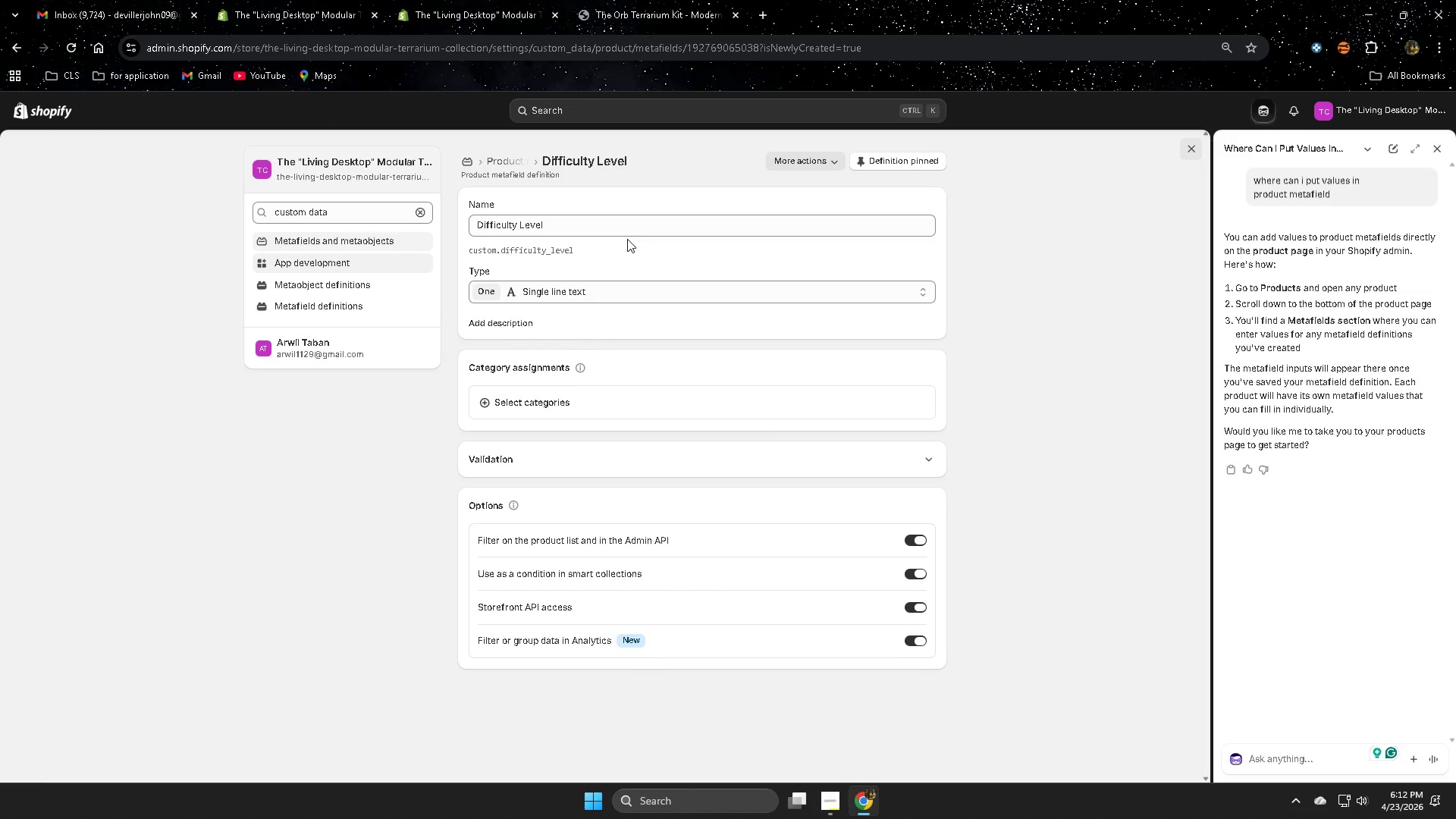 
left_click([1011, 450])
 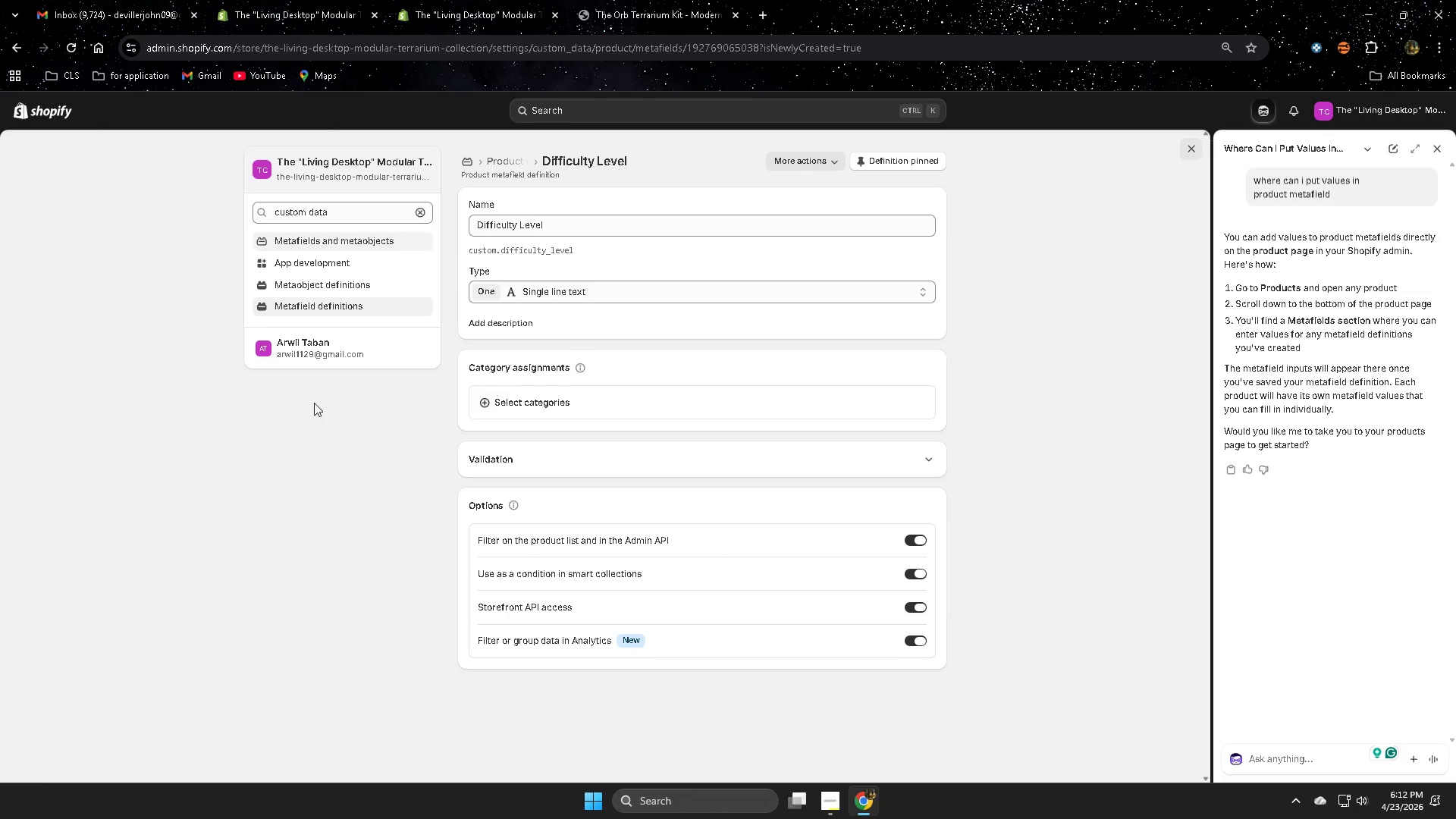 
wait(6.19)
 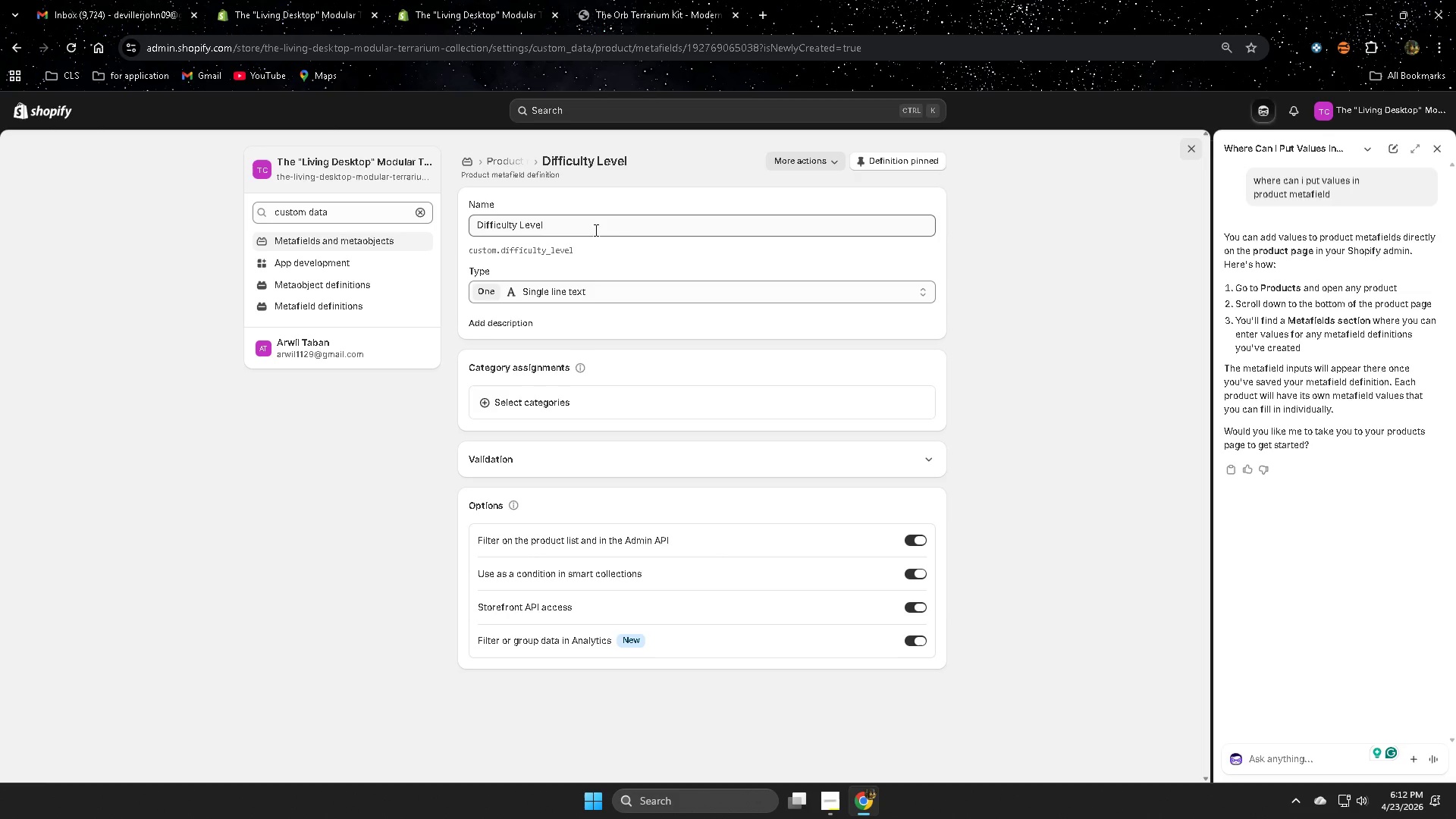 
left_click([508, 162])
 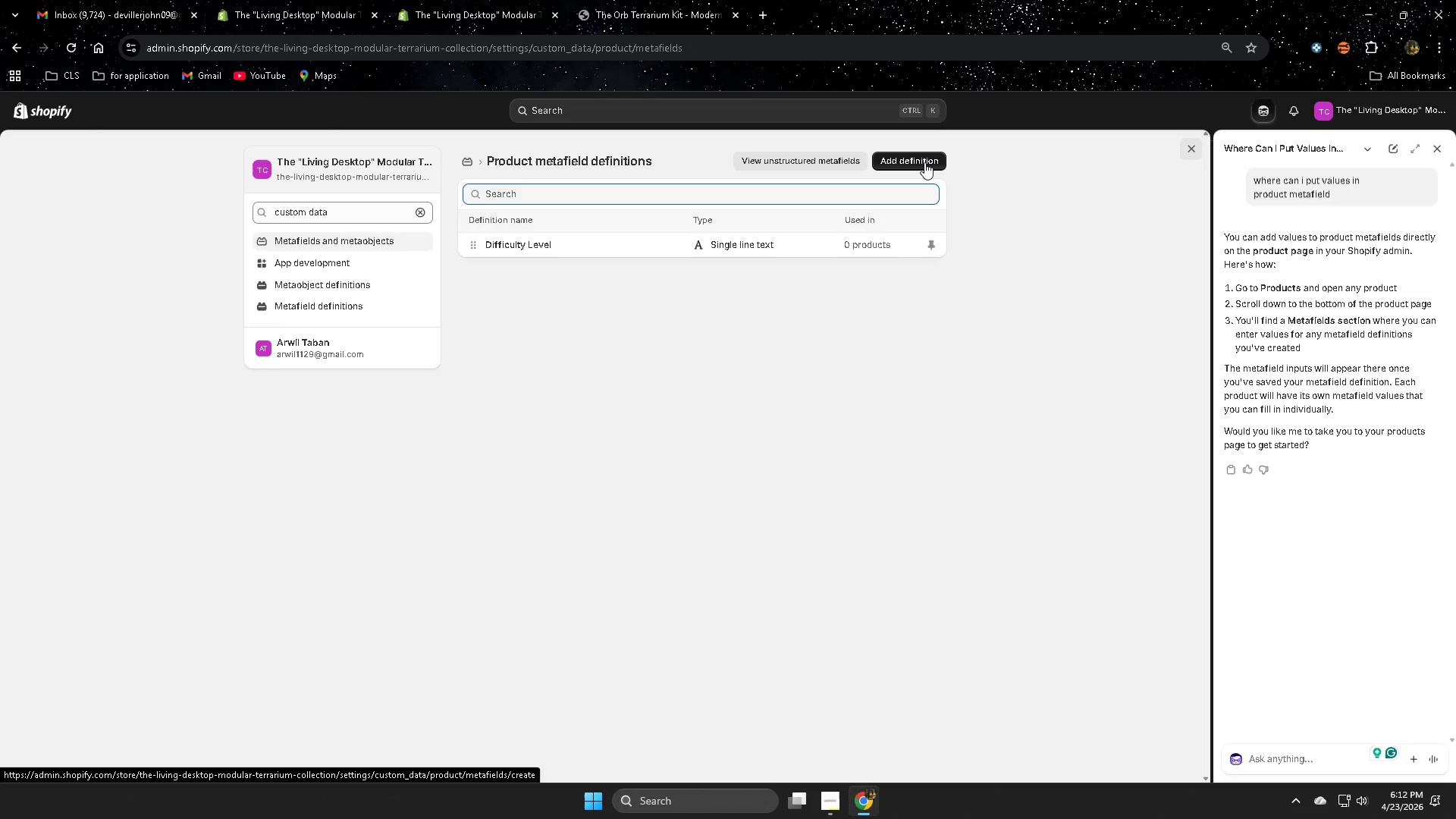 
wait(5.53)
 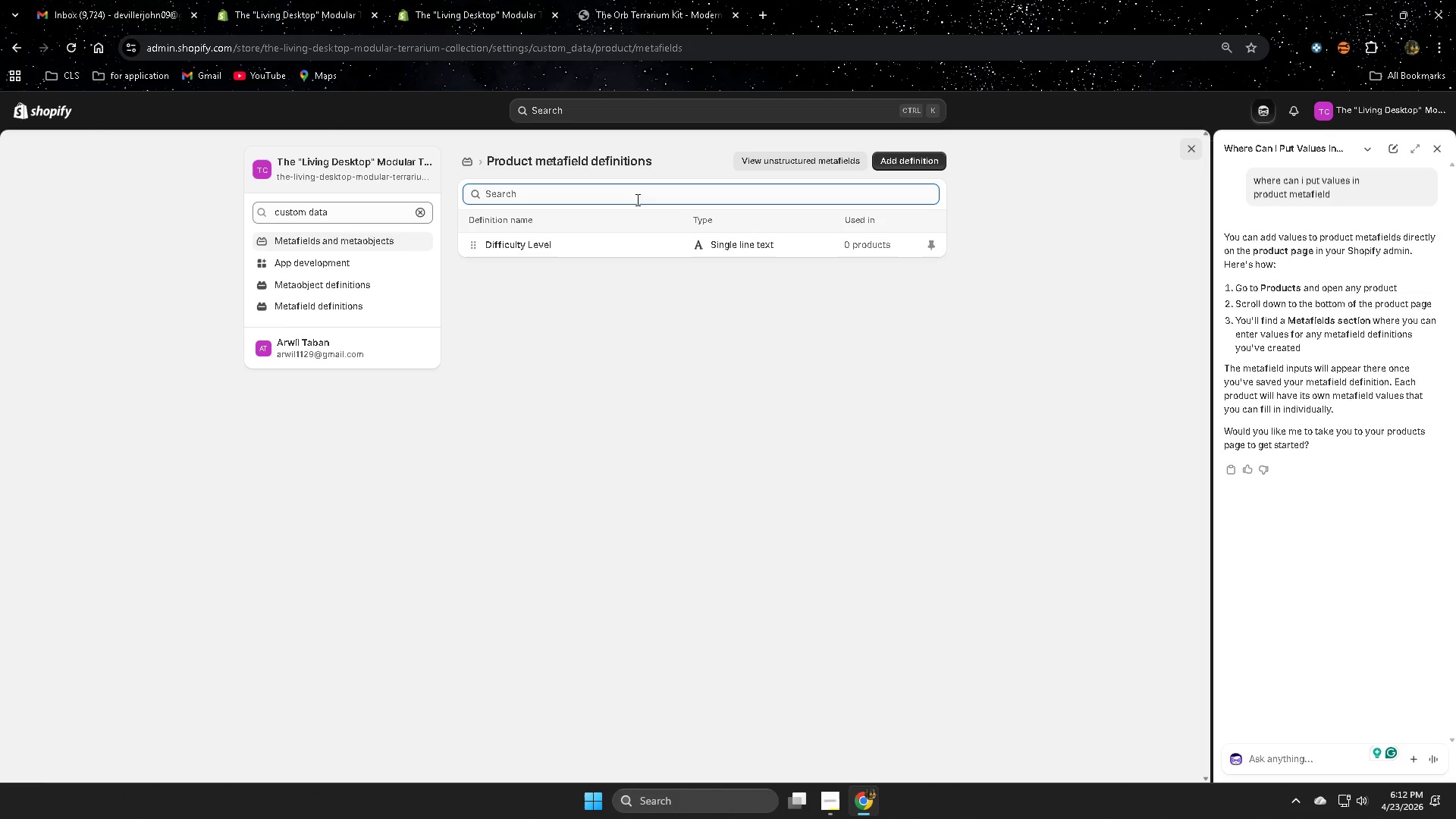 
left_click([899, 162])
 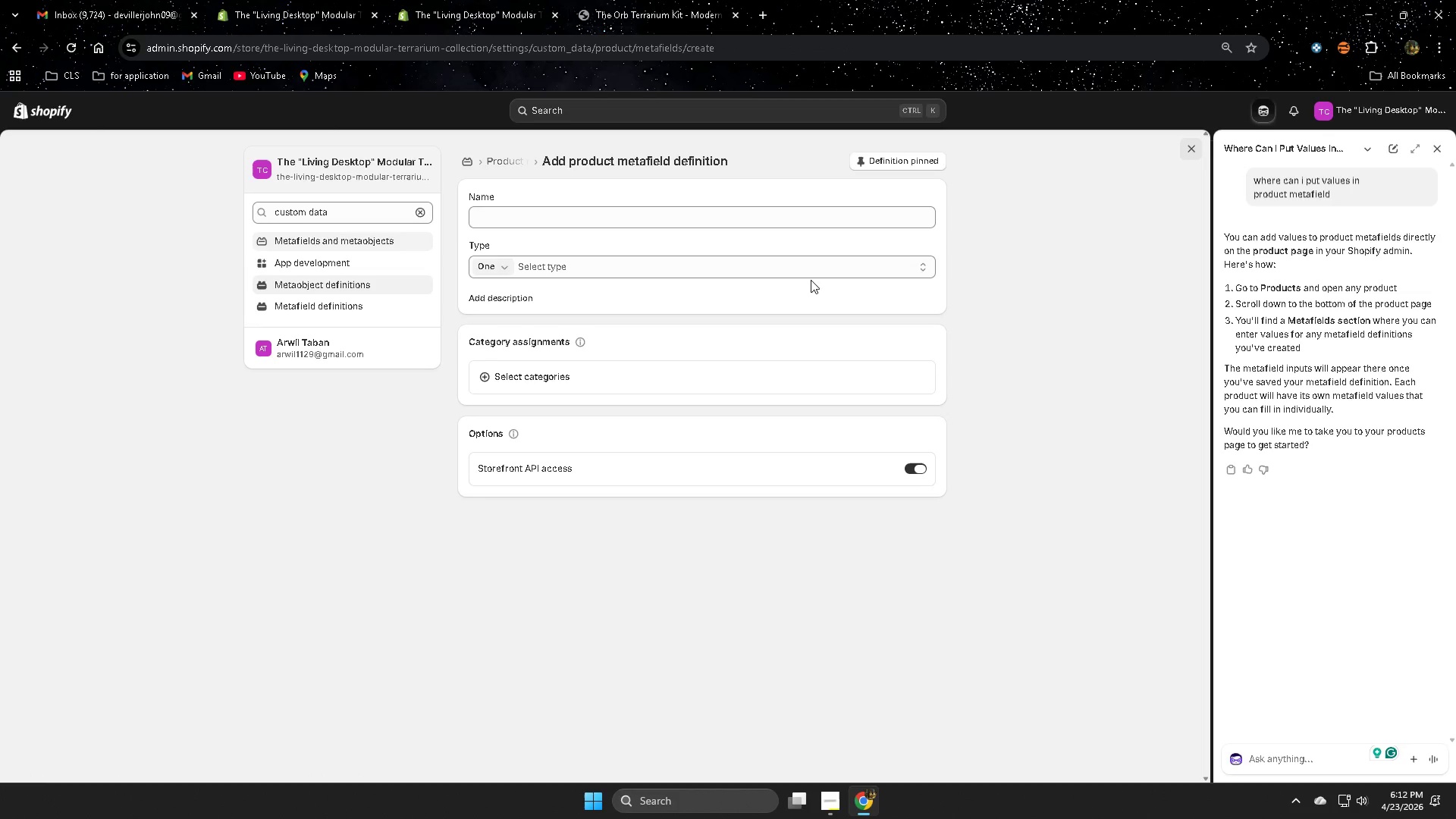 
left_click([1438, 151])
 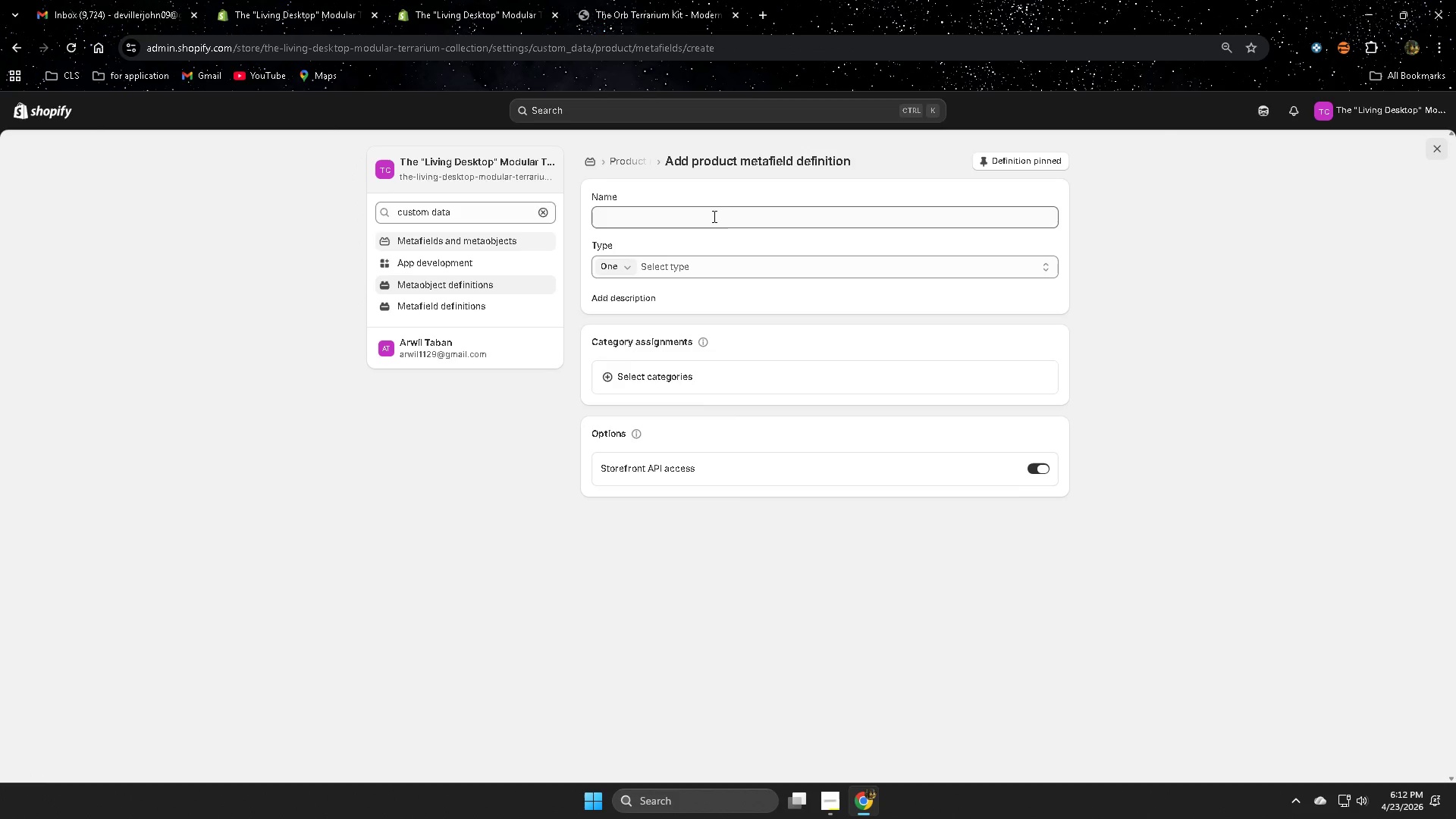 
left_click([710, 217])
 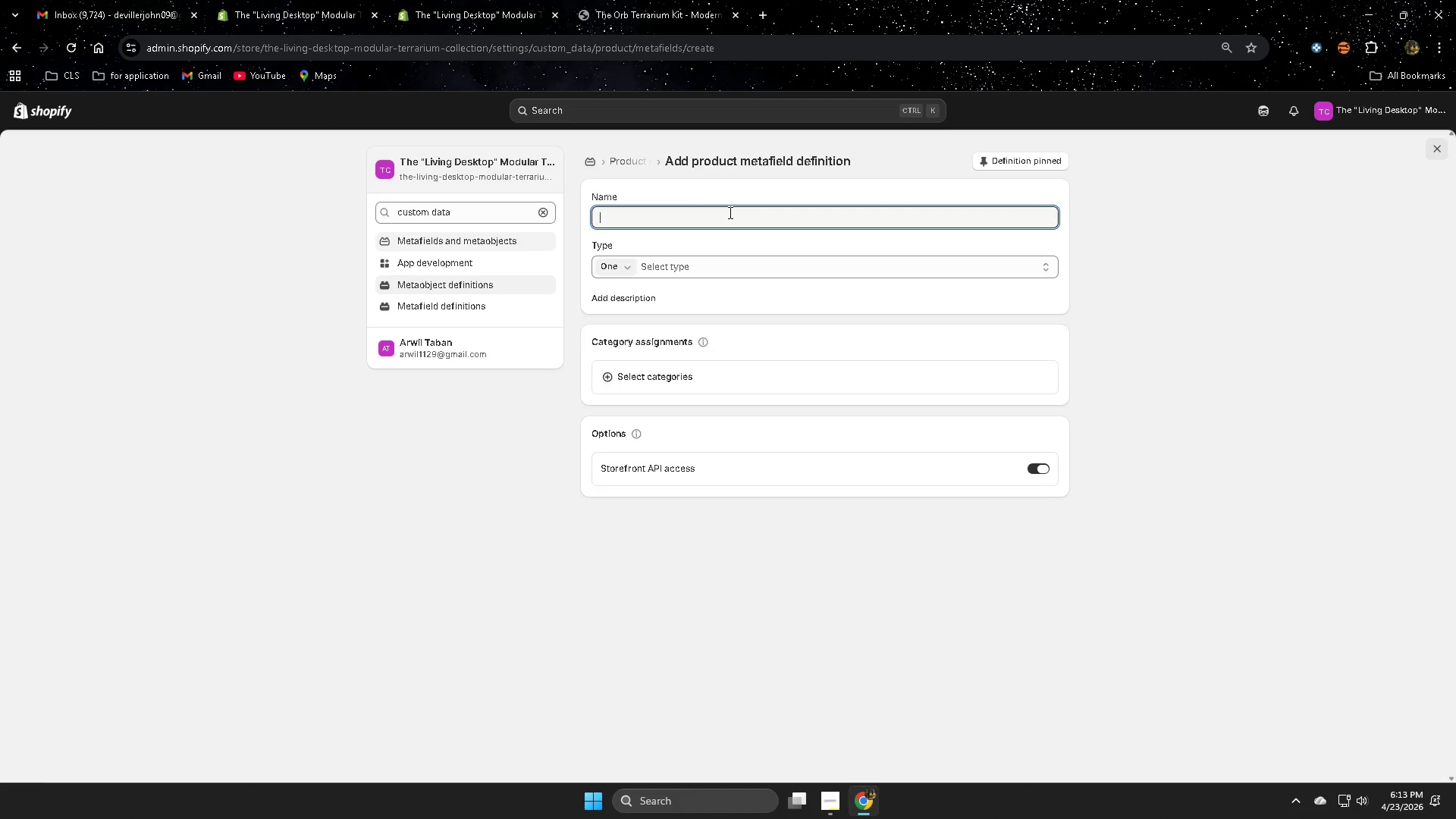 
wait(12.08)
 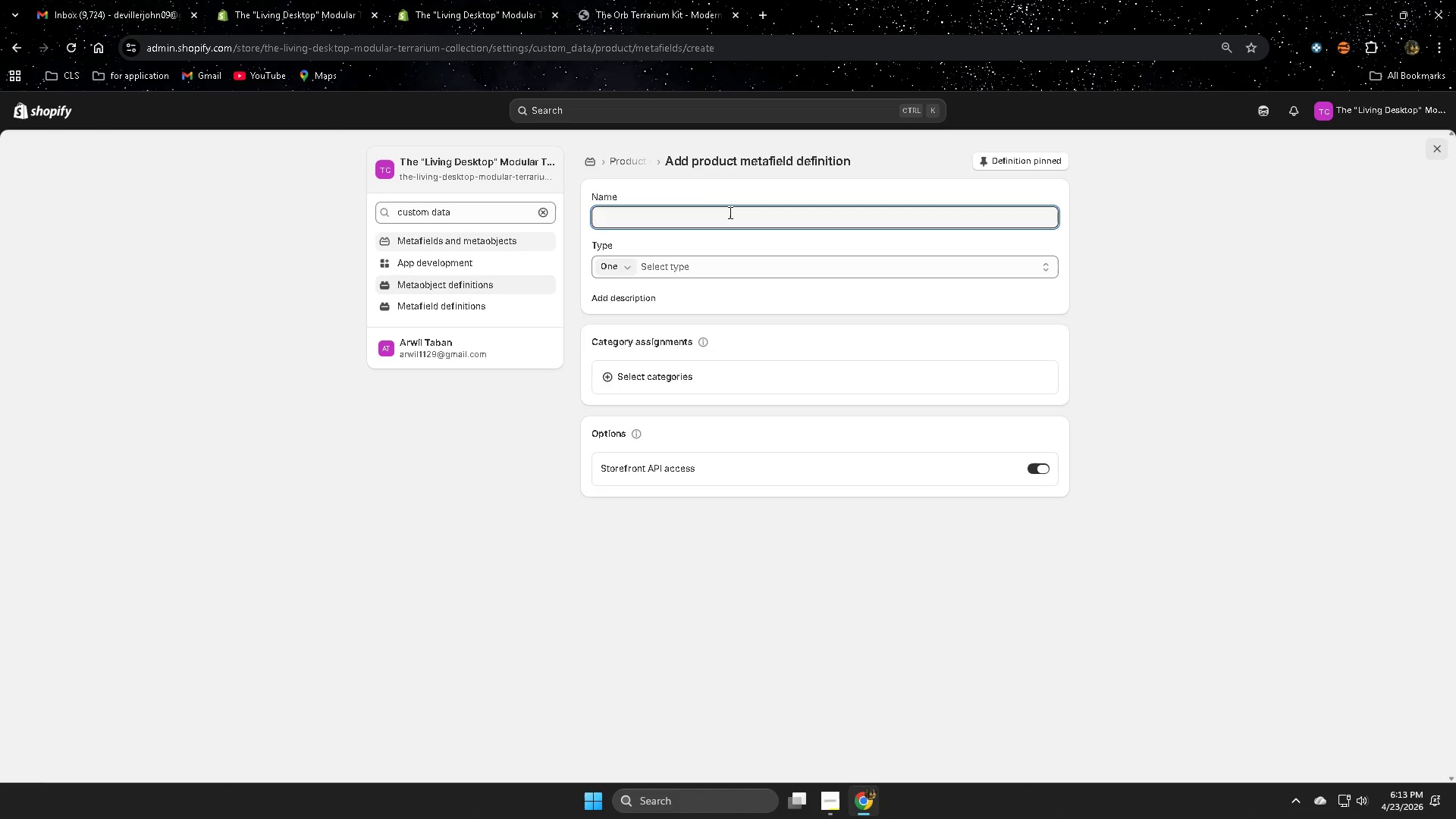 
type(Light)
 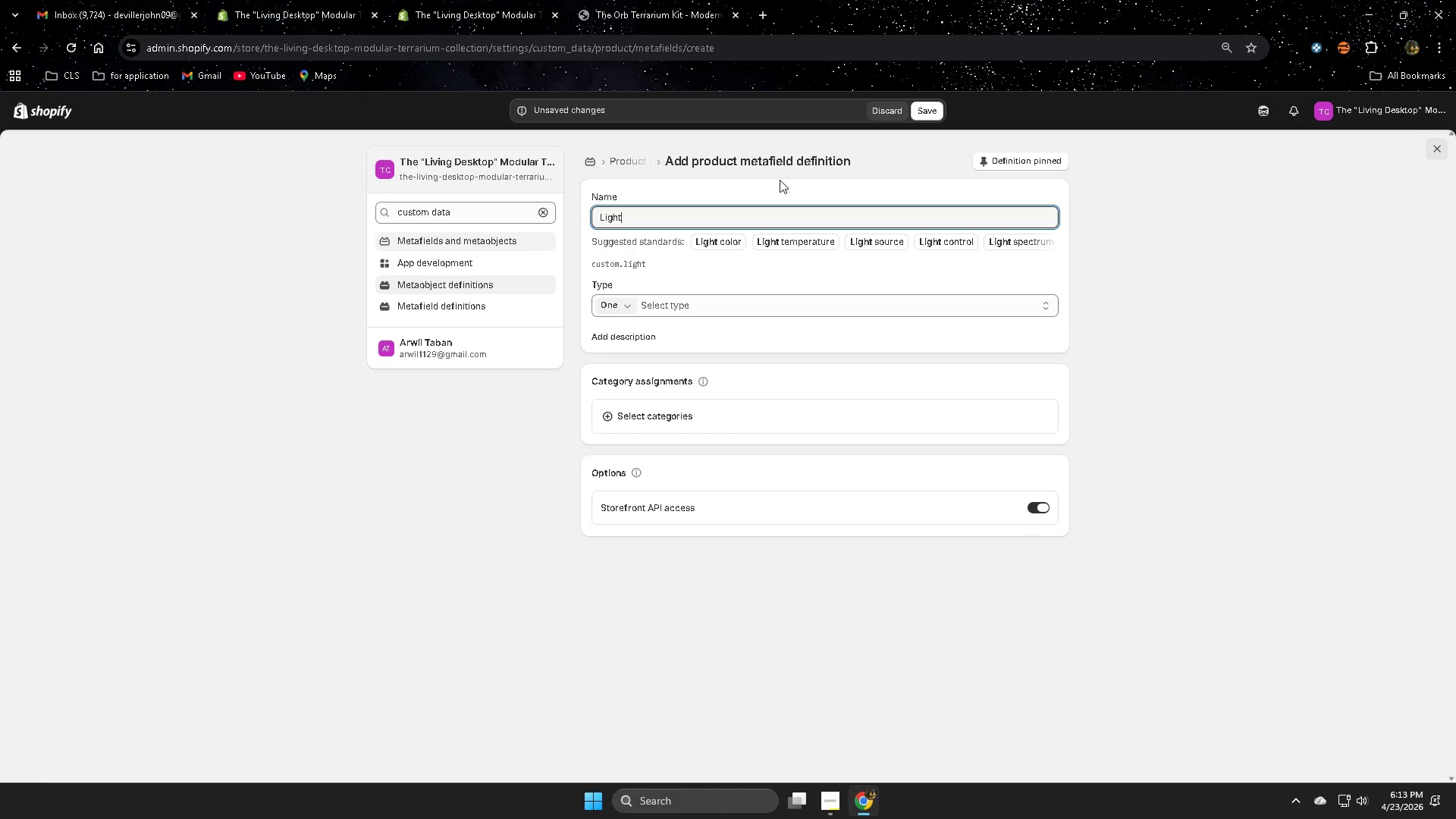 
type( Rw)
key(Backspace)
type(w)
key(Backspace)
type(q)
key(Backspace)
type(equirements)
 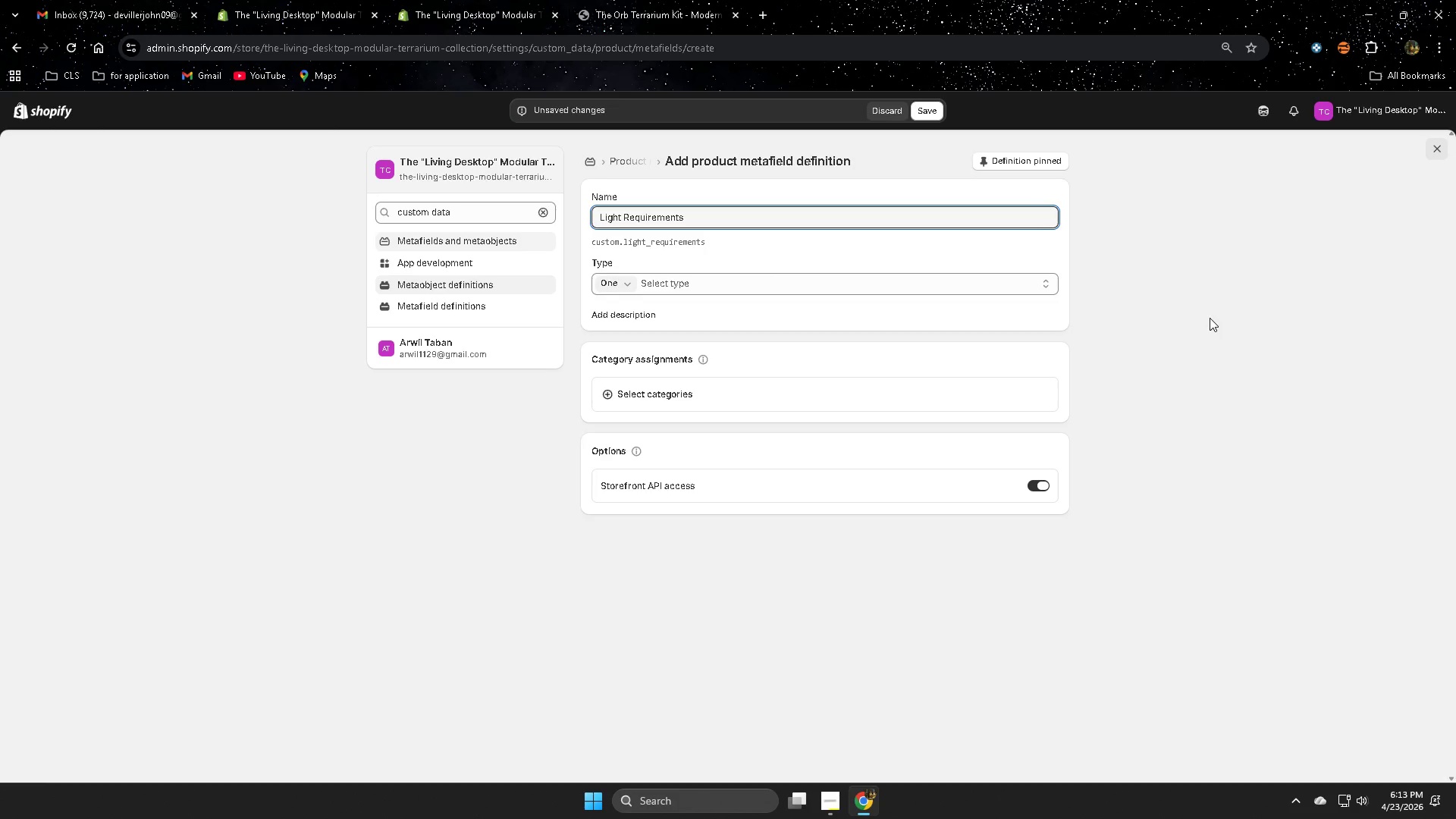 
wait(14.09)
 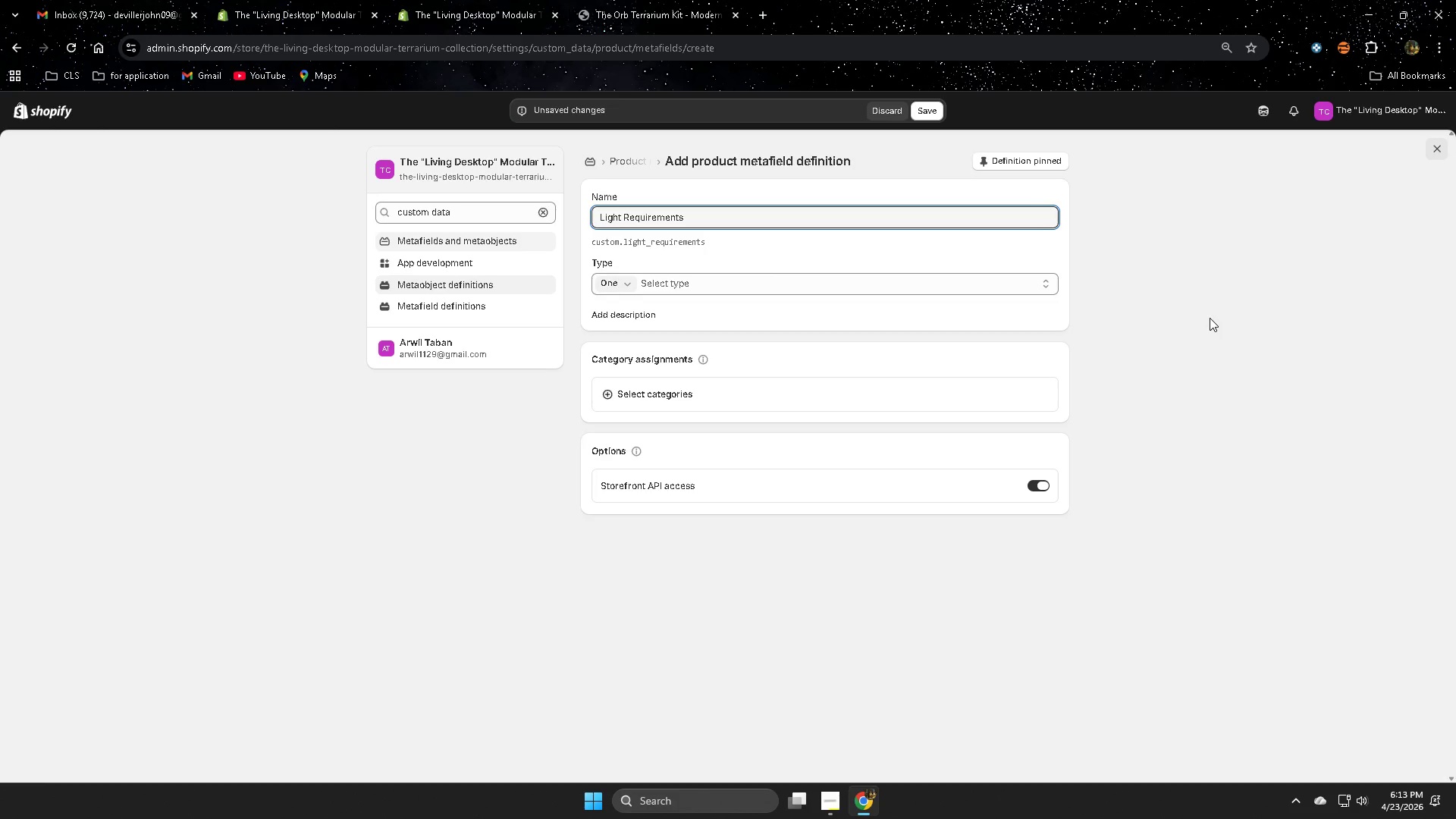 
left_click([742, 282])
 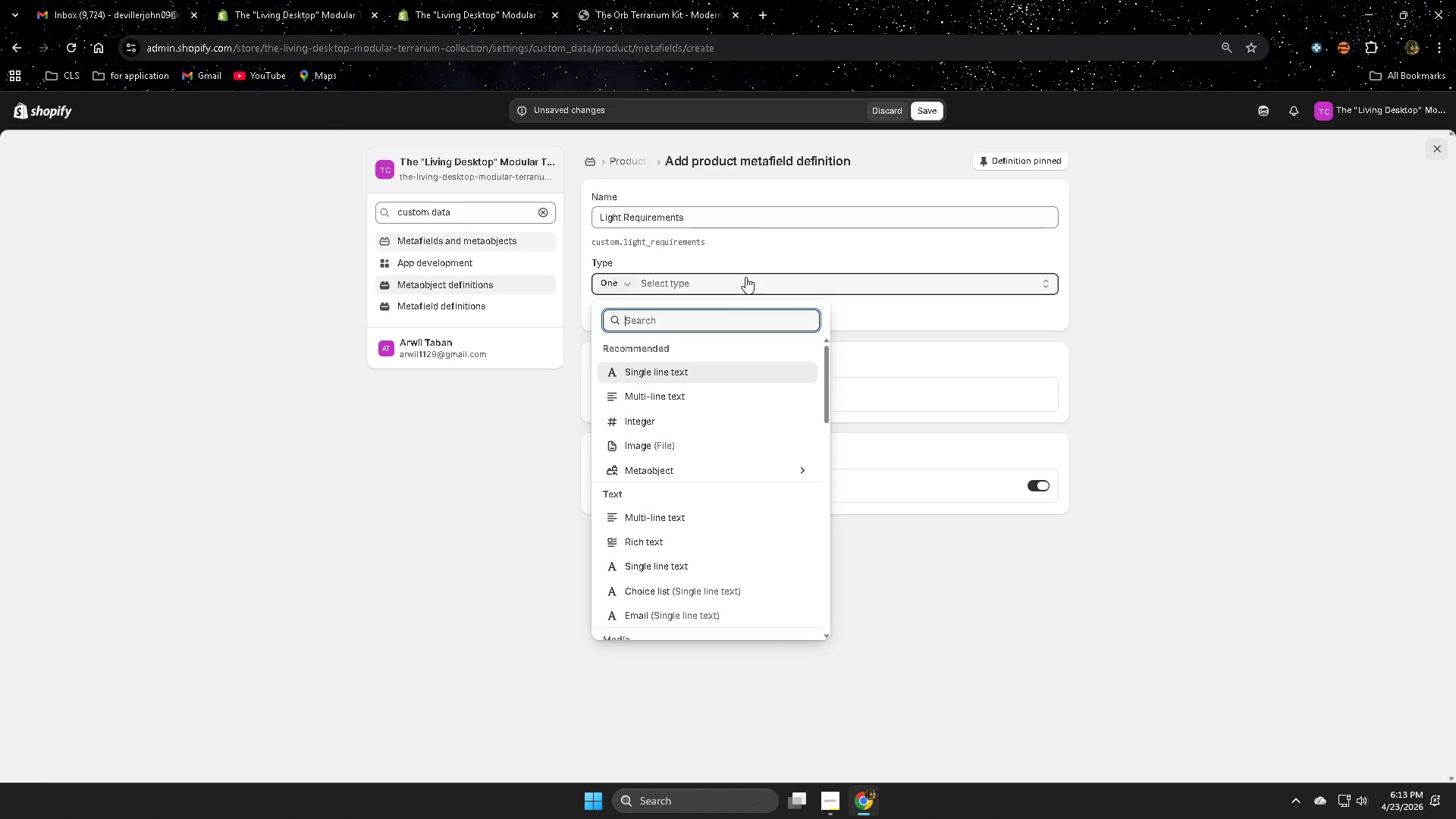 
wait(12.98)
 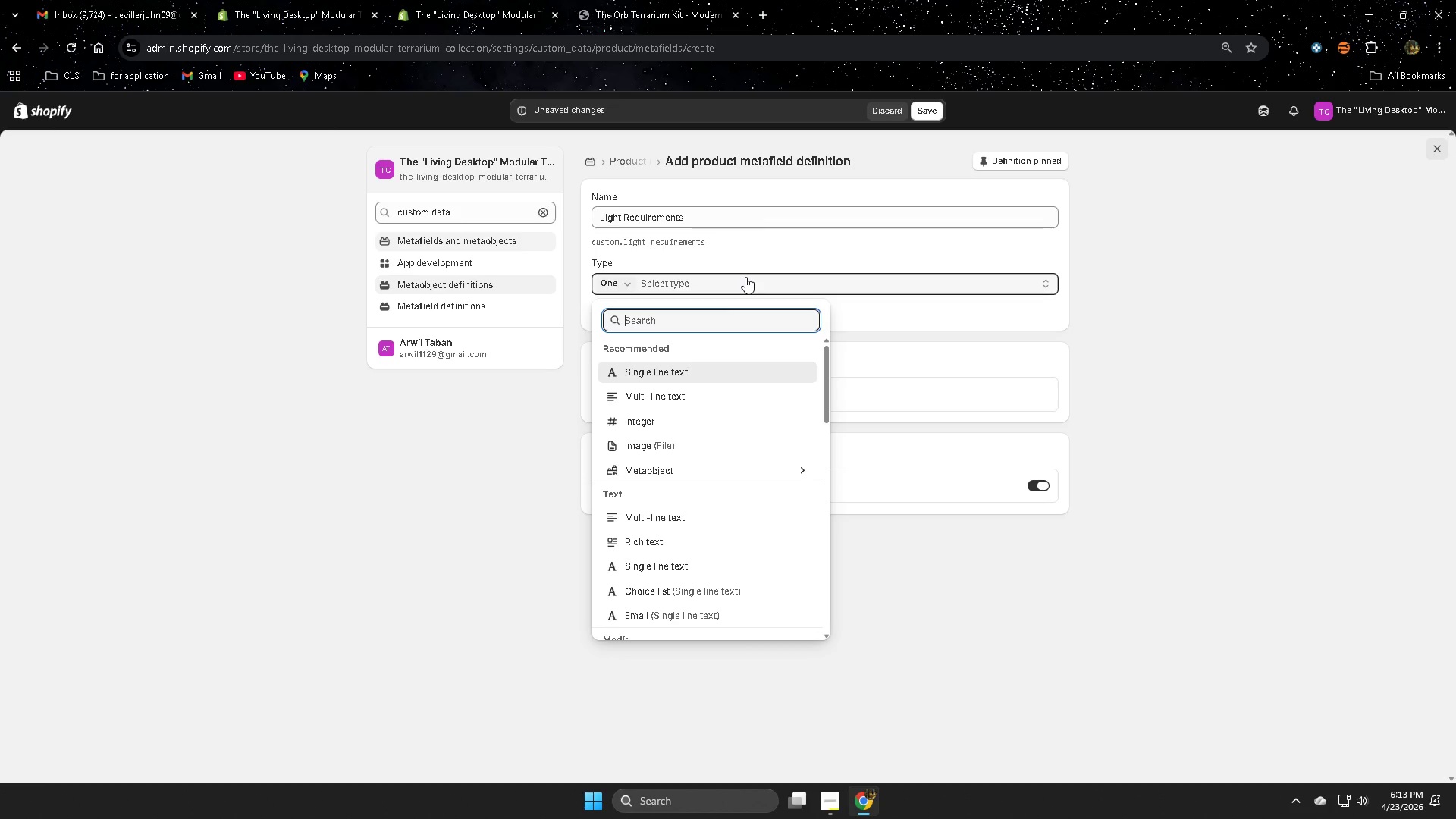 
left_click([686, 373])
 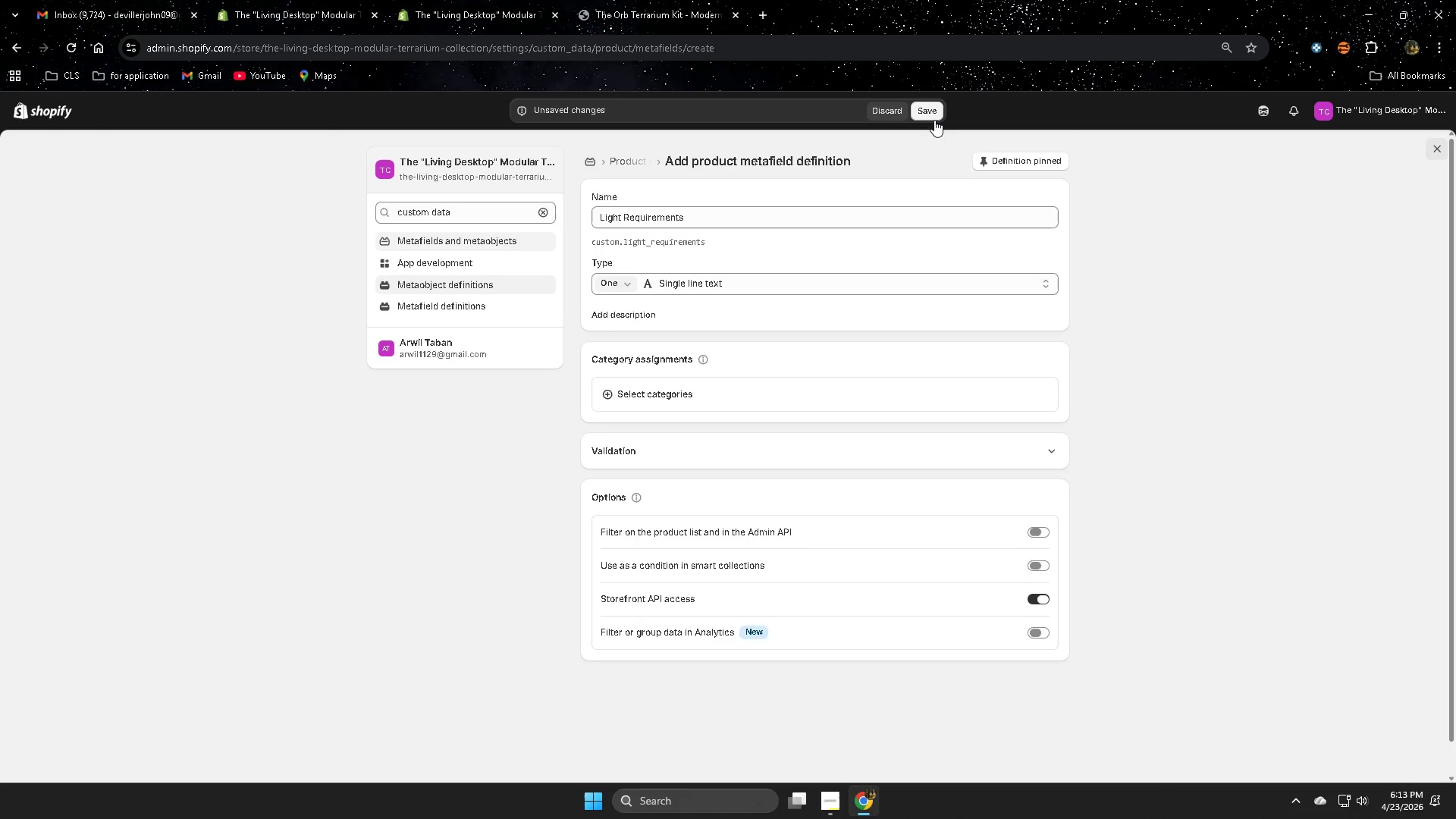 
left_click([934, 118])
 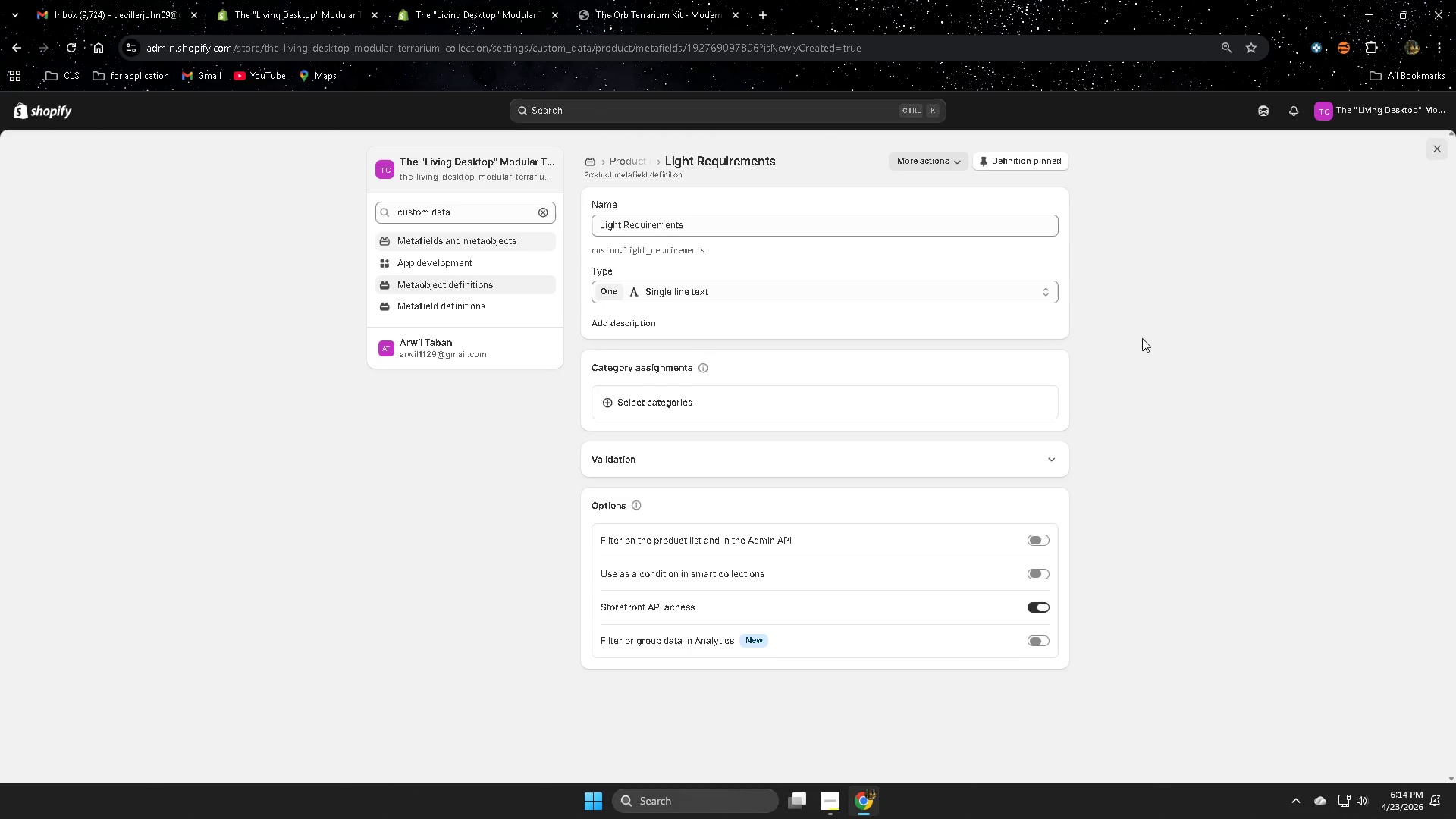 
scroll: coordinate [177, 530], scroll_direction: up, amount: 5.0
 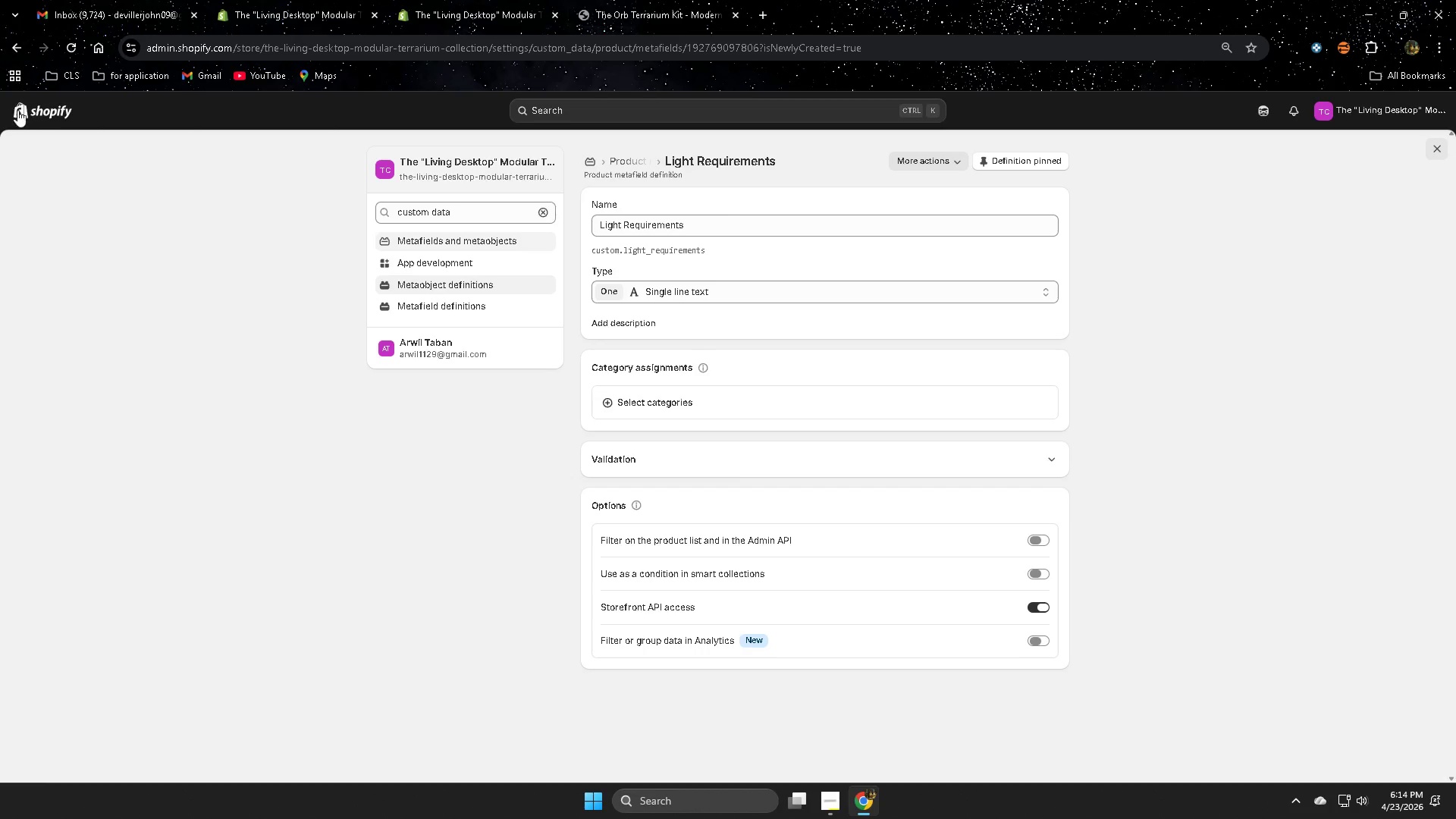 
left_click([55, 115])
 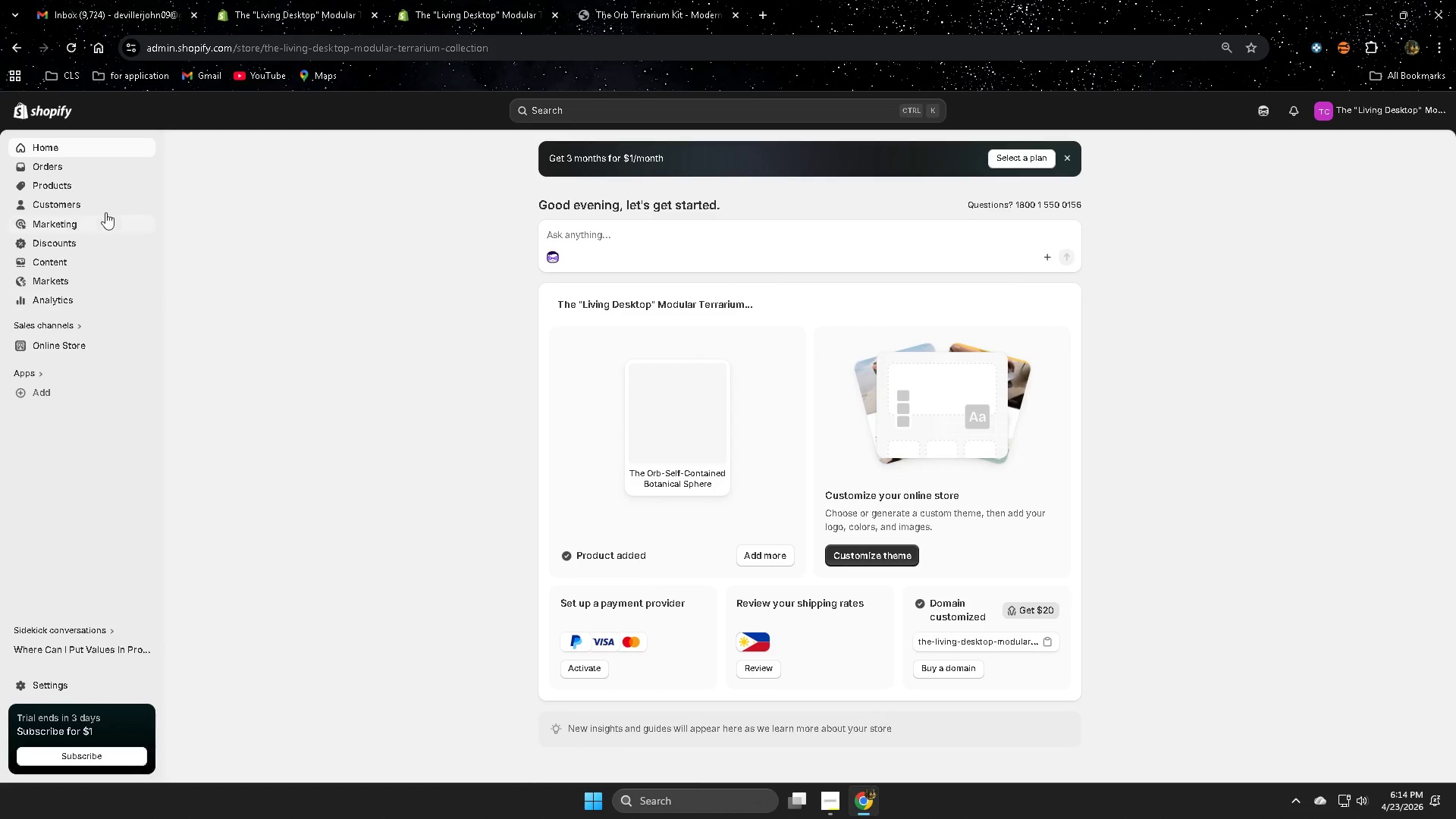 
left_click([58, 187])
 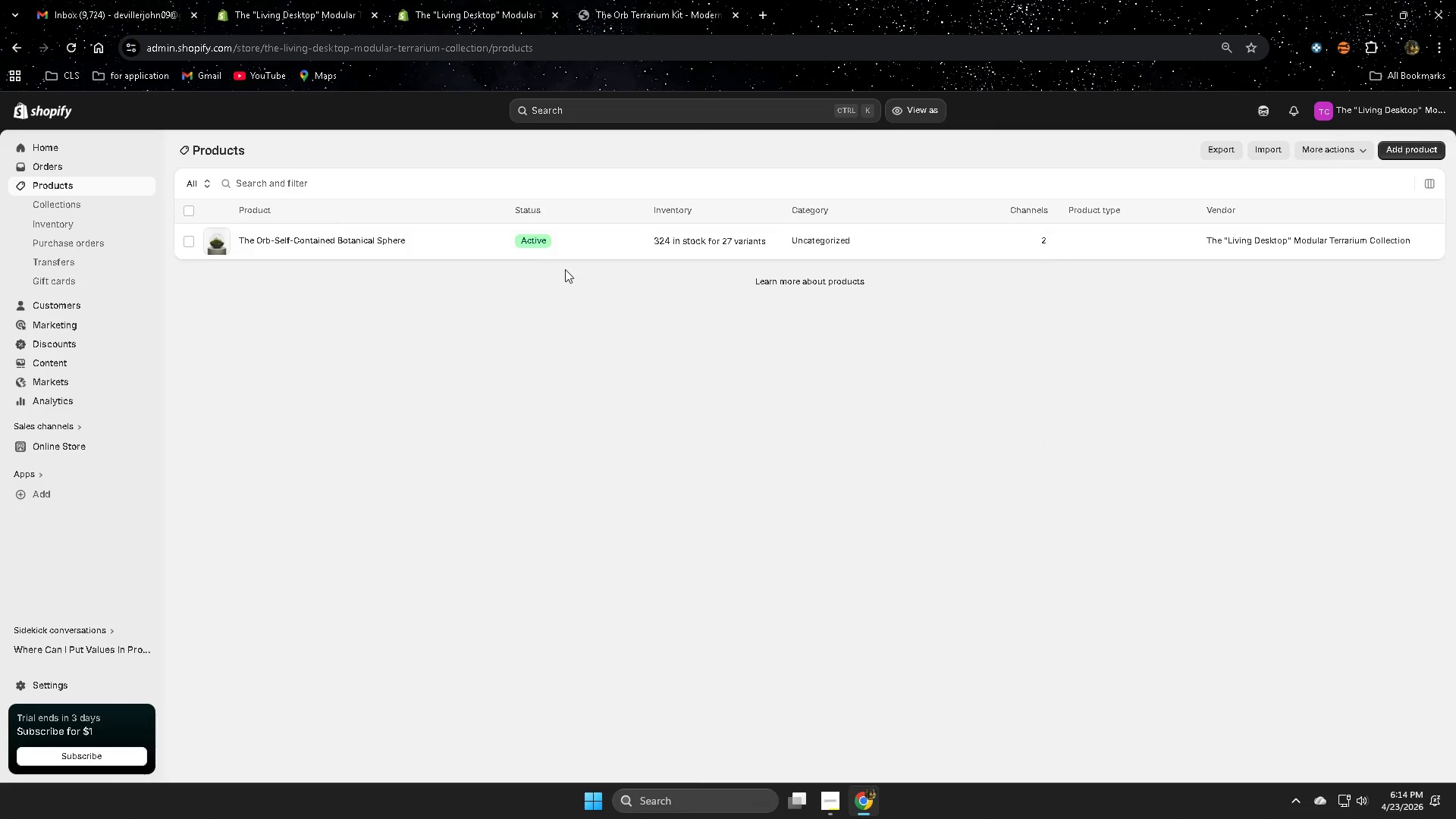 
left_click([588, 248])
 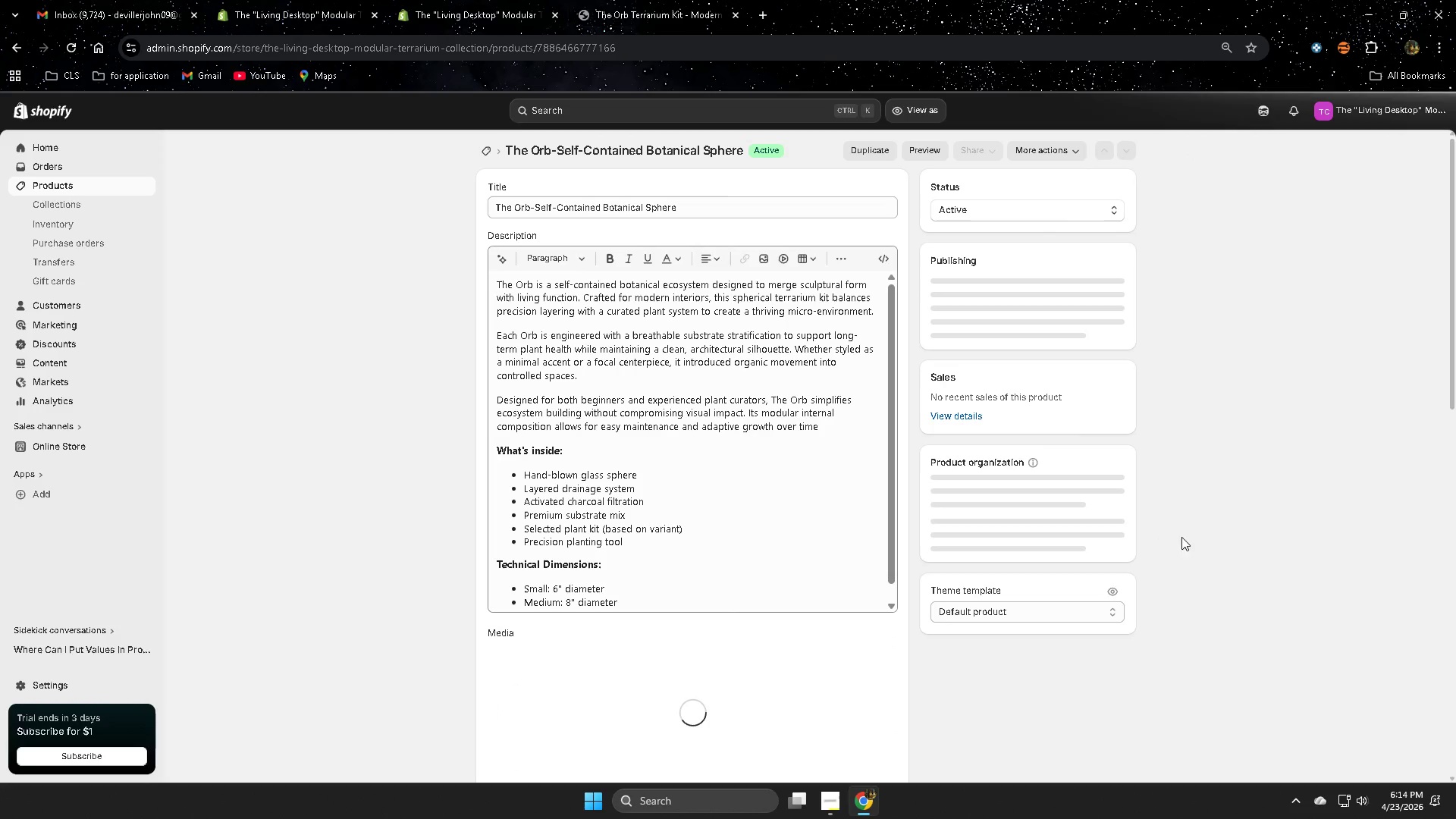 
scroll: coordinate [1228, 548], scroll_direction: down, amount: 16.0
 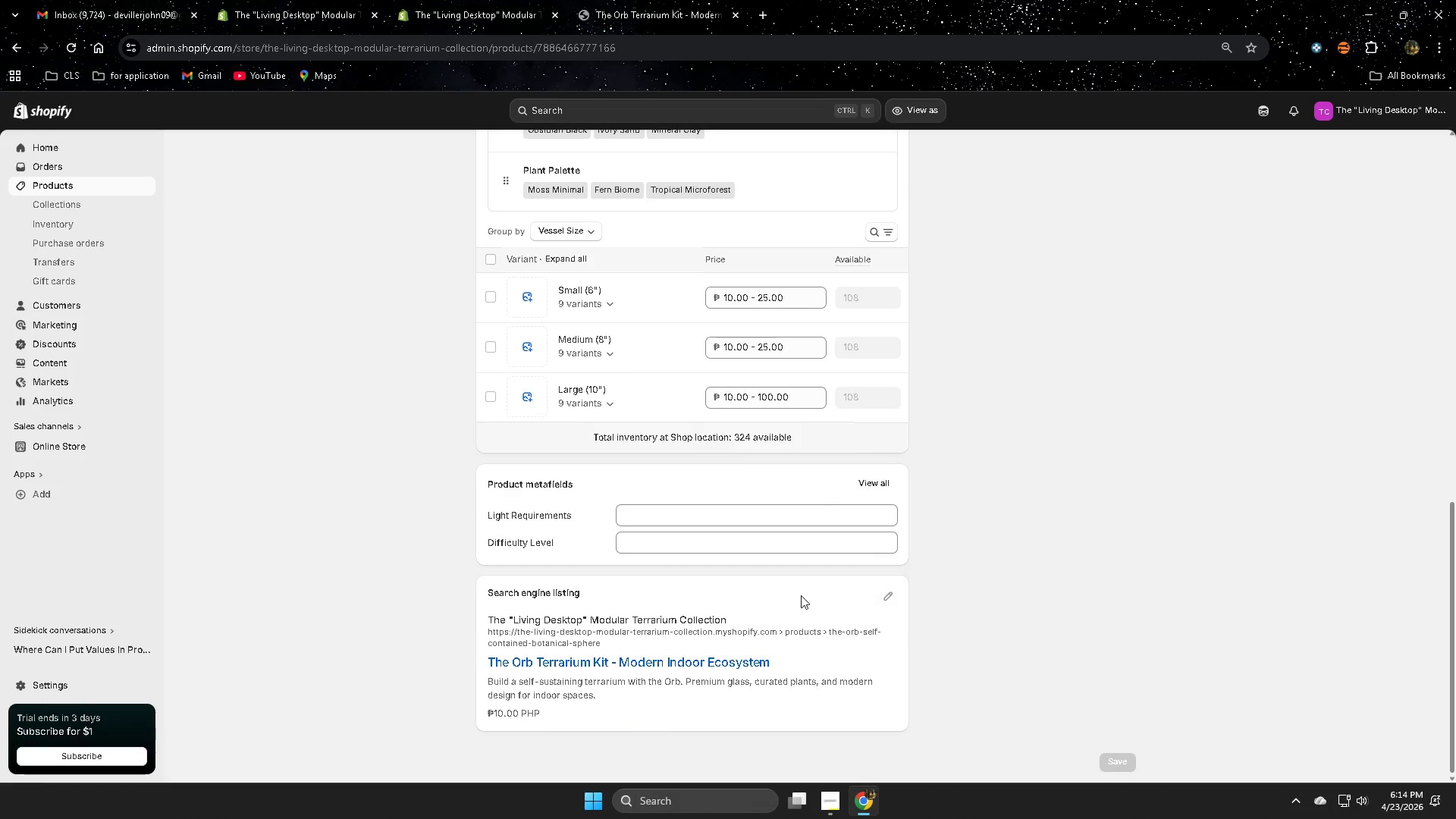 
left_click([708, 514])
 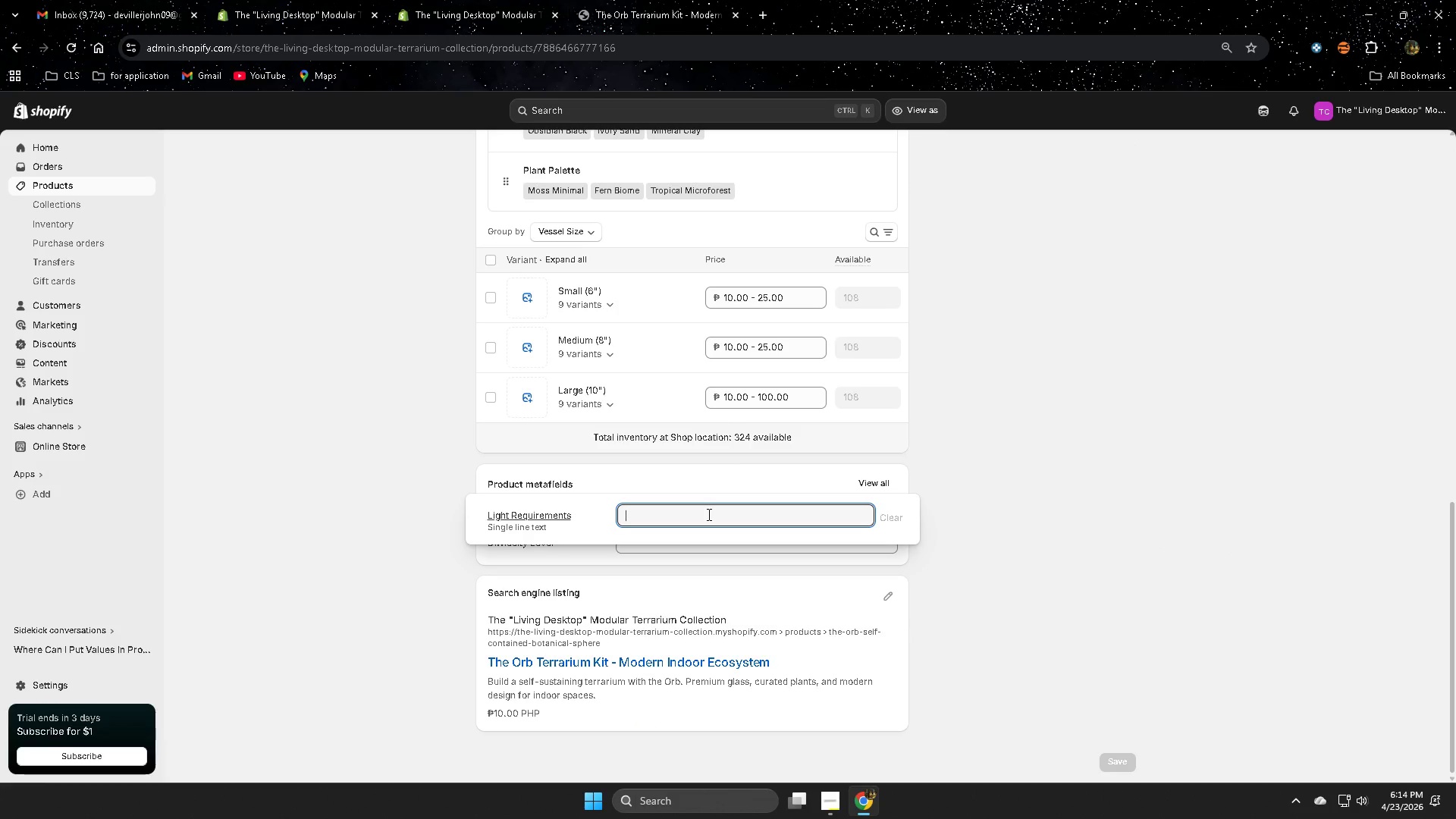 
left_click([1054, 539])
 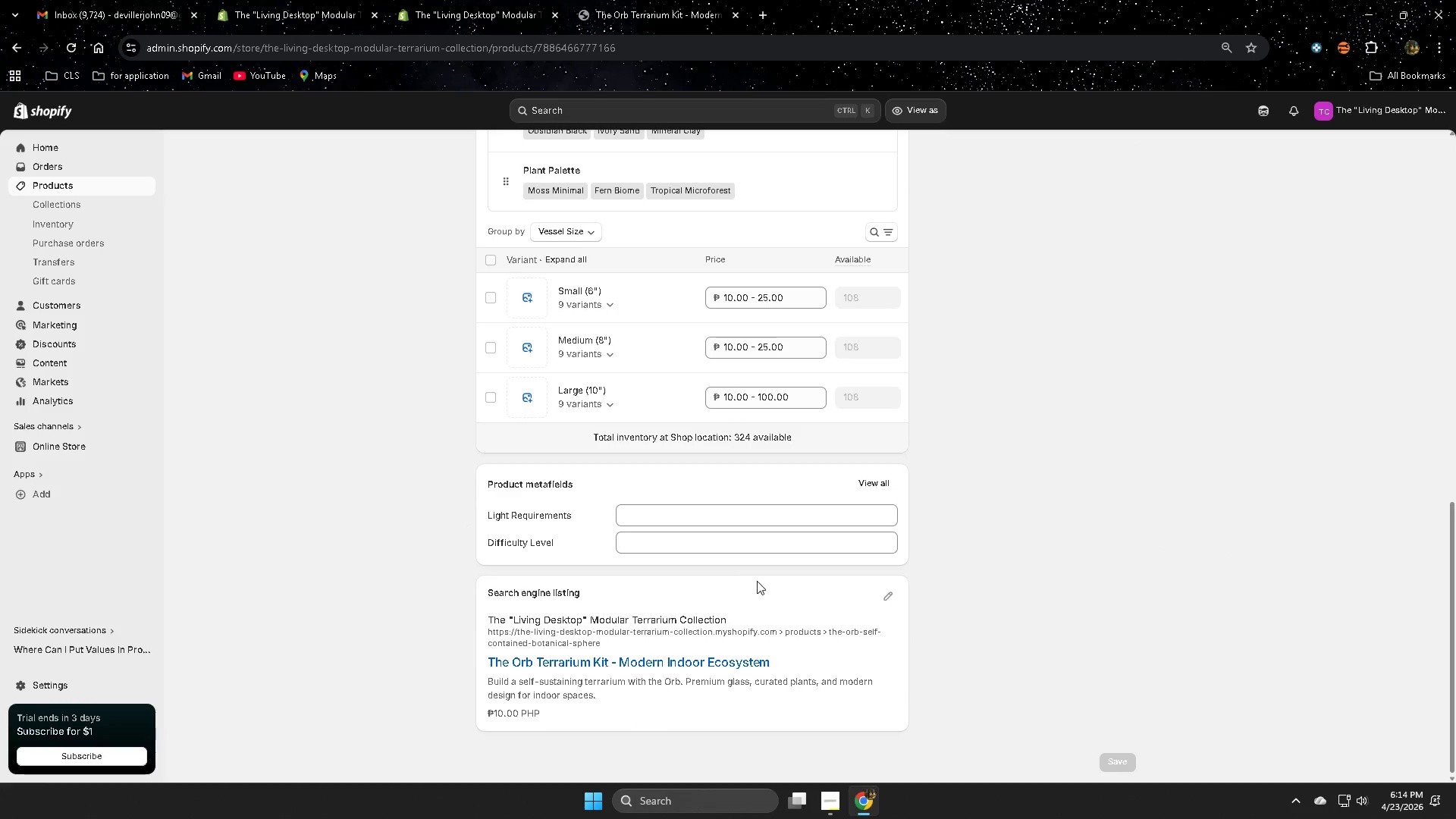 
left_click([684, 545])
 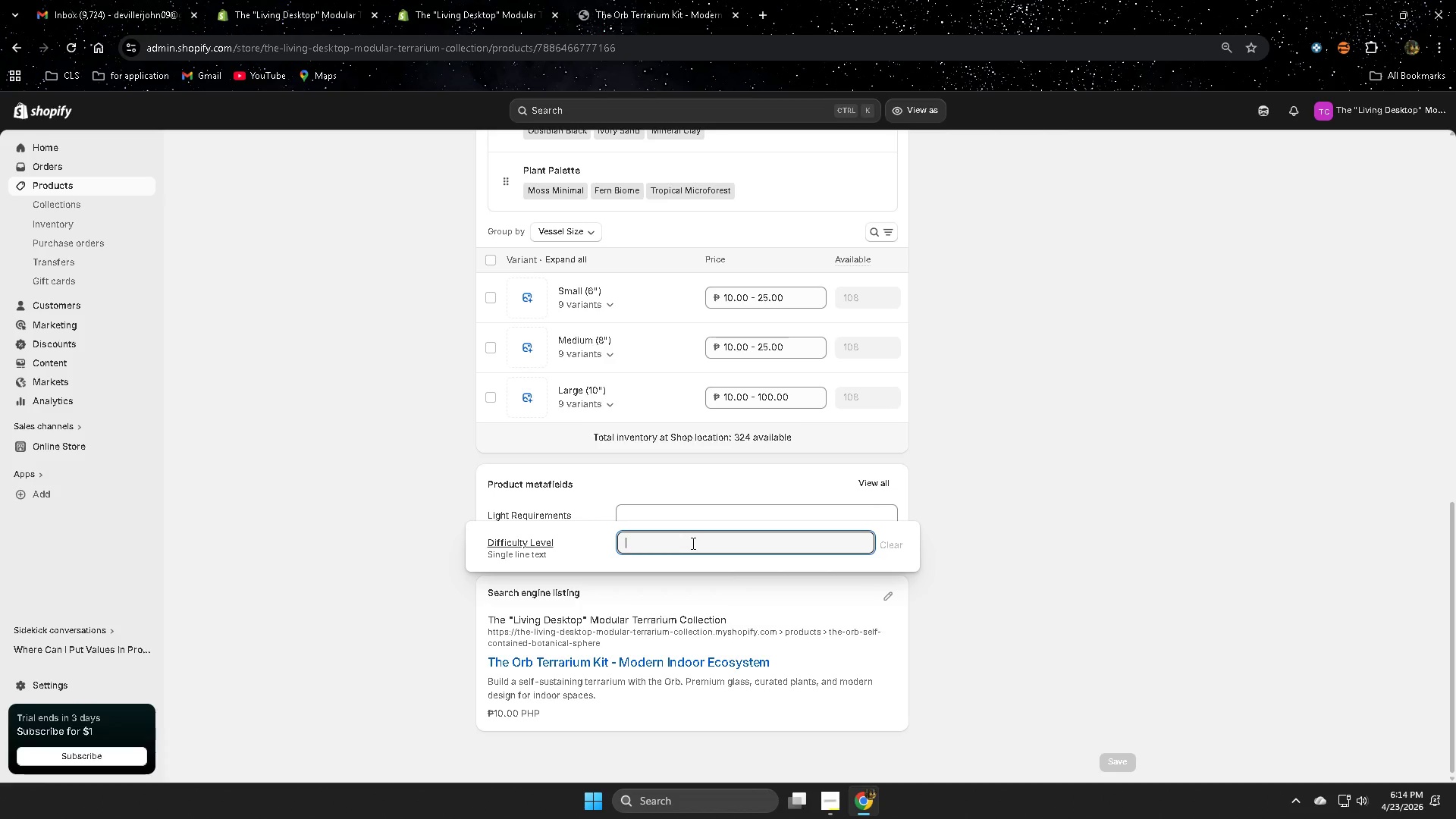 
wait(6.81)
 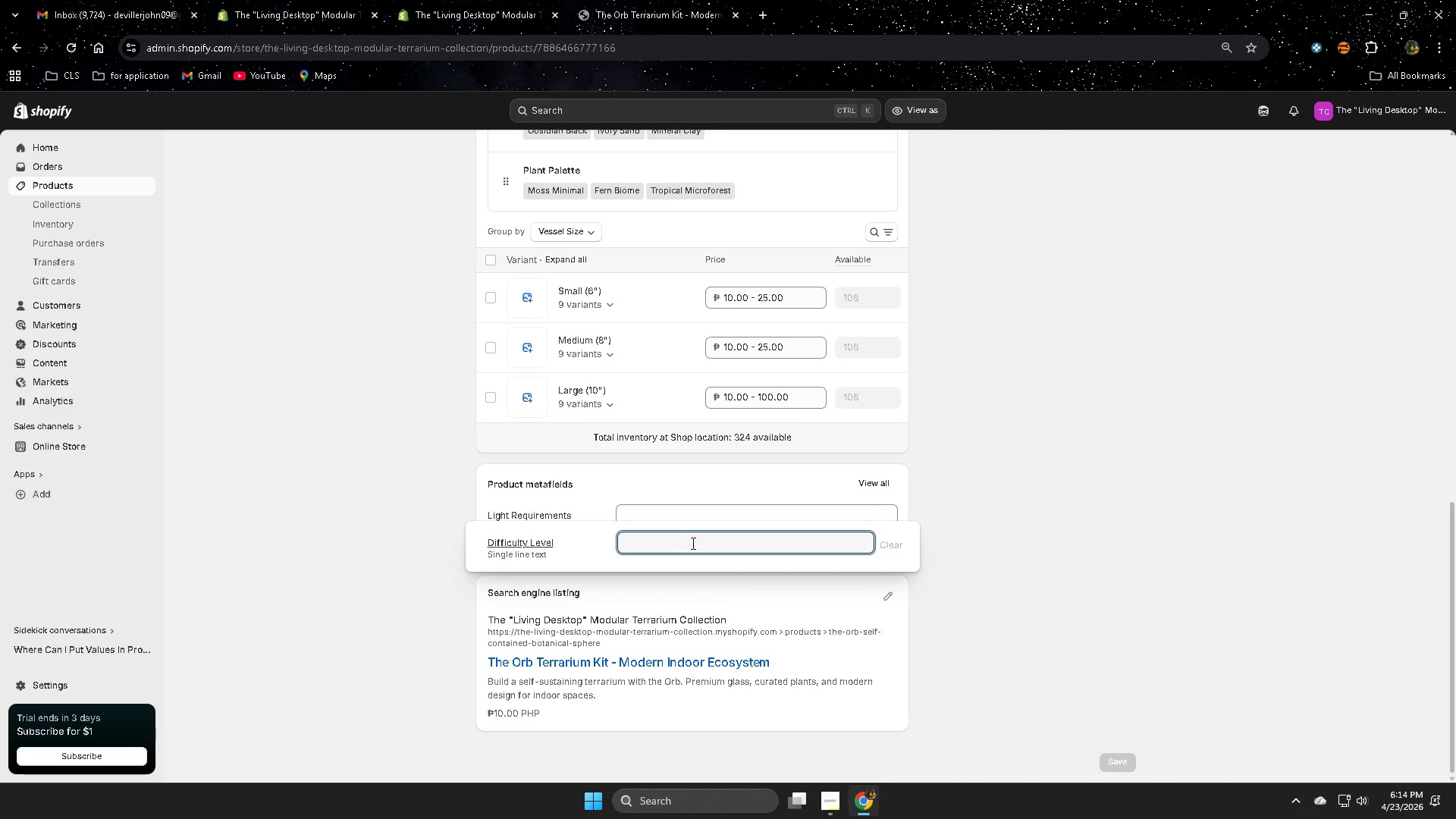 
type(Moderate)
 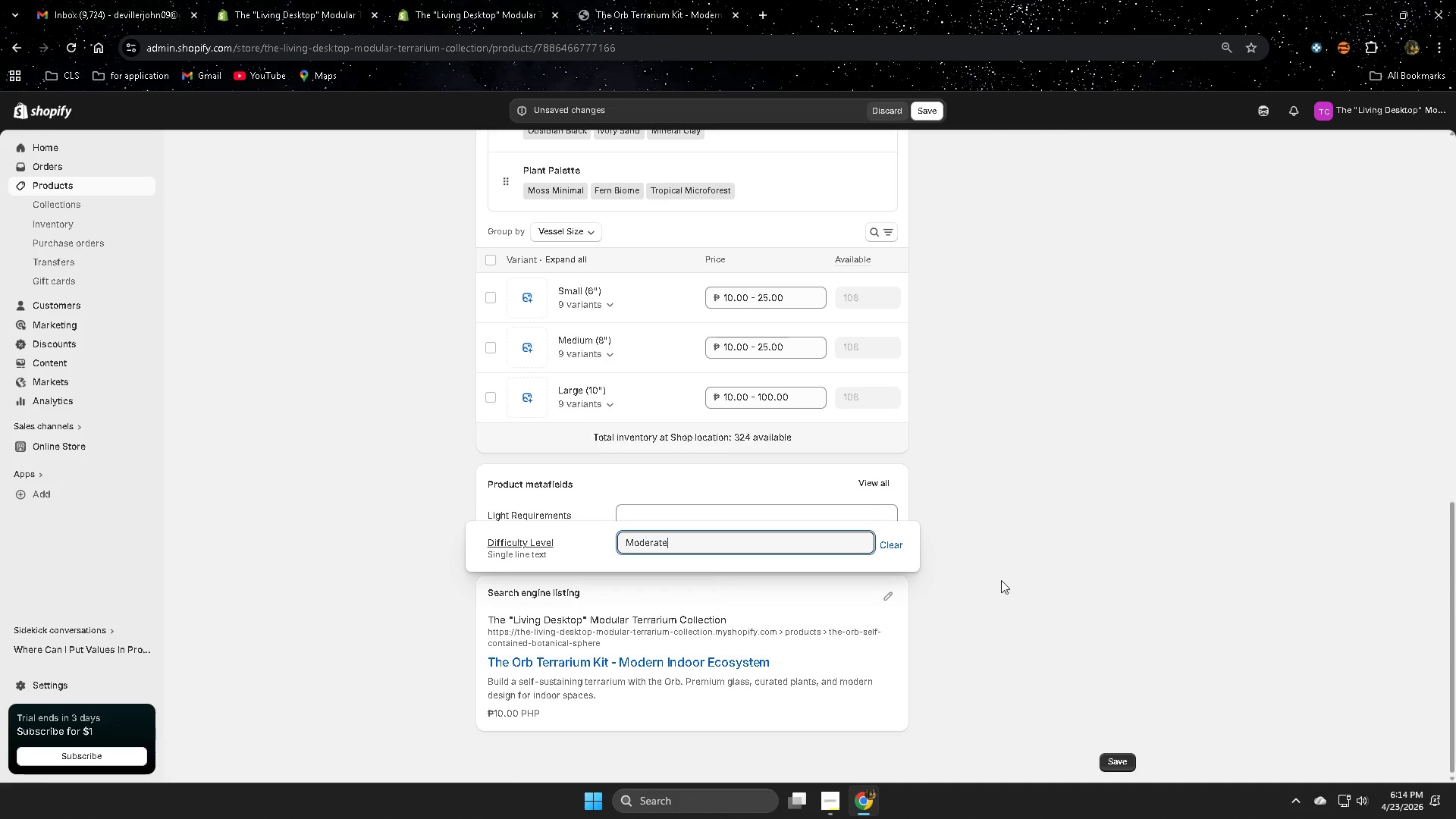 
left_click([1087, 585])
 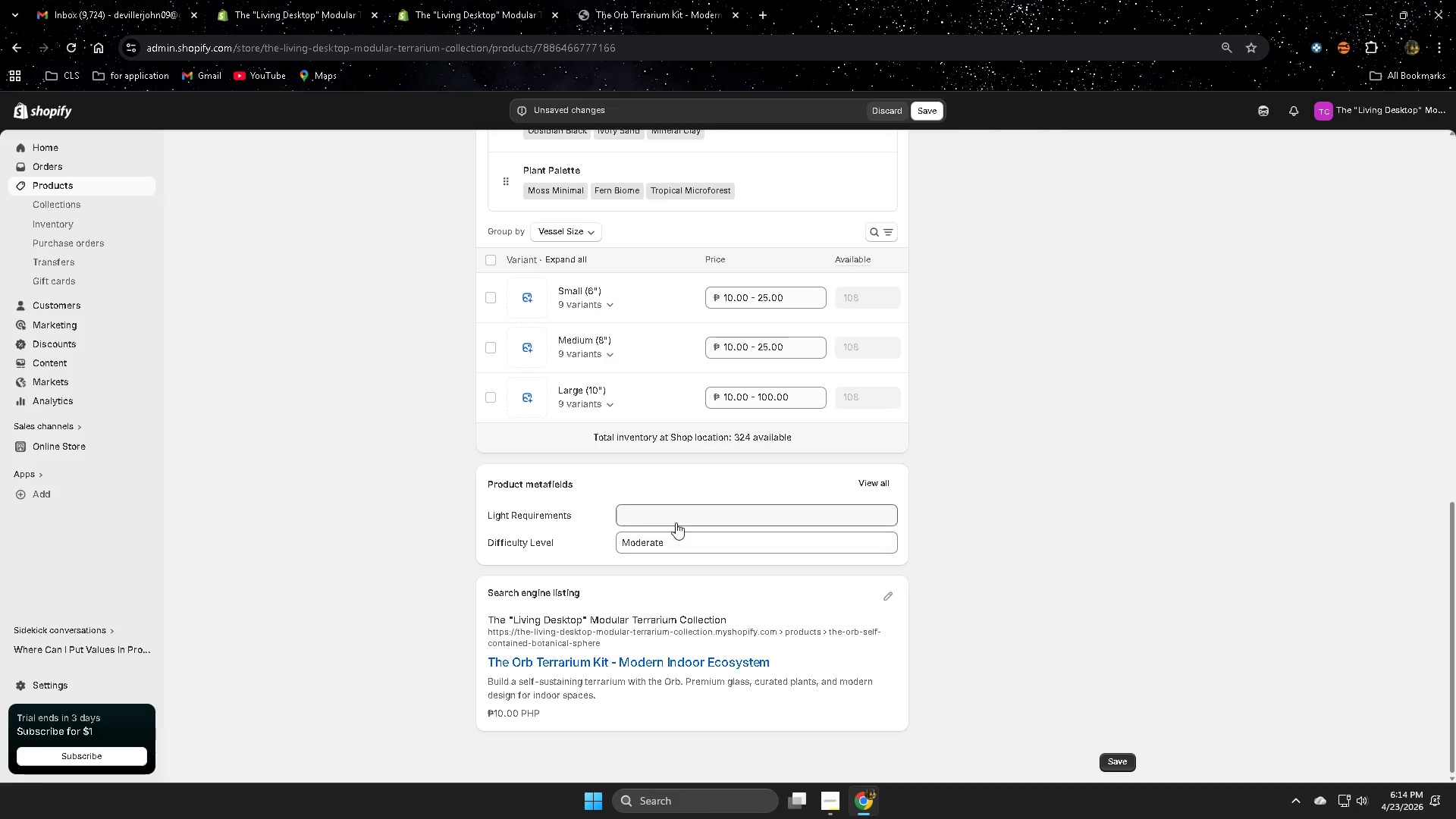 
left_click([675, 519])
 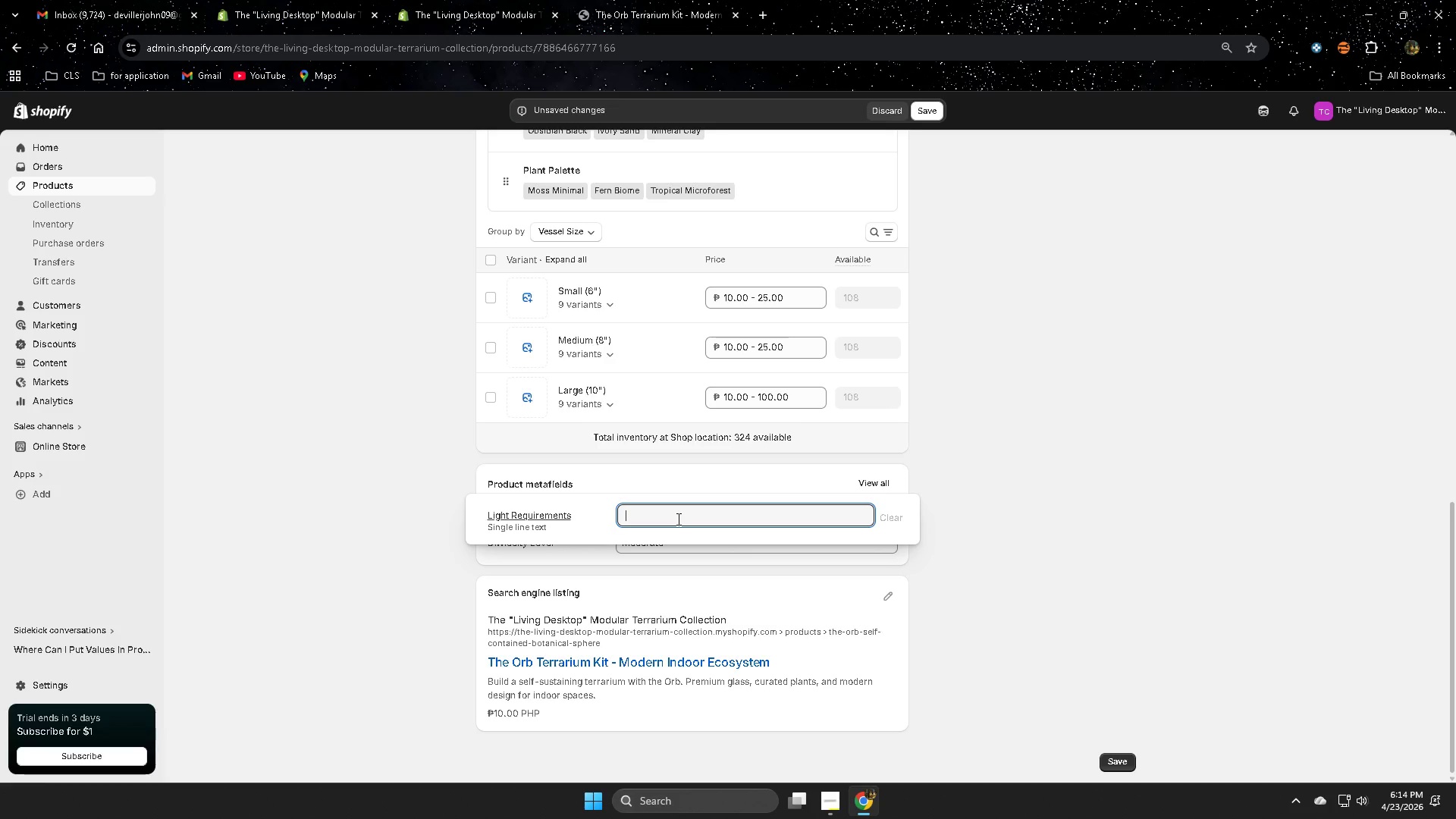 
type(Indirect)
 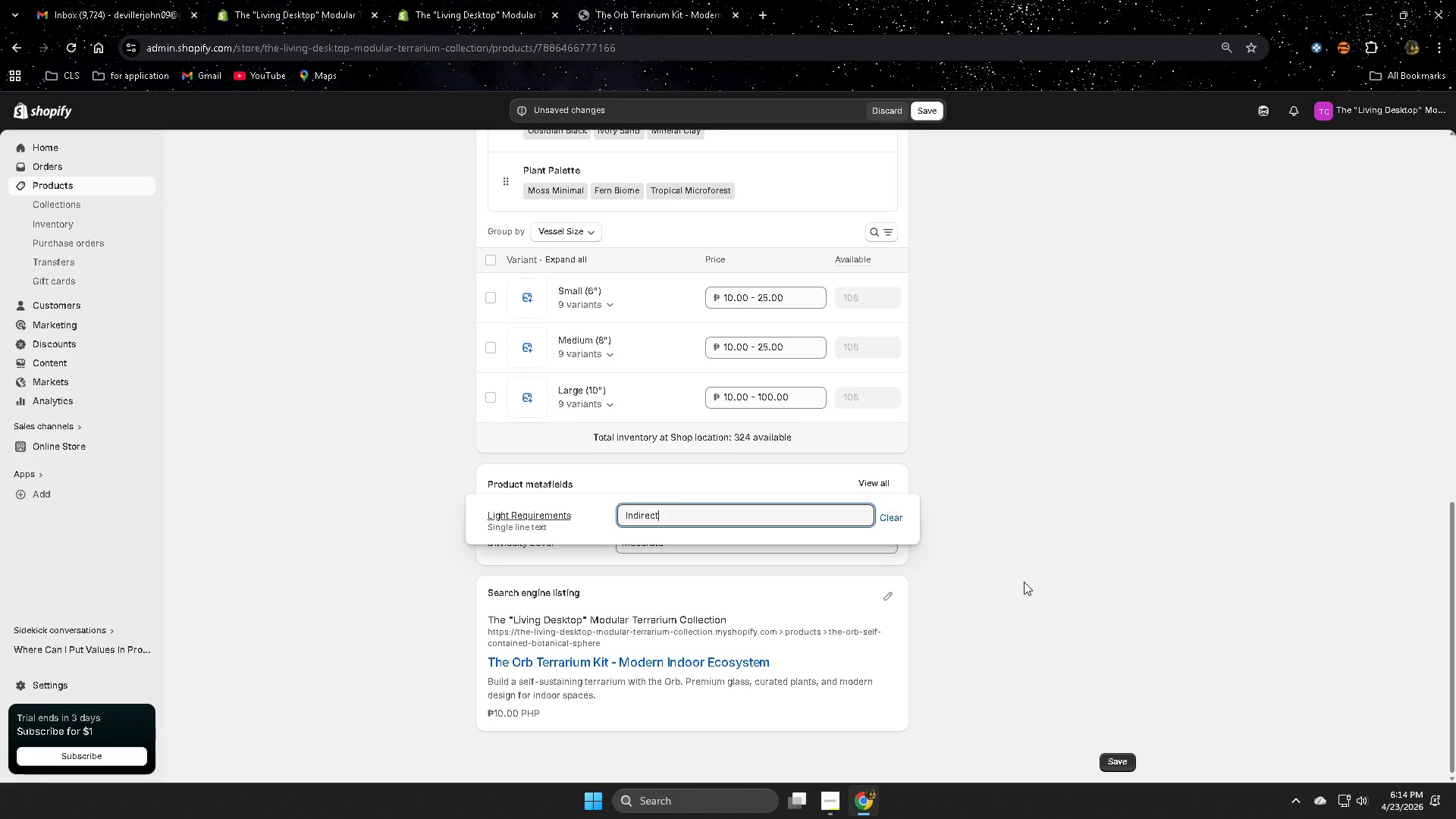 
left_click([1024, 582])
 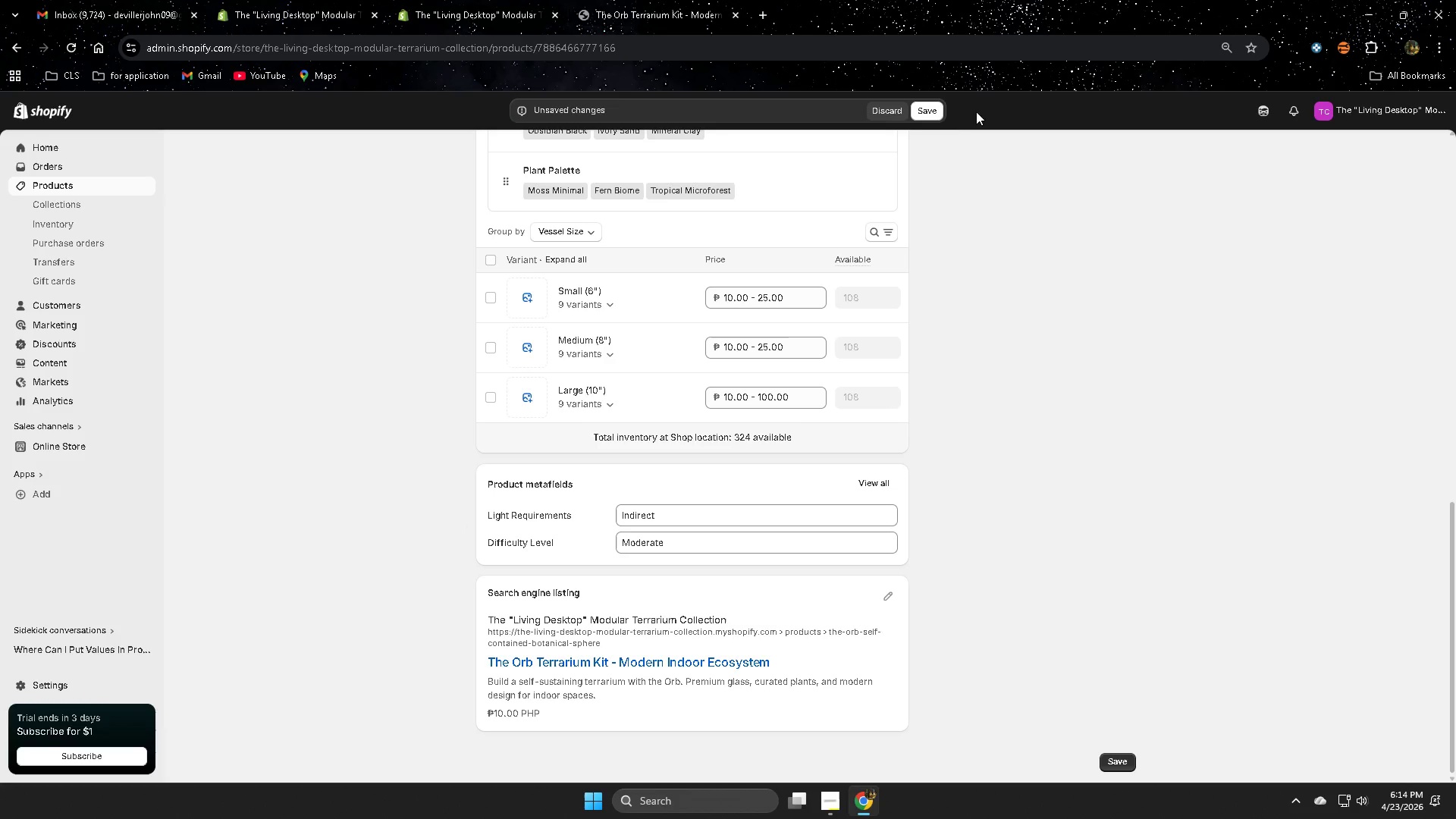 
left_click([934, 108])
 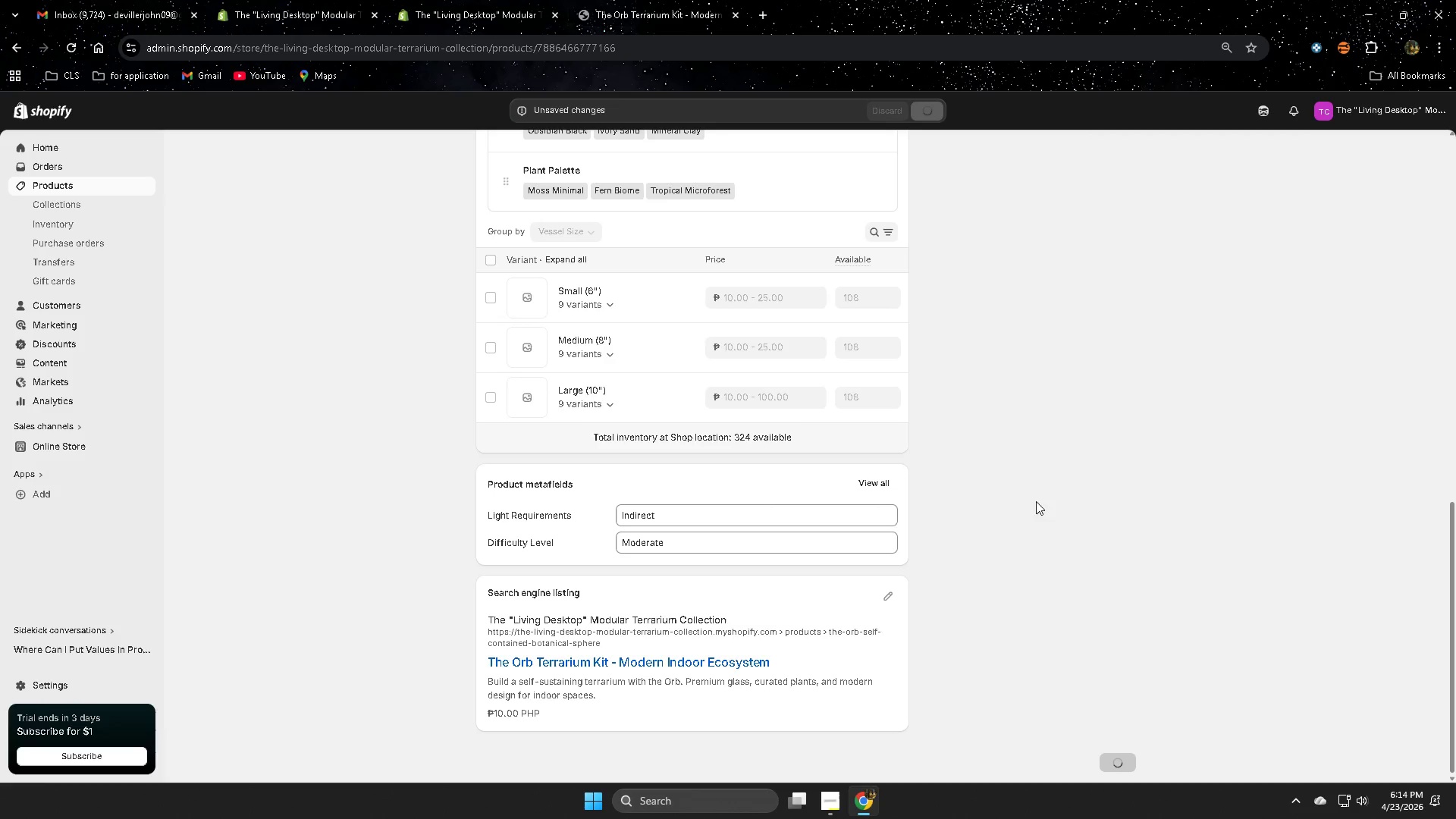 
mouse_move([874, 475])
 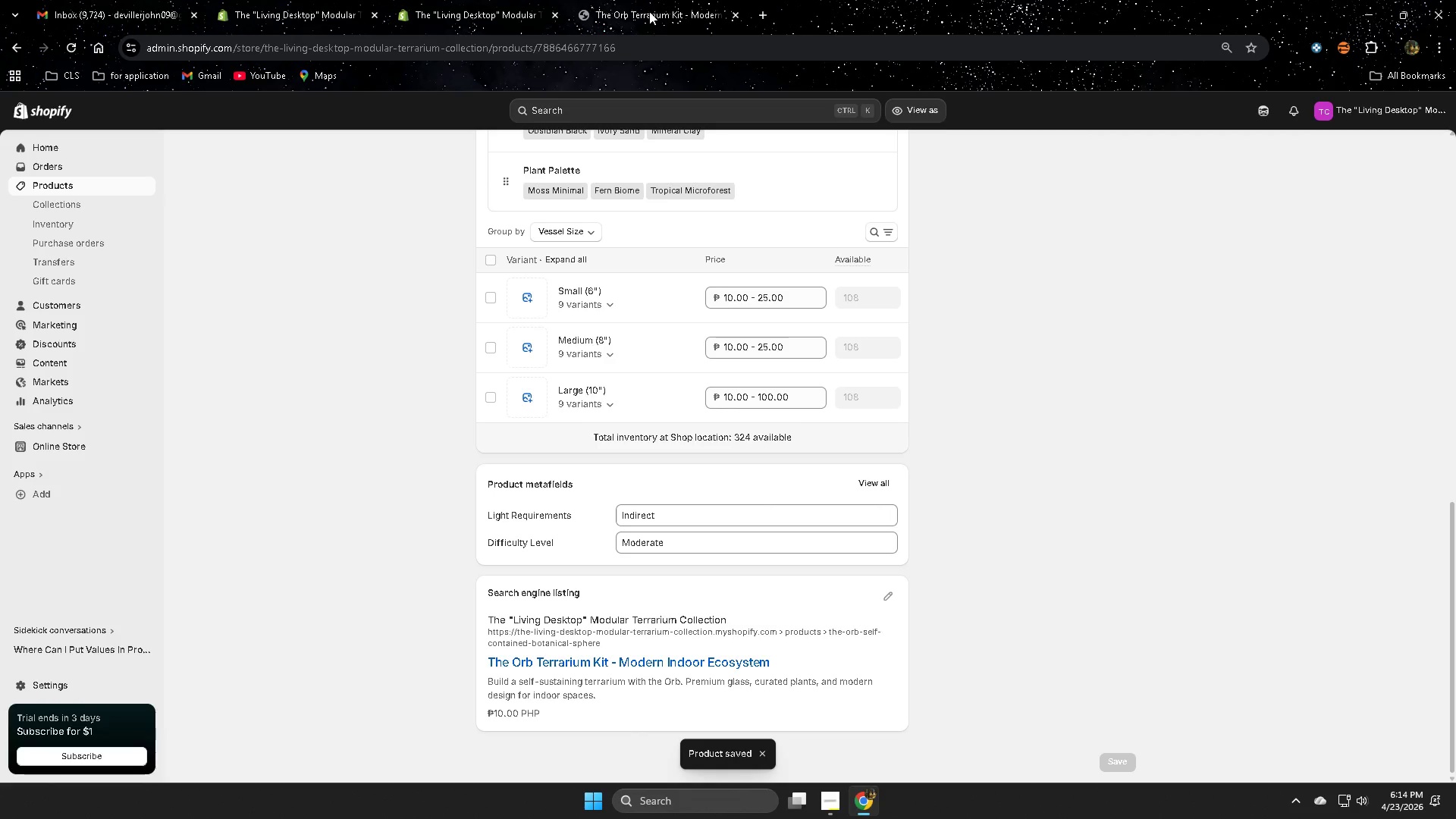 
left_click([649, 11])
 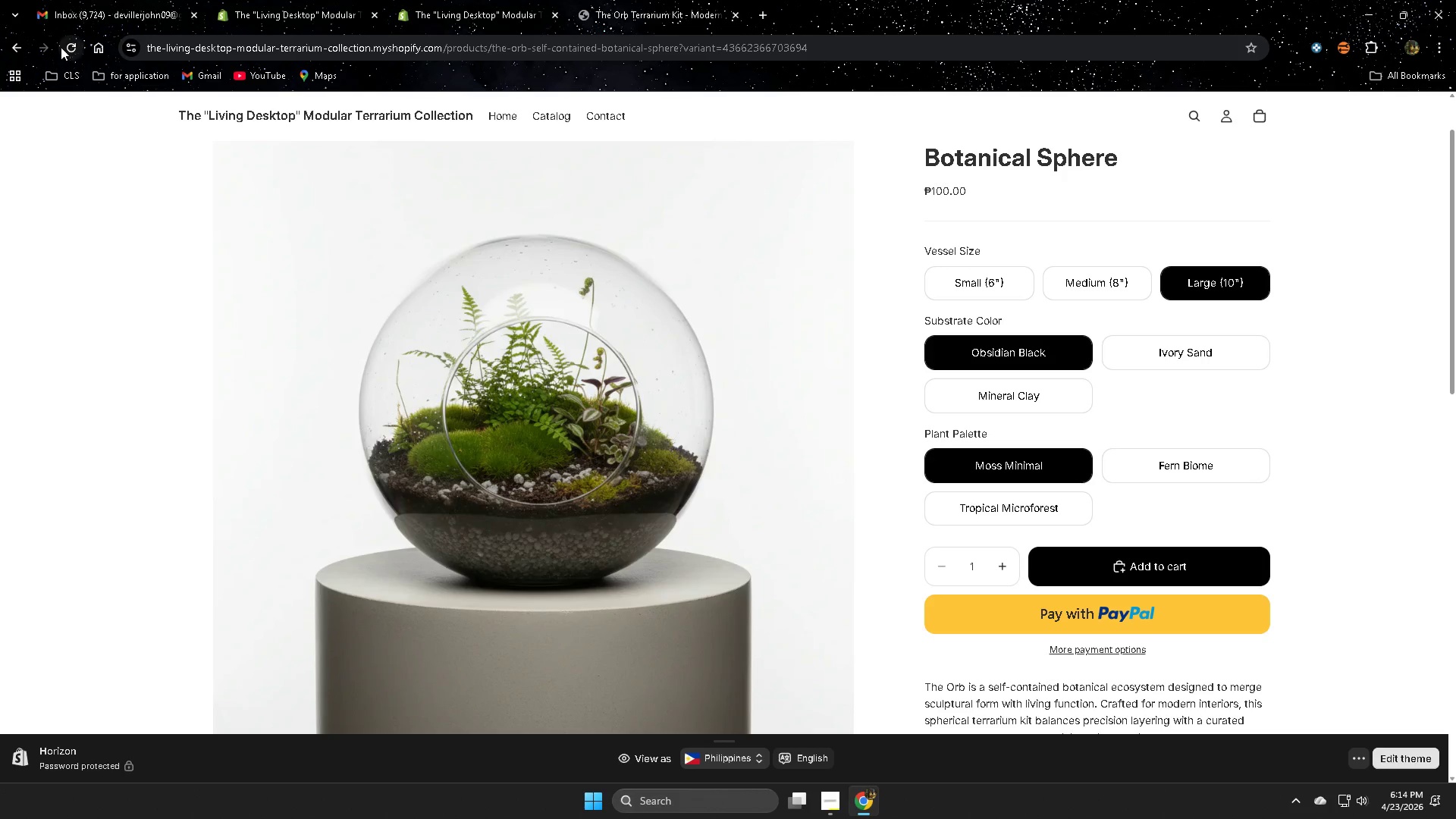 
left_click([71, 44])
 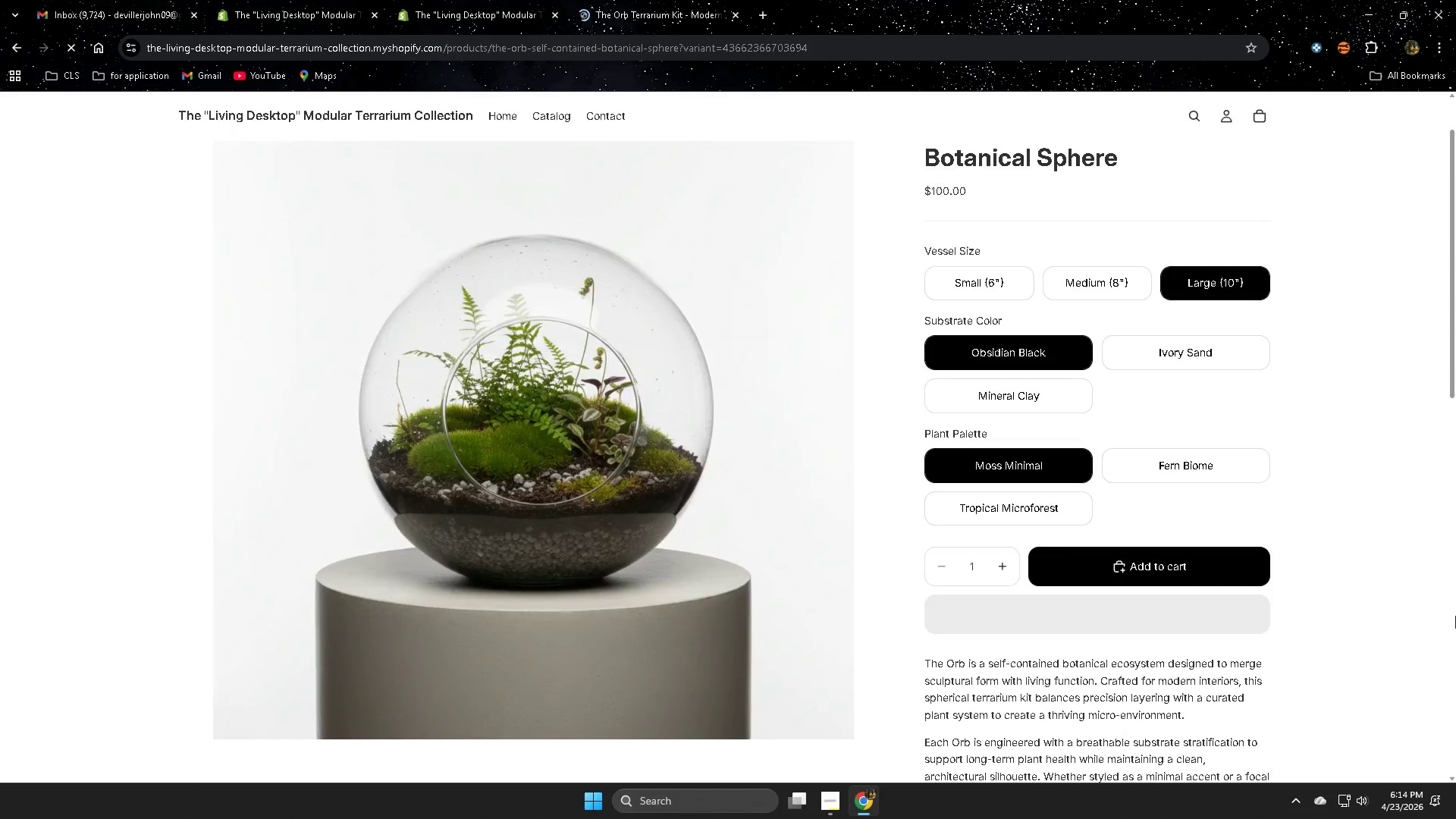 
scroll: coordinate [630, 648], scroll_direction: down, amount: 13.0
 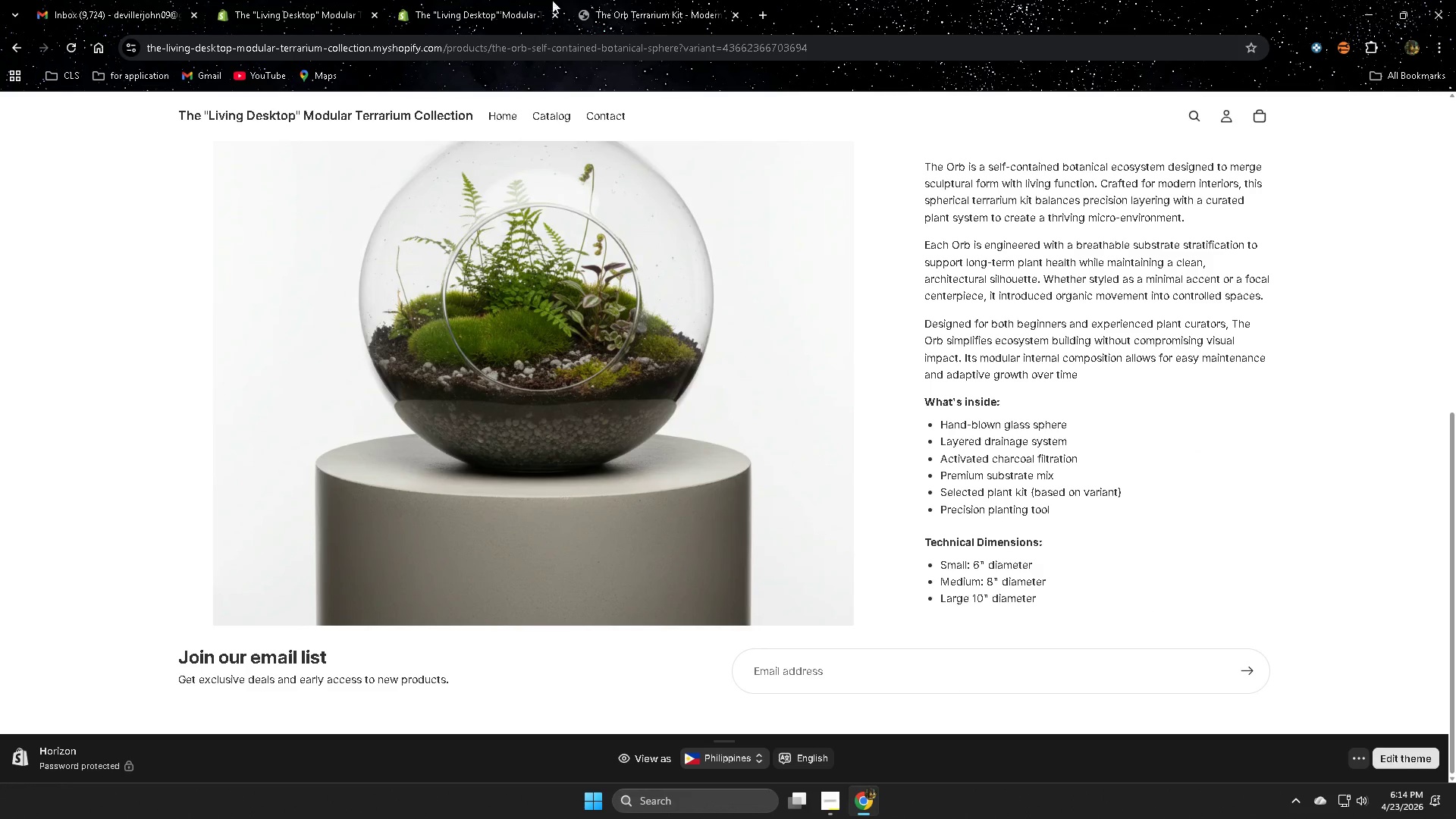 
scroll: coordinate [1250, 501], scroll_direction: up, amount: 8.0
 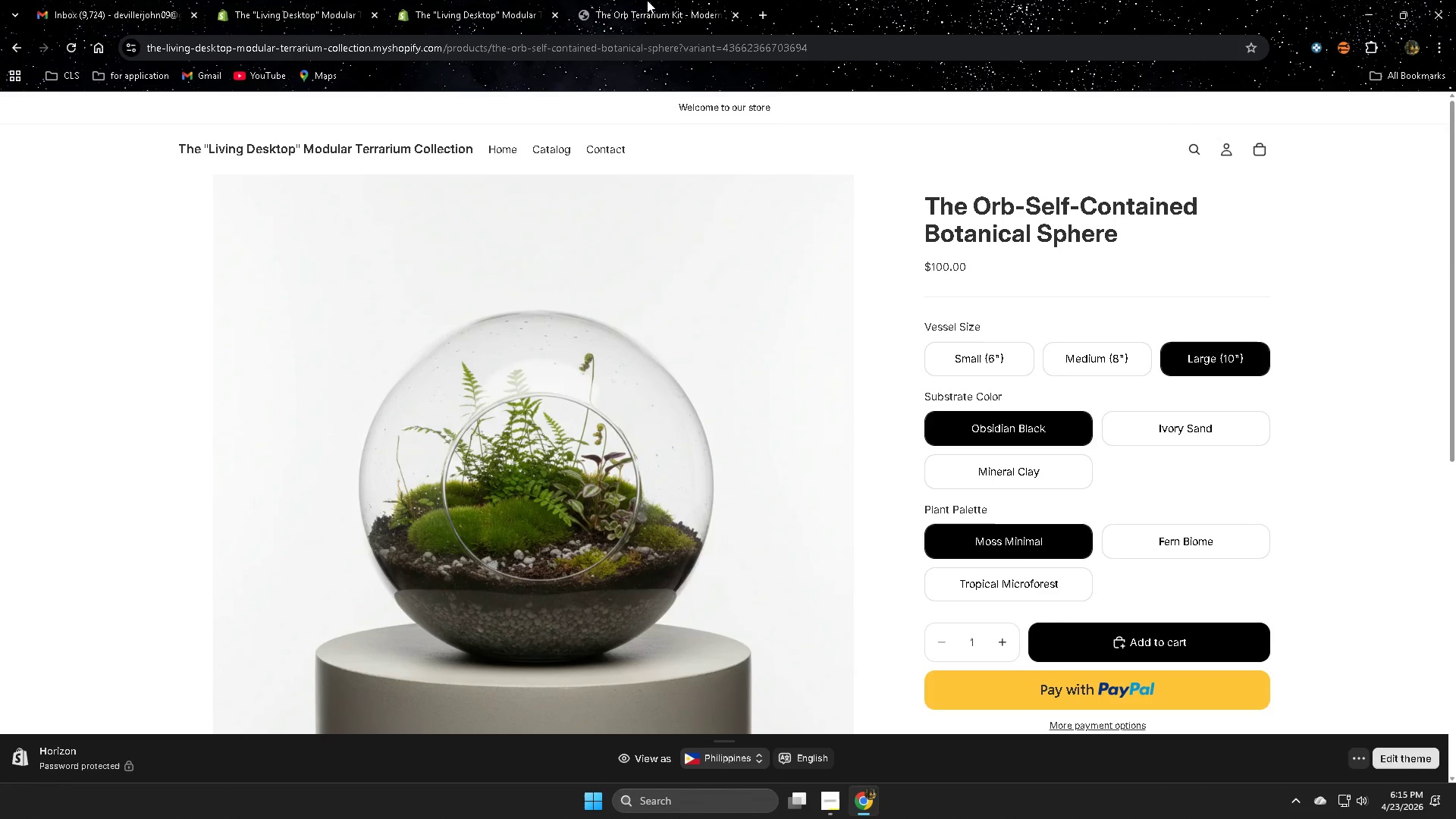 
left_click([657, 0])
 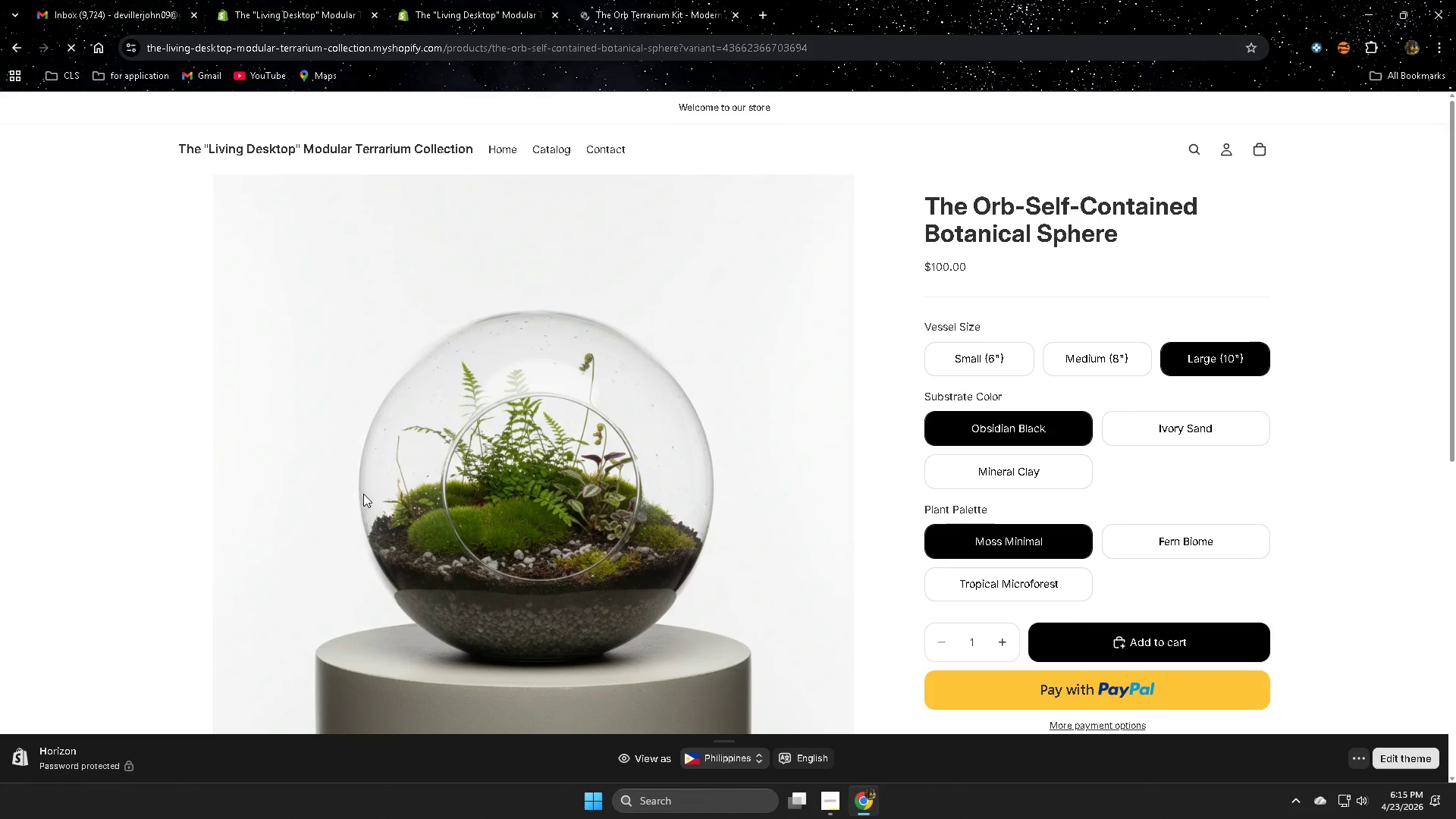 
scroll: coordinate [232, 464], scroll_direction: down, amount: 9.0
 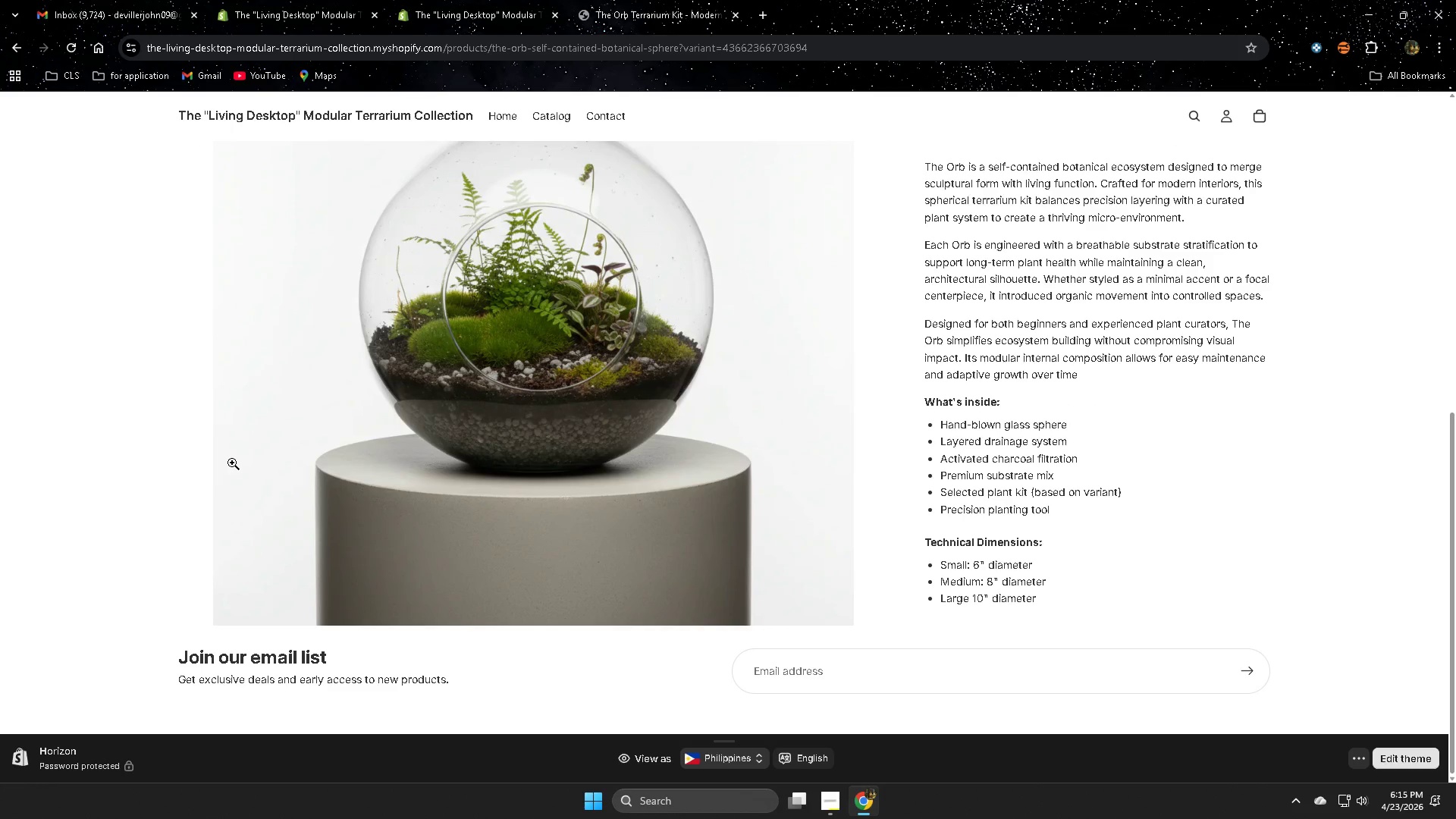 
scroll: coordinate [231, 461], scroll_direction: up, amount: 1.0
 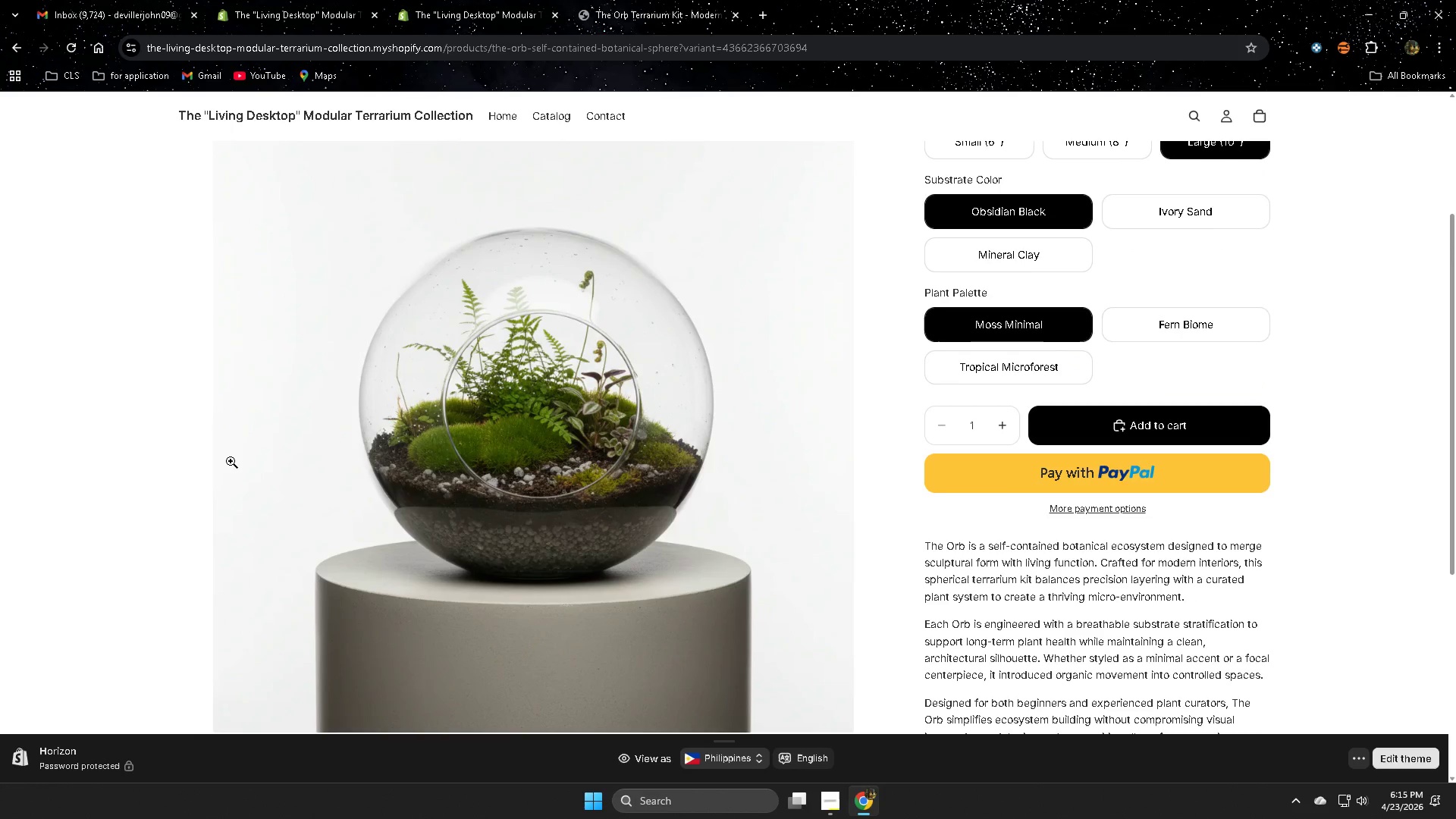 
scroll: coordinate [191, 453], scroll_direction: down, amount: 11.0
 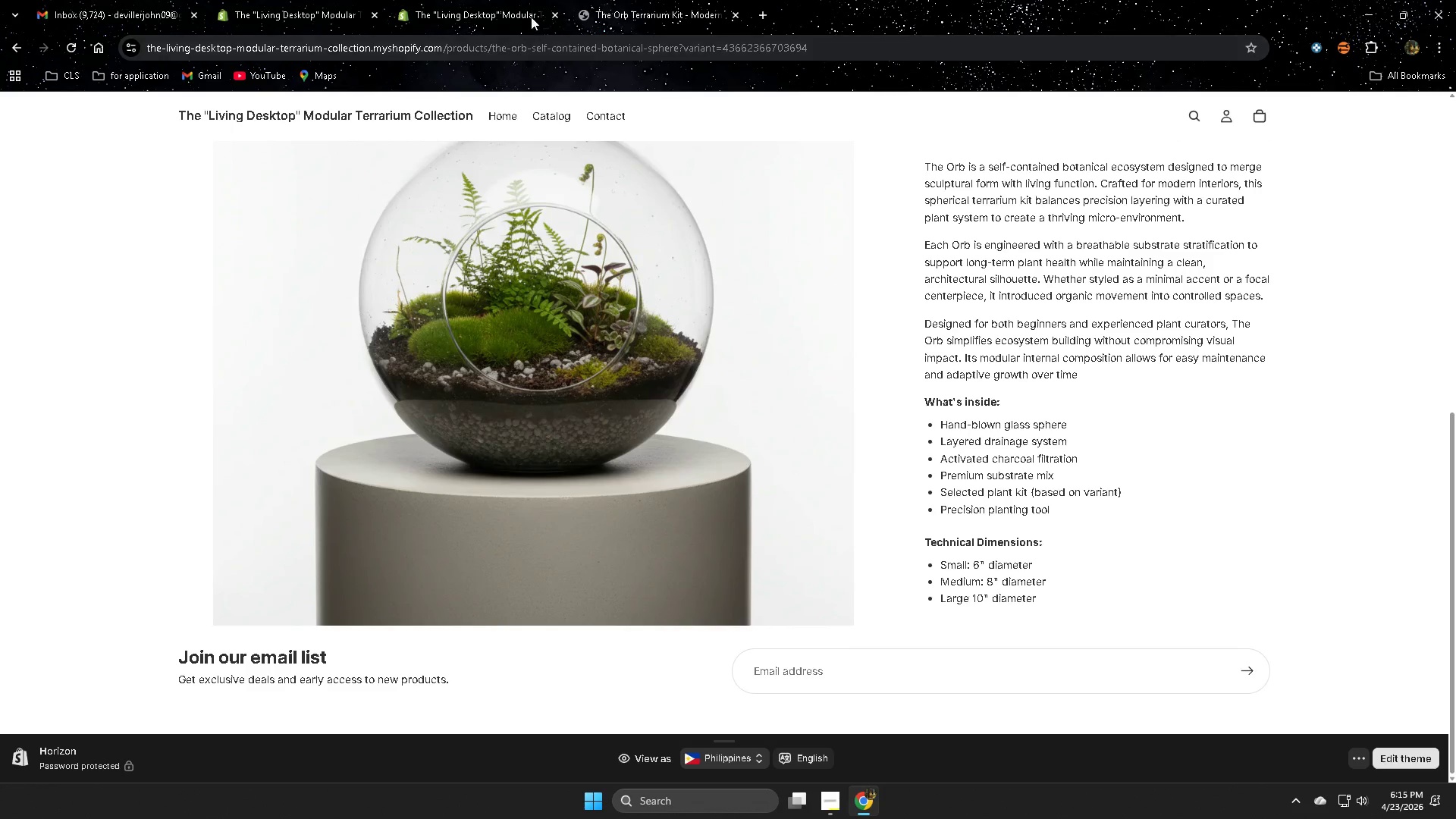 
left_click([472, 0])
 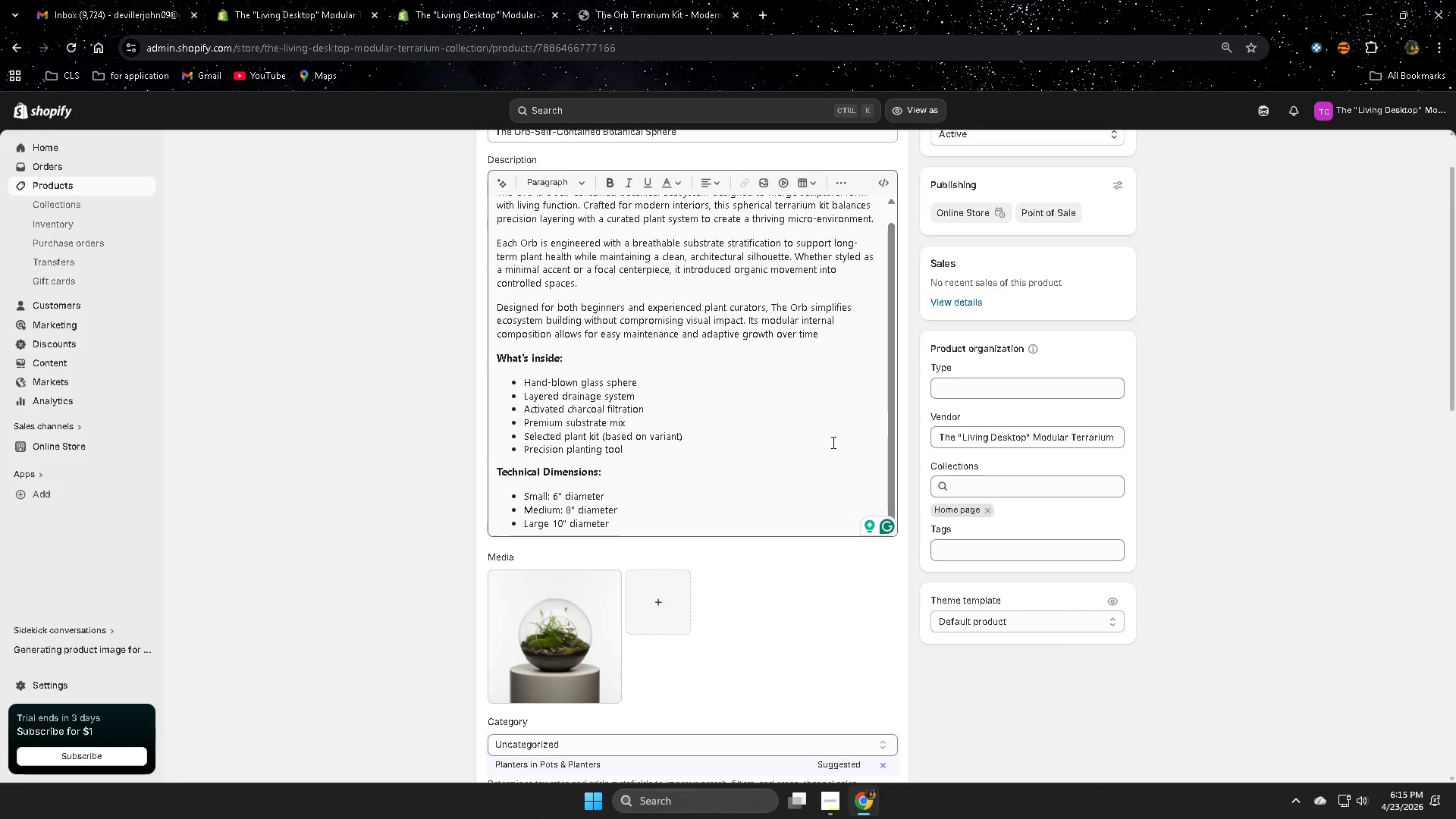 
scroll: coordinate [944, 563], scroll_direction: down, amount: 17.0
 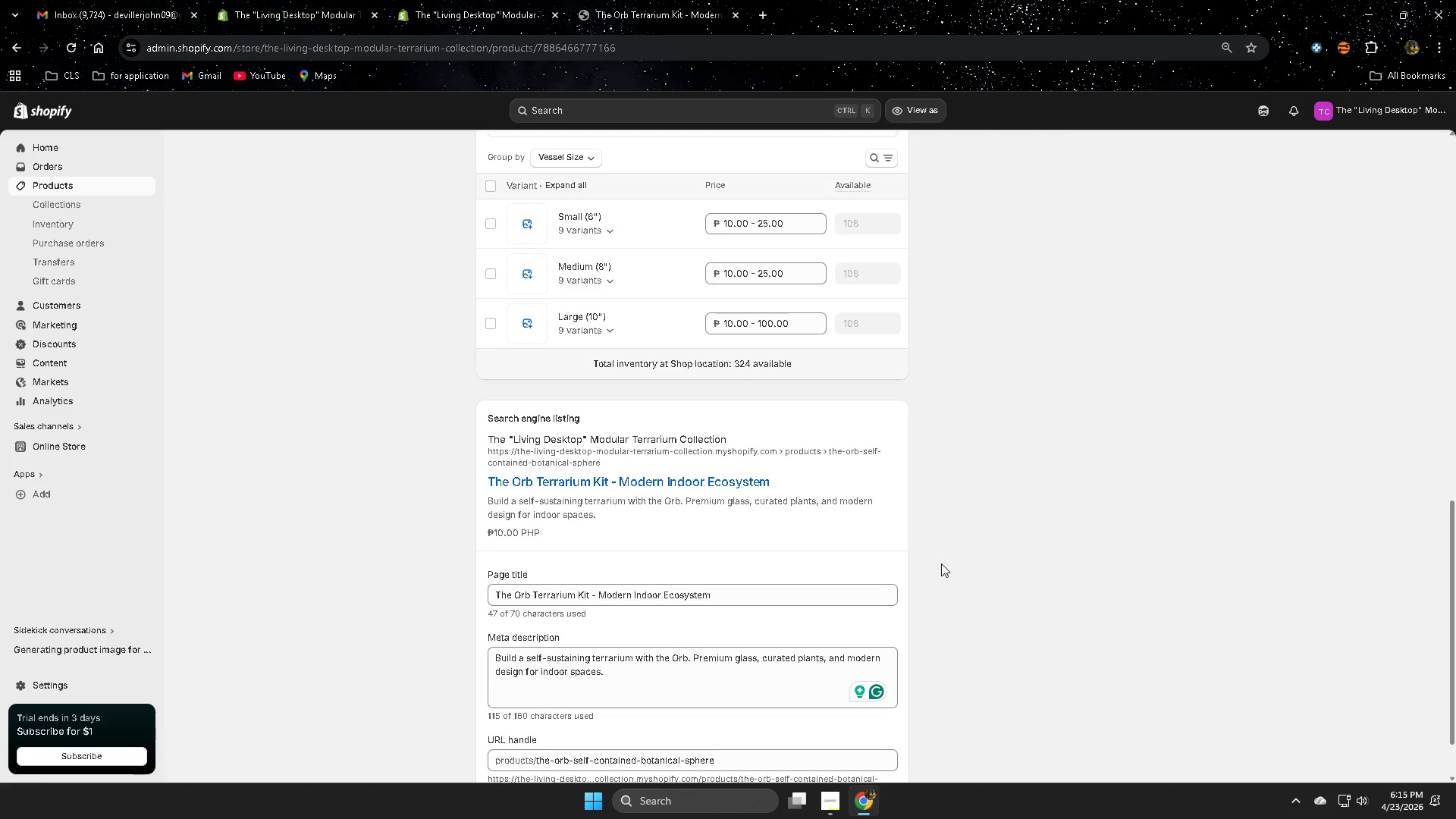 
scroll: coordinate [940, 560], scroll_direction: up, amount: 2.0
 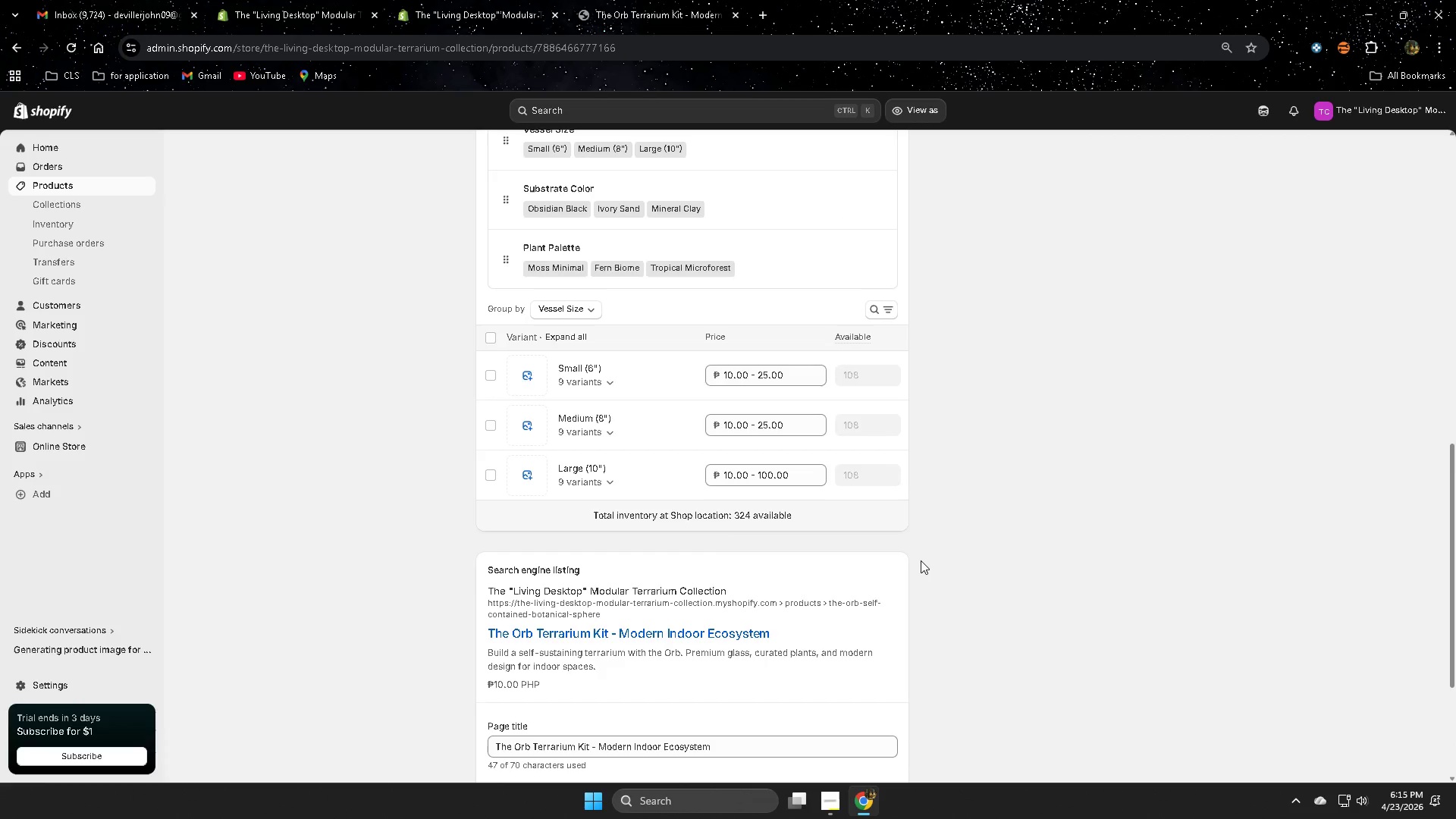 
scroll: coordinate [921, 560], scroll_direction: down, amount: 3.0
 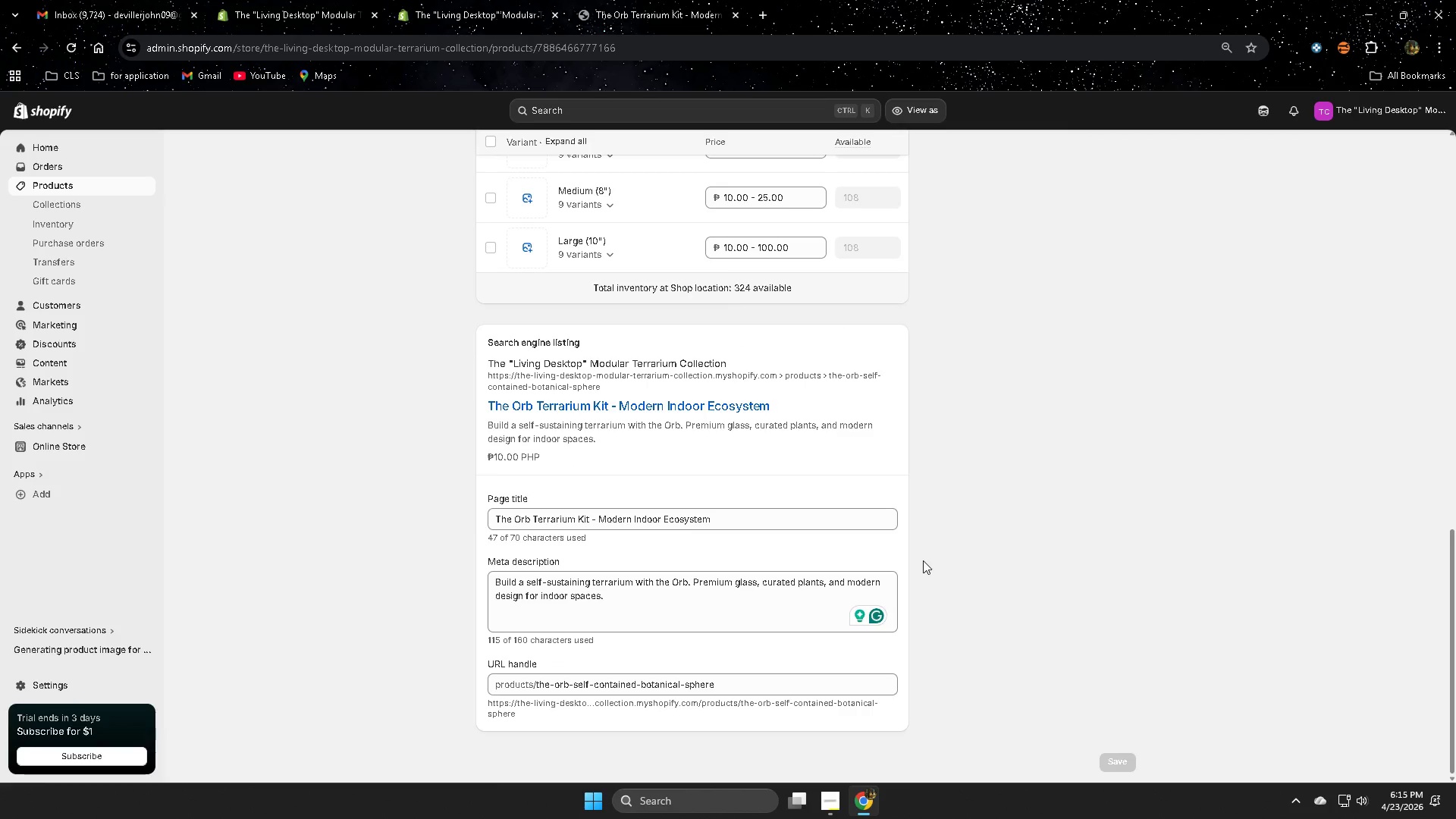 
scroll: coordinate [923, 560], scroll_direction: up, amount: 7.0
 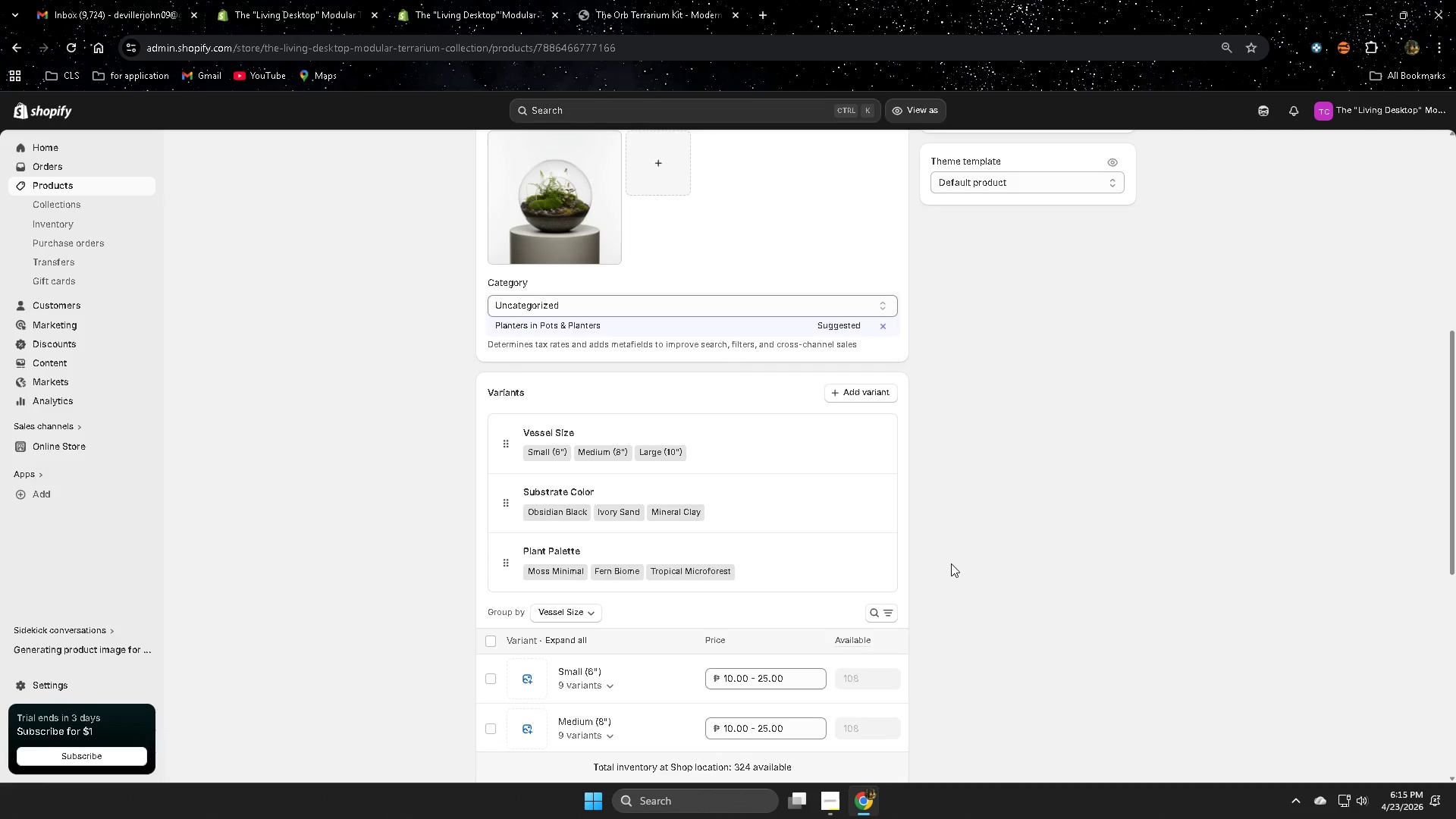 
scroll: coordinate [951, 564], scroll_direction: down, amount: 11.0
 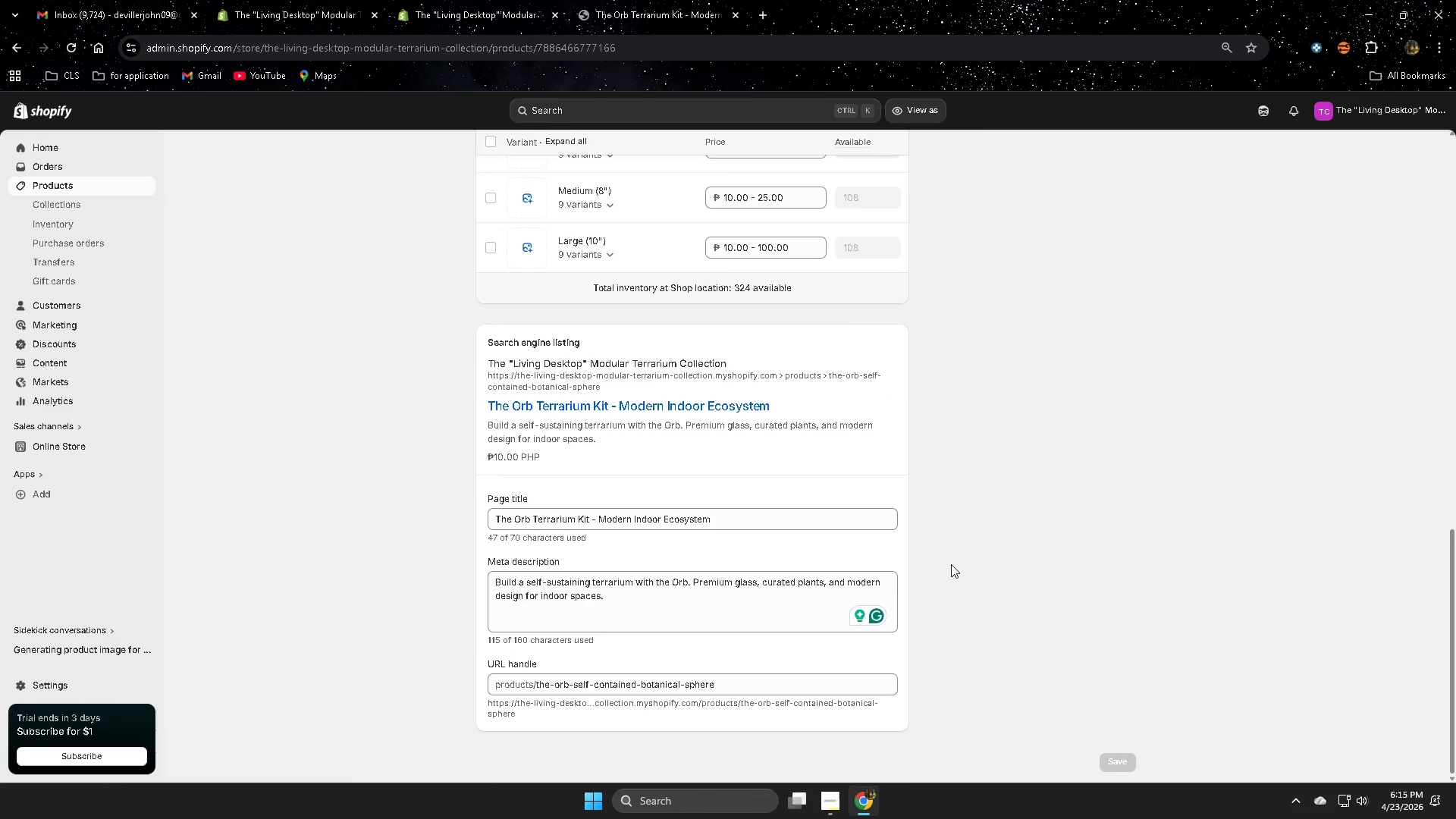 
scroll: coordinate [1062, 592], scroll_direction: up, amount: 18.0
 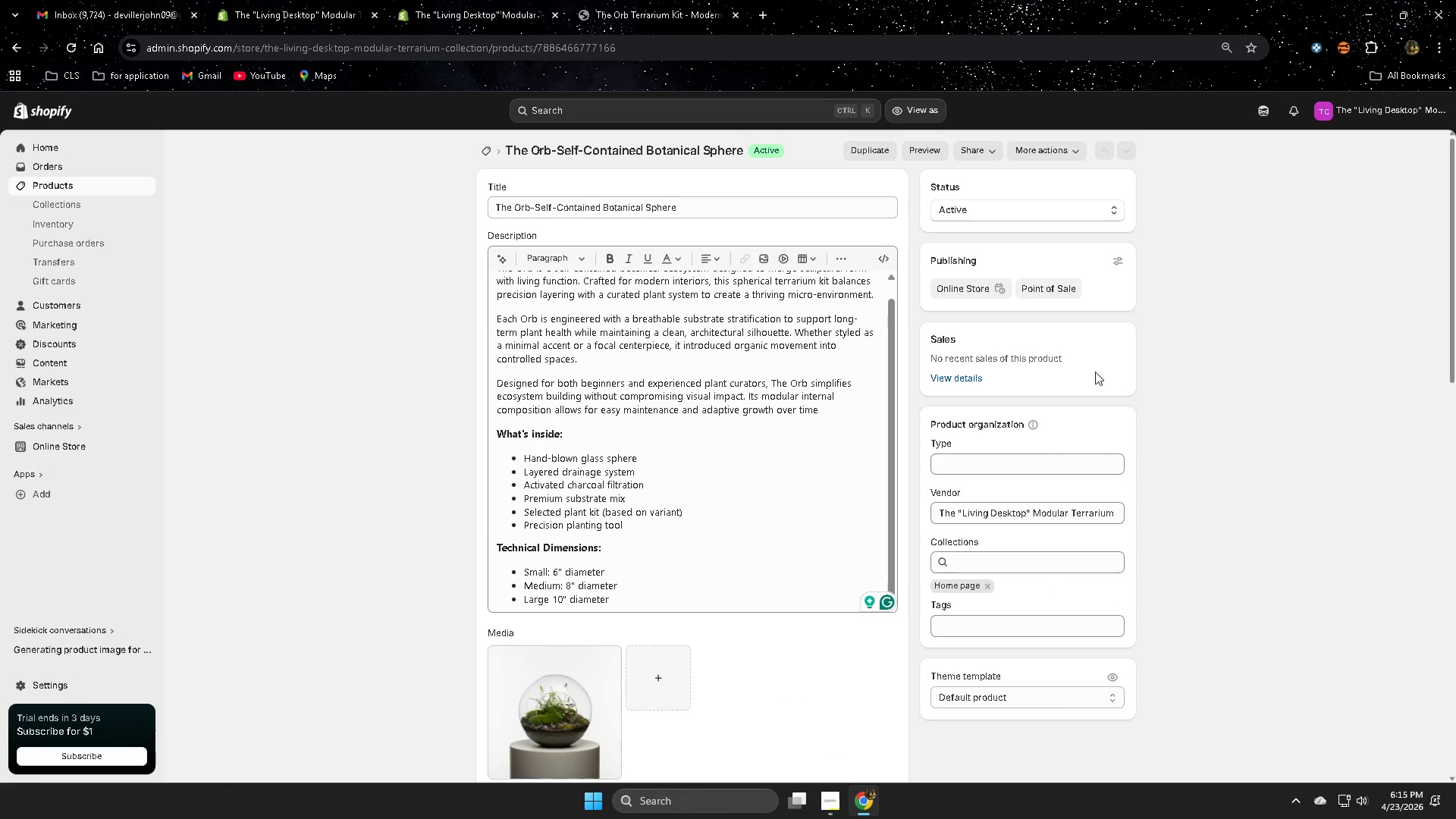 
left_click([914, 105])
 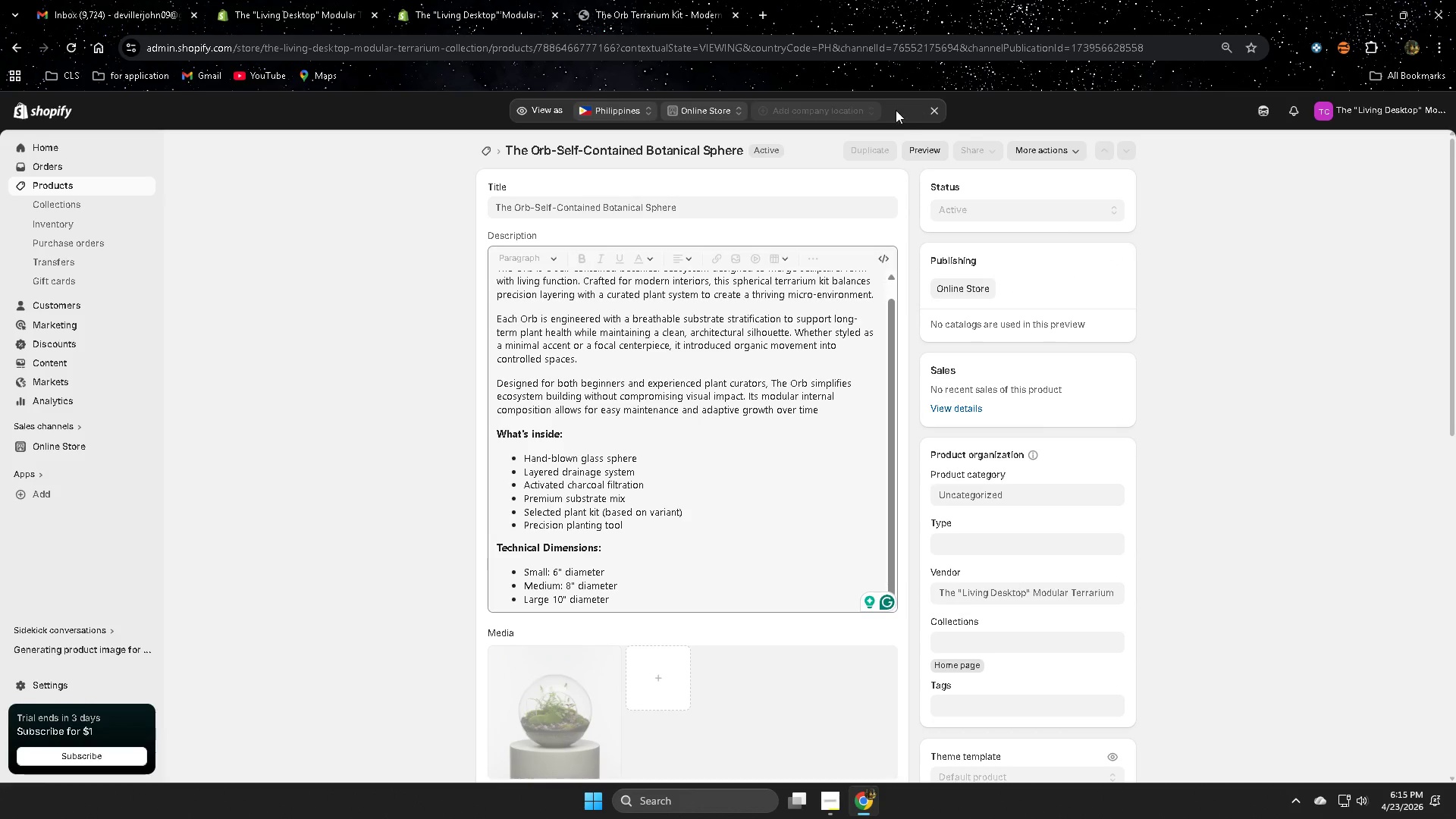 
left_click([931, 112])
 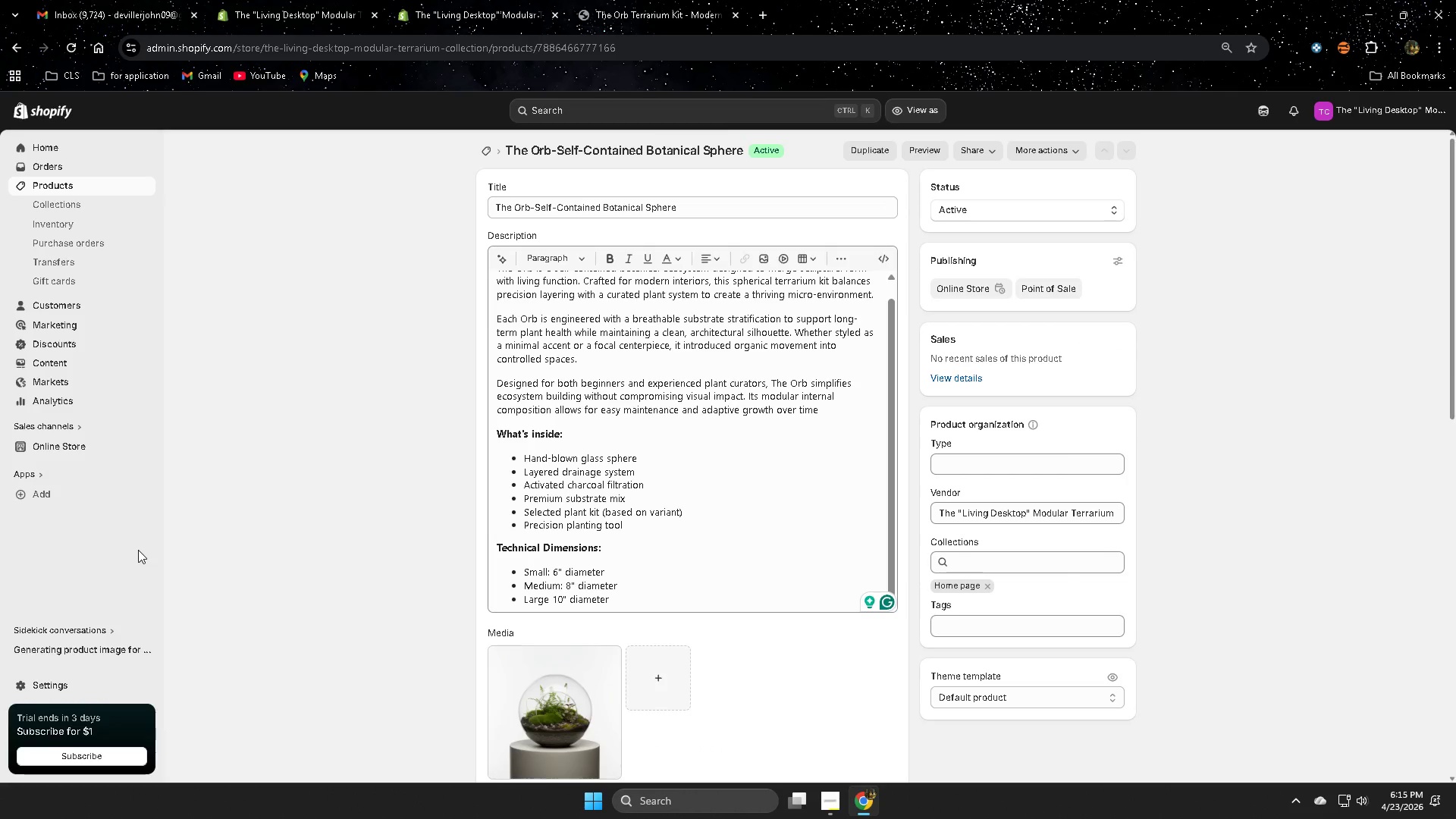 
scroll: coordinate [1316, 564], scroll_direction: down, amount: 19.0
 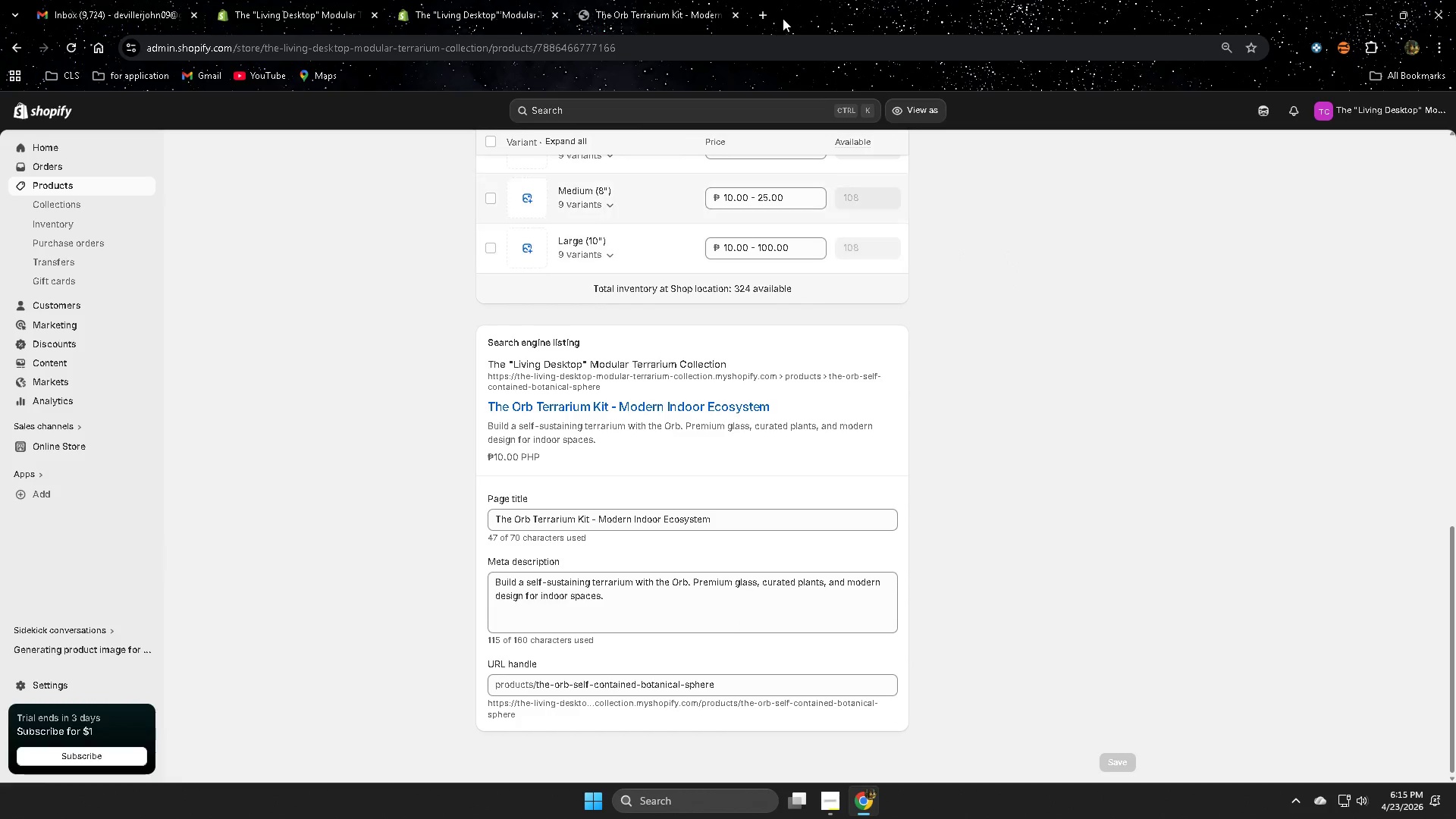 
left_click([646, 0])
 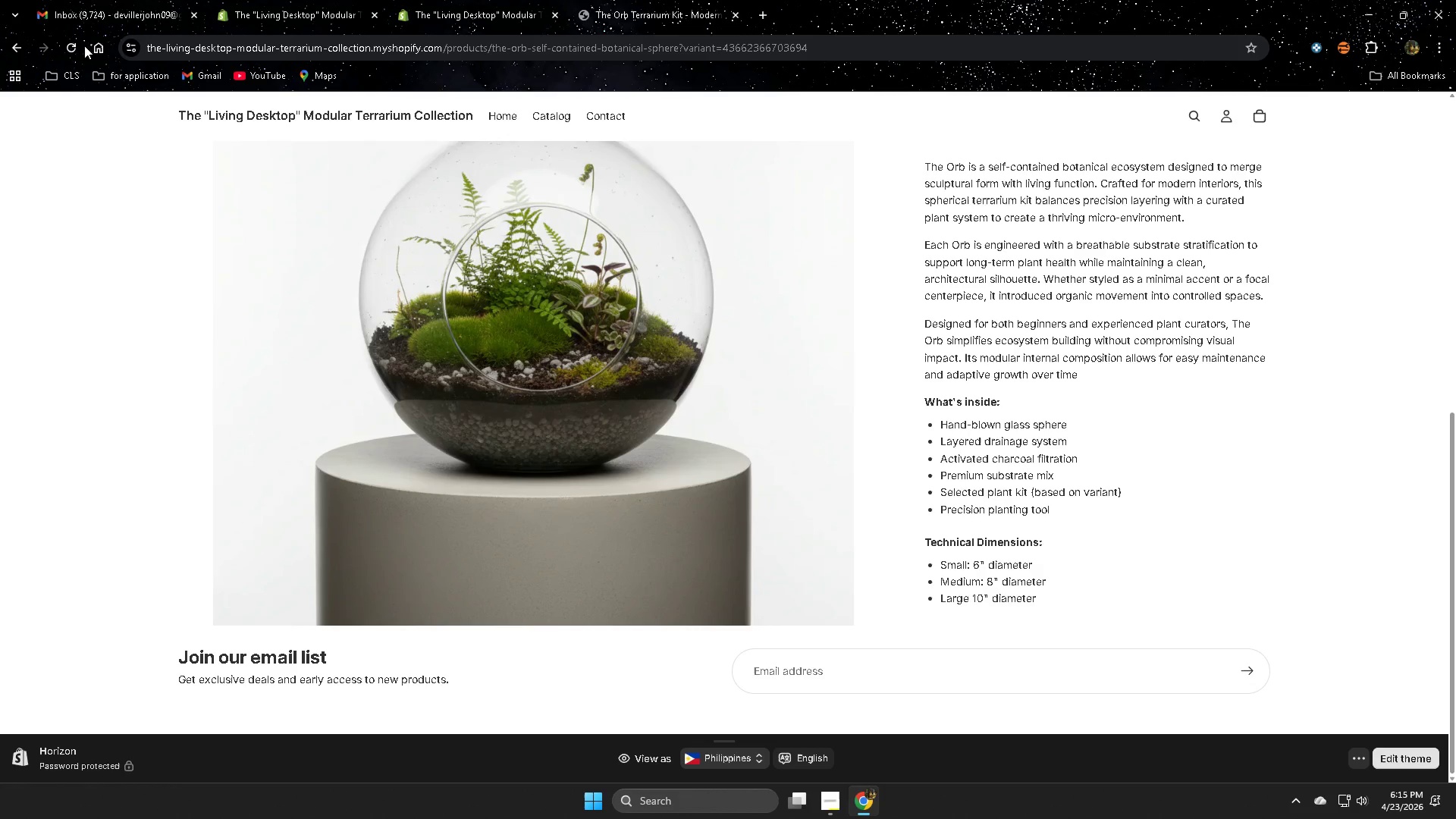 
left_click([73, 47])
 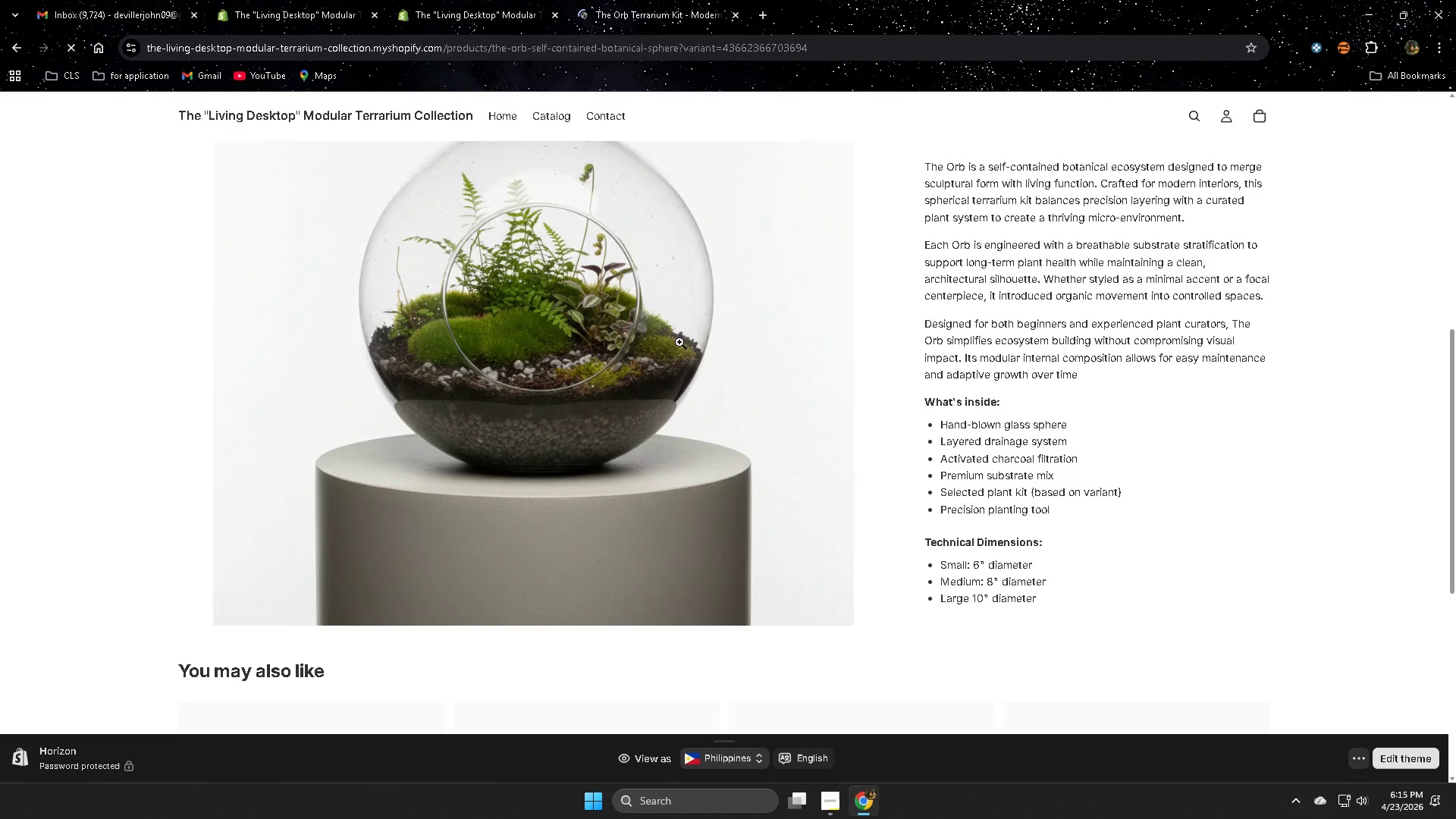 
scroll: coordinate [1382, 523], scroll_direction: down, amount: 4.0
 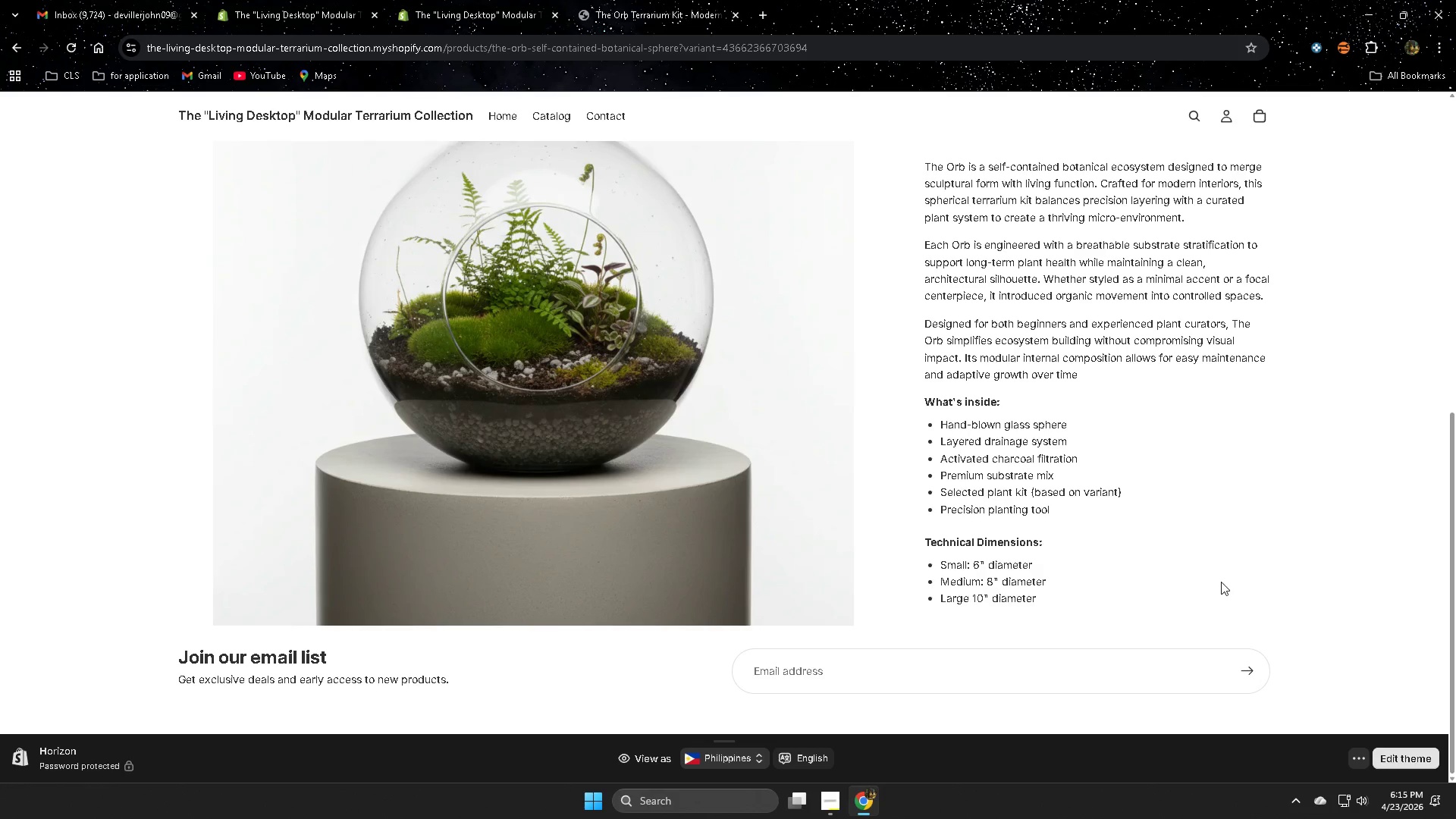 
scroll: coordinate [1219, 561], scroll_direction: up, amount: 8.0
 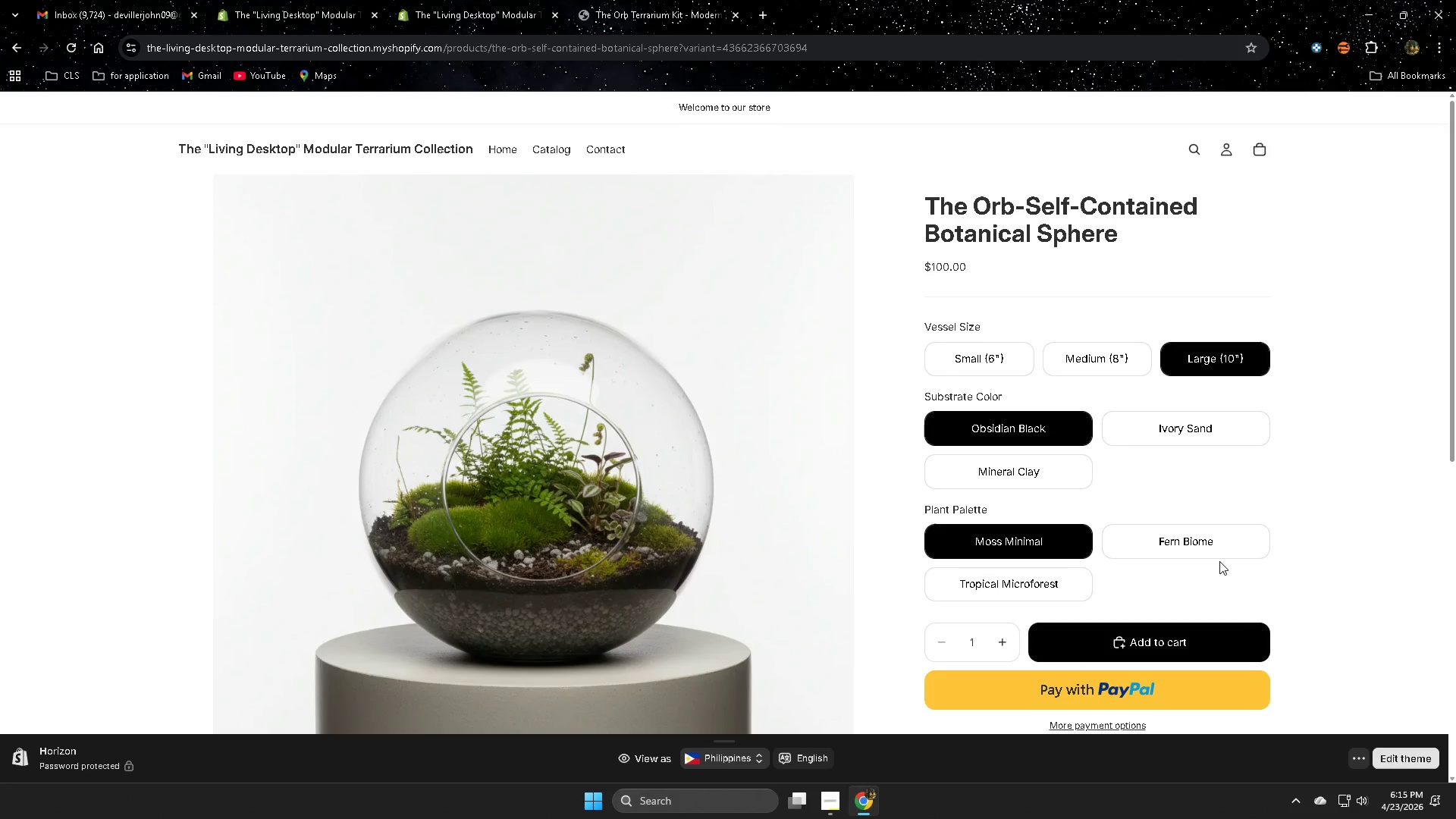 
scroll: coordinate [901, 664], scroll_direction: down, amount: 14.0
 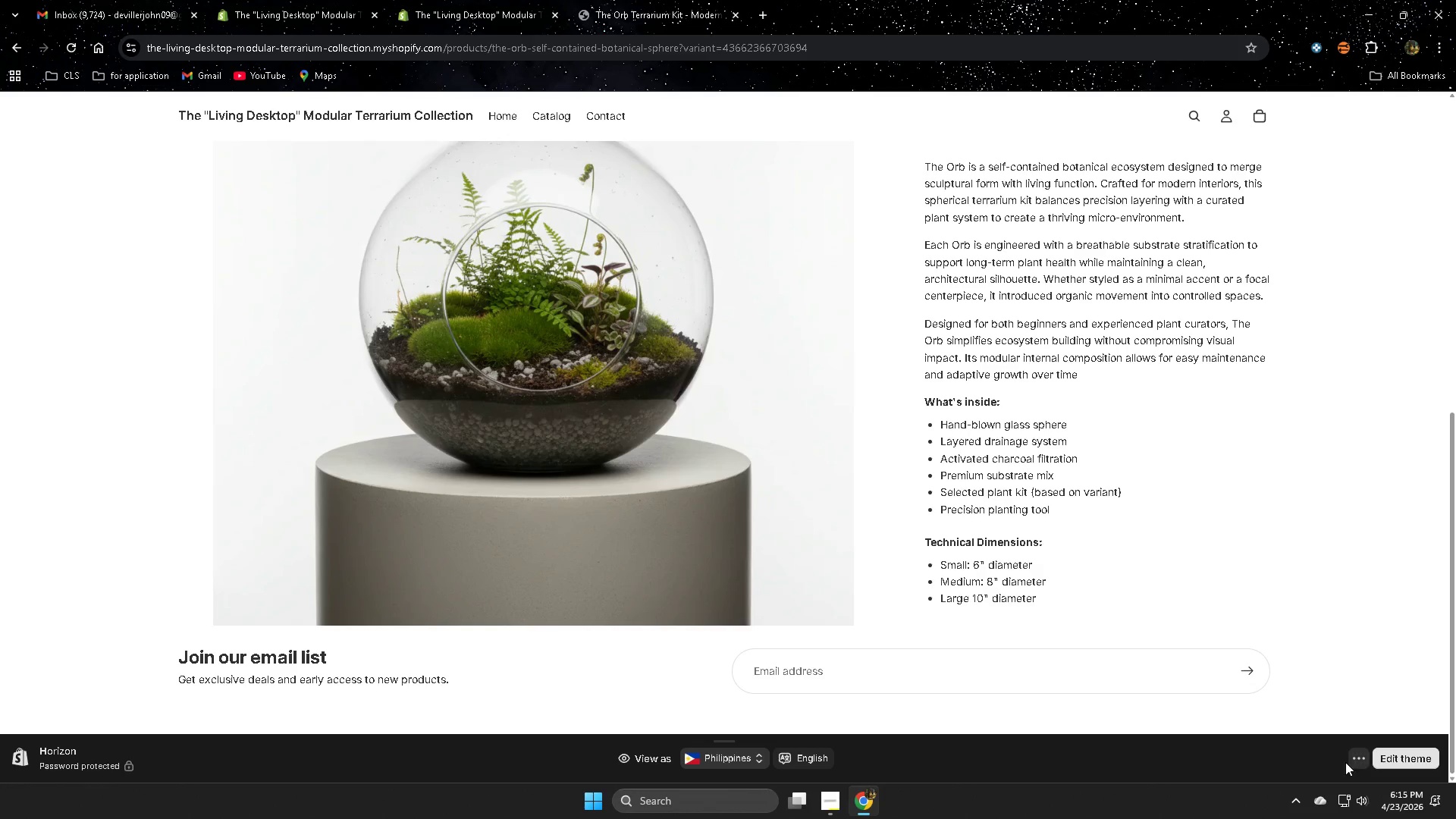 
left_click([1352, 759])
 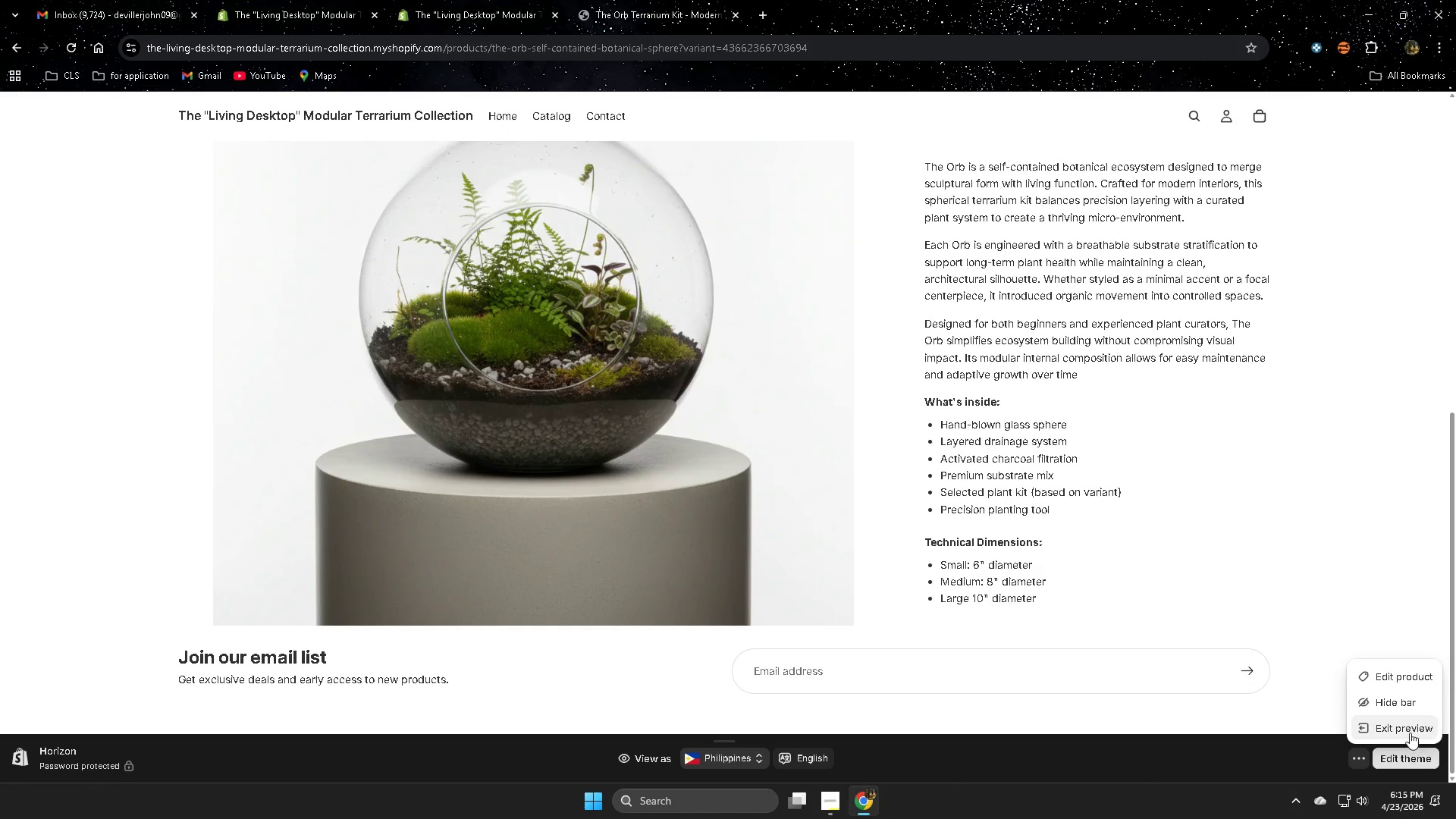 
left_click([1396, 705])
 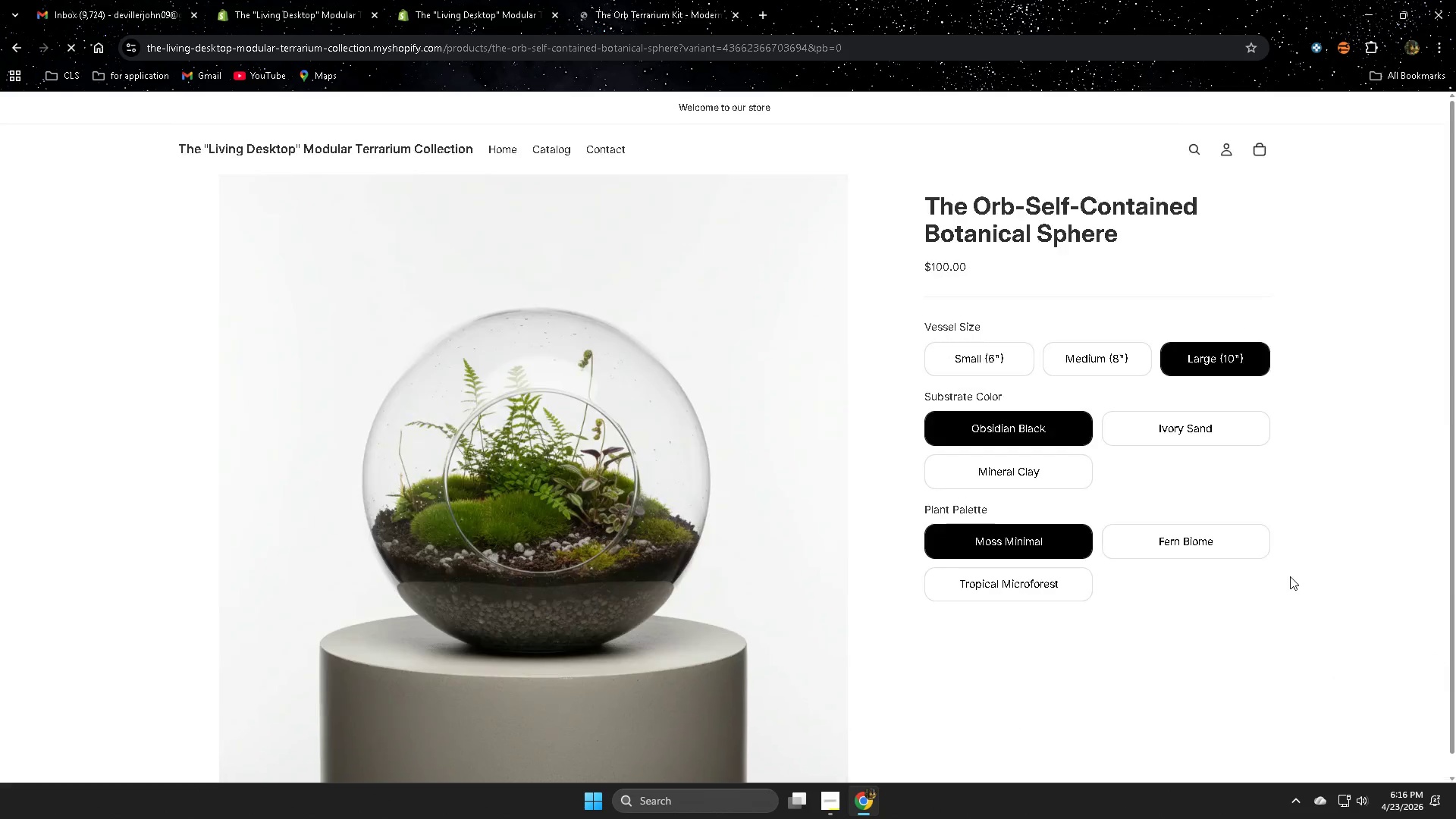 
scroll: coordinate [1292, 577], scroll_direction: down, amount: 15.0
 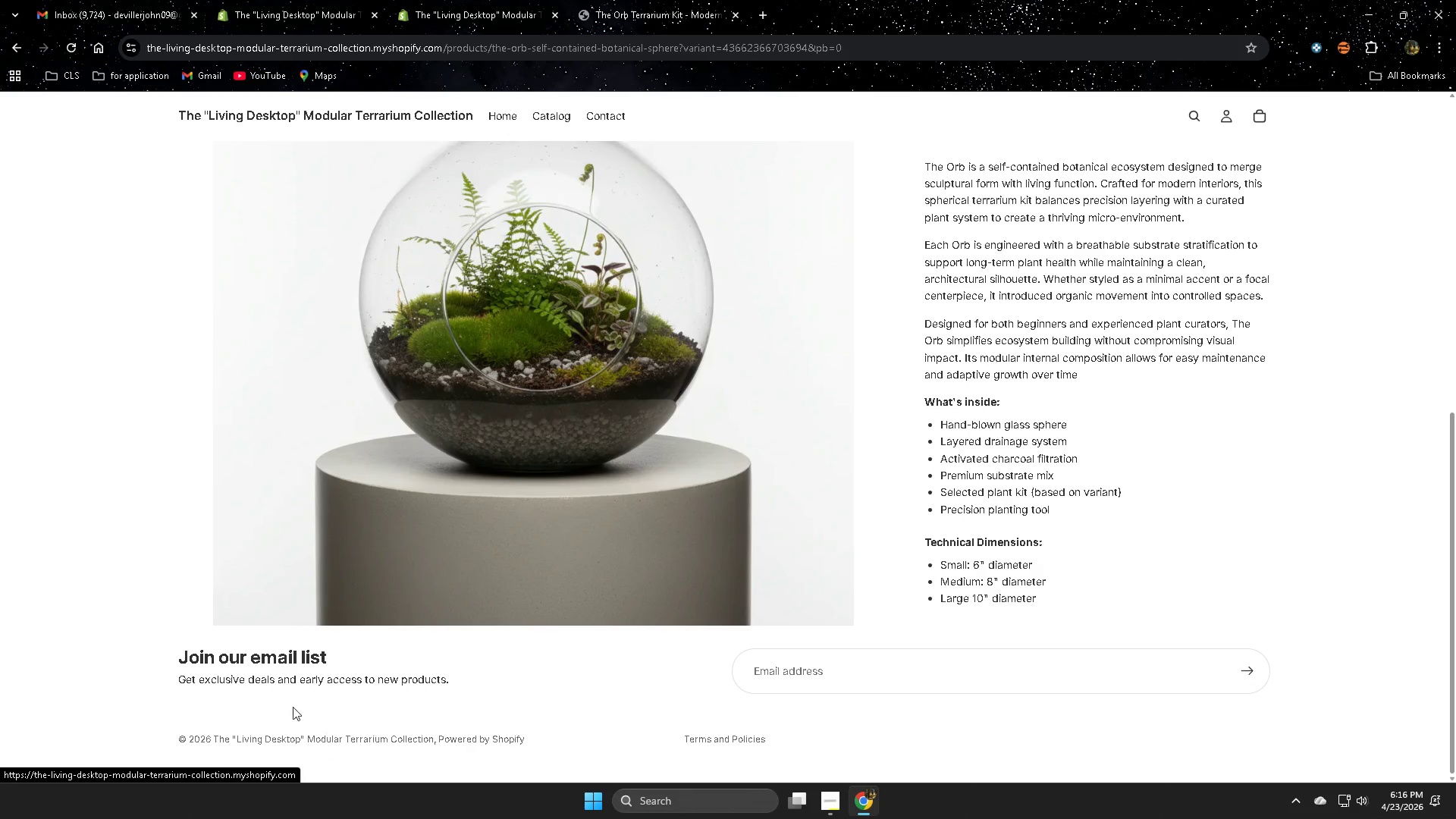 
wait(7.51)
 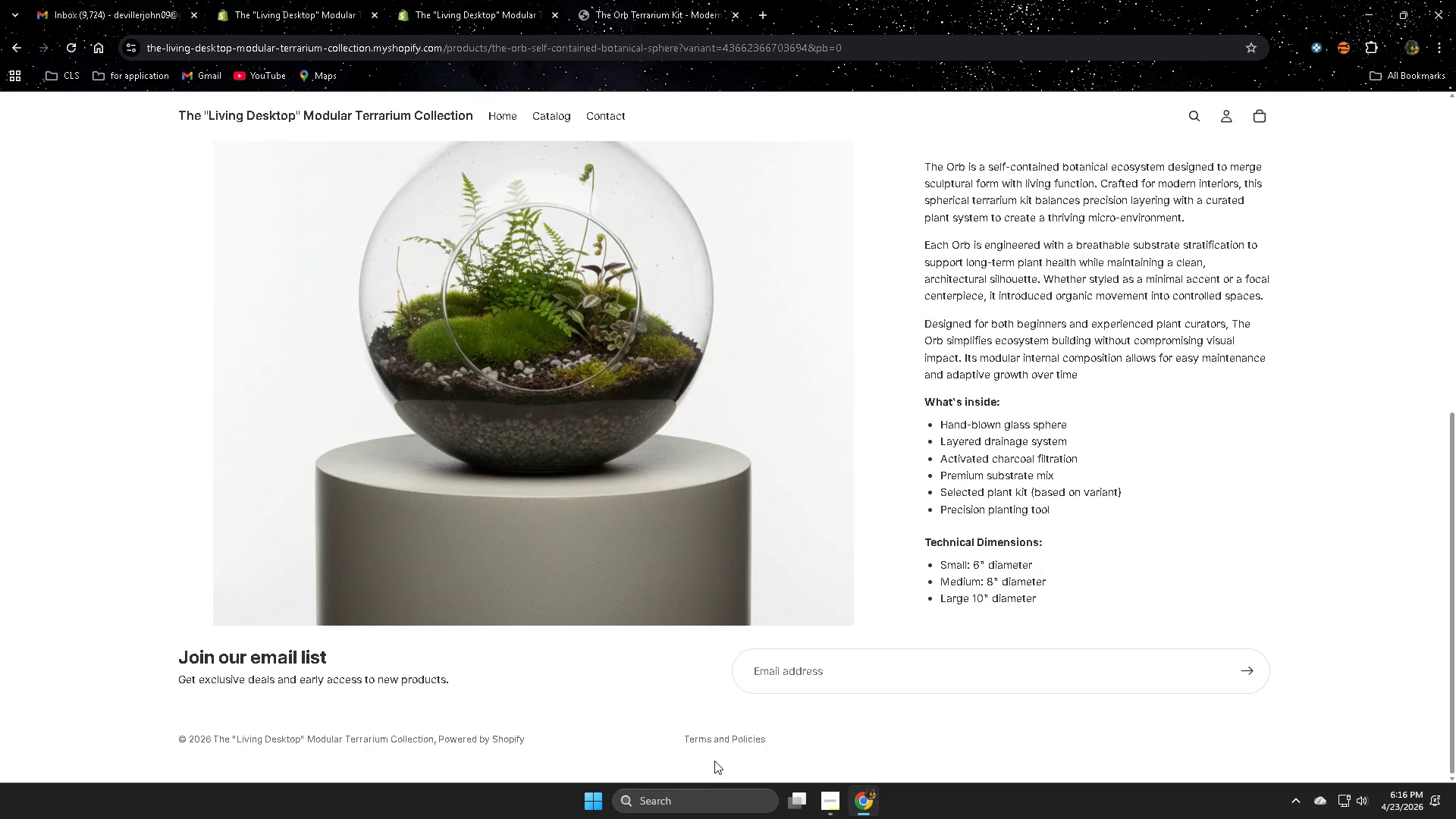 
scroll: coordinate [1332, 659], scroll_direction: down, amount: 4.0
 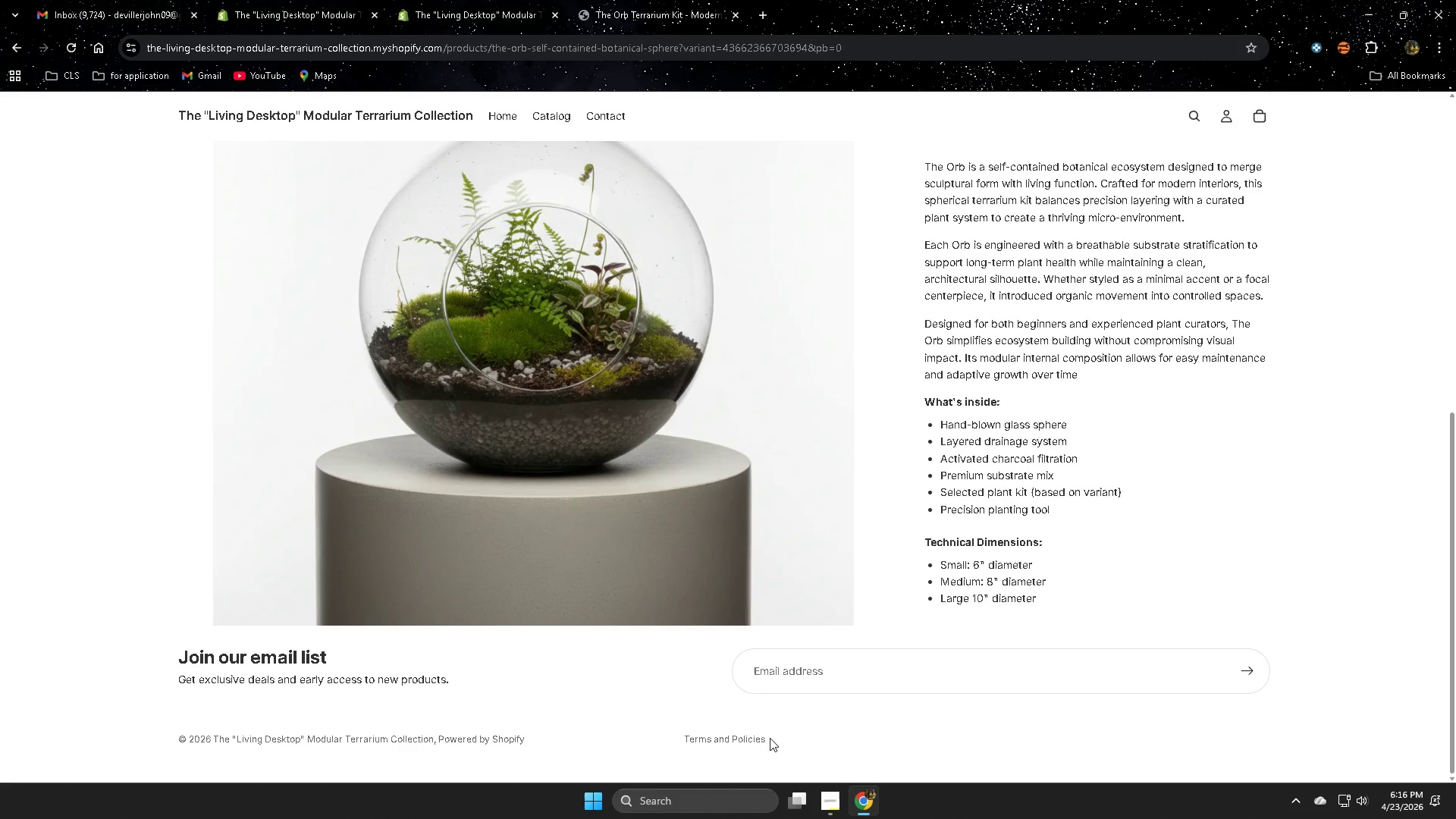 
left_click([736, 739])
 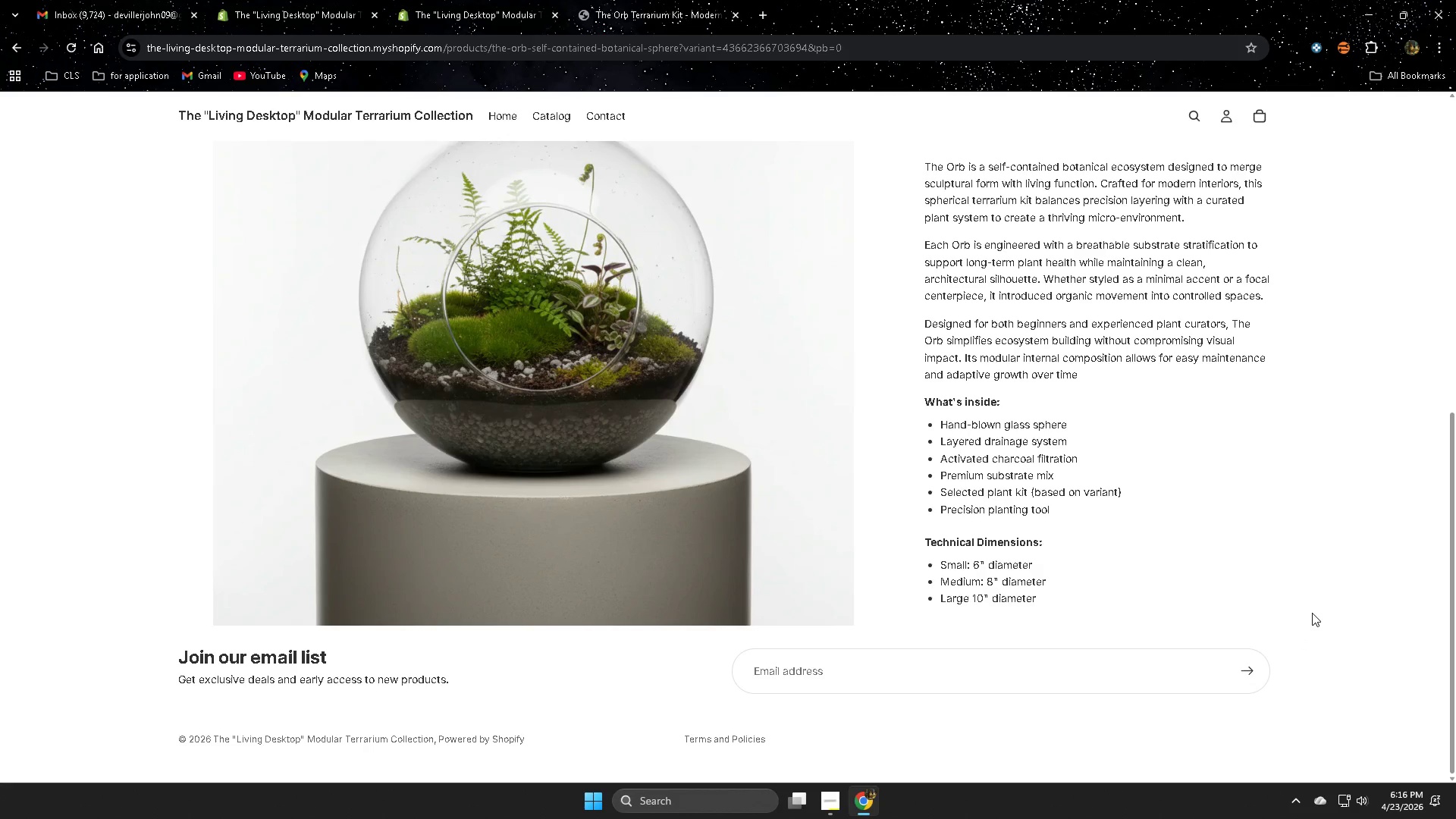 
scroll: coordinate [1177, 527], scroll_direction: up, amount: 3.0
 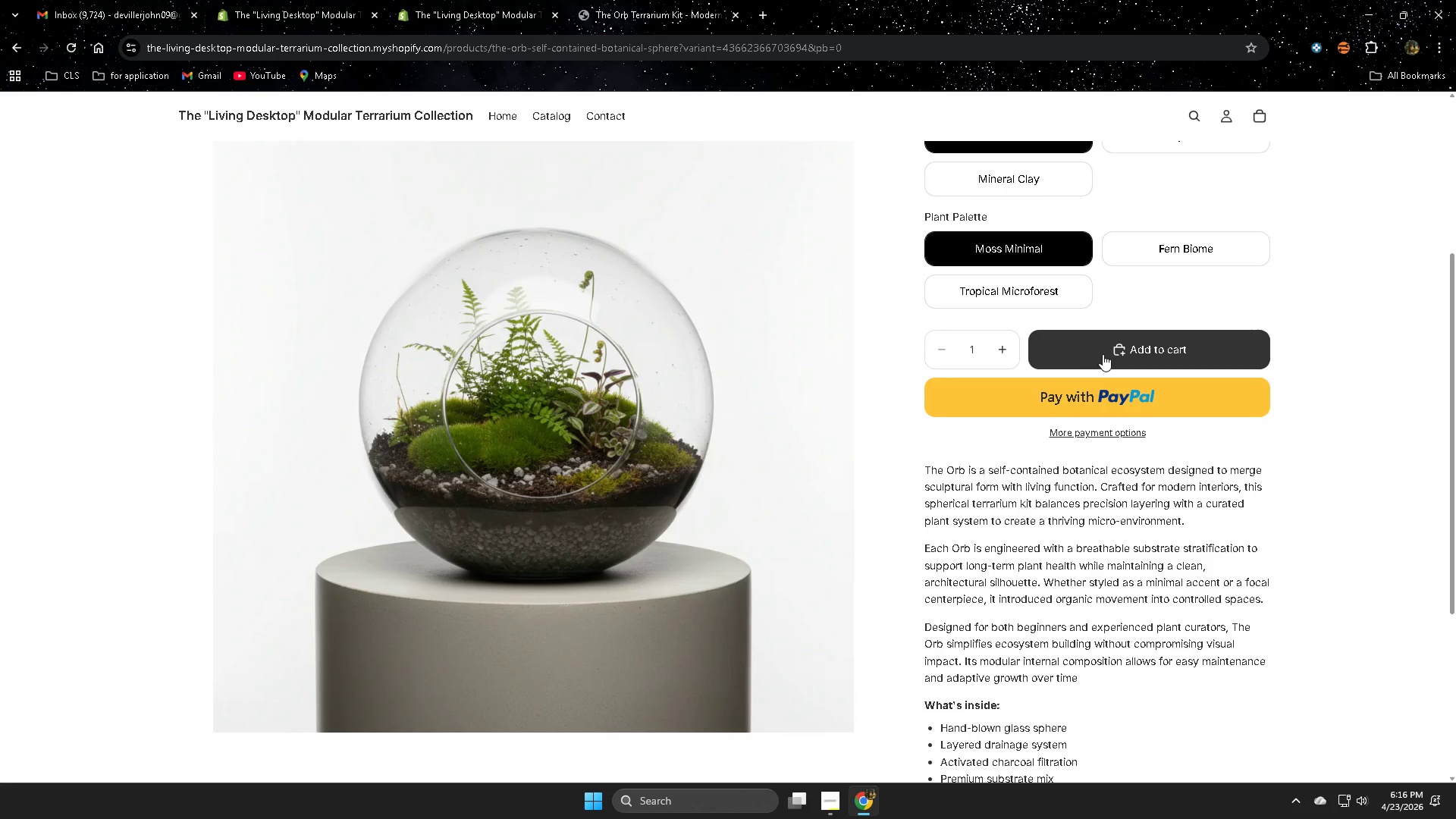 
left_click([1103, 354])
 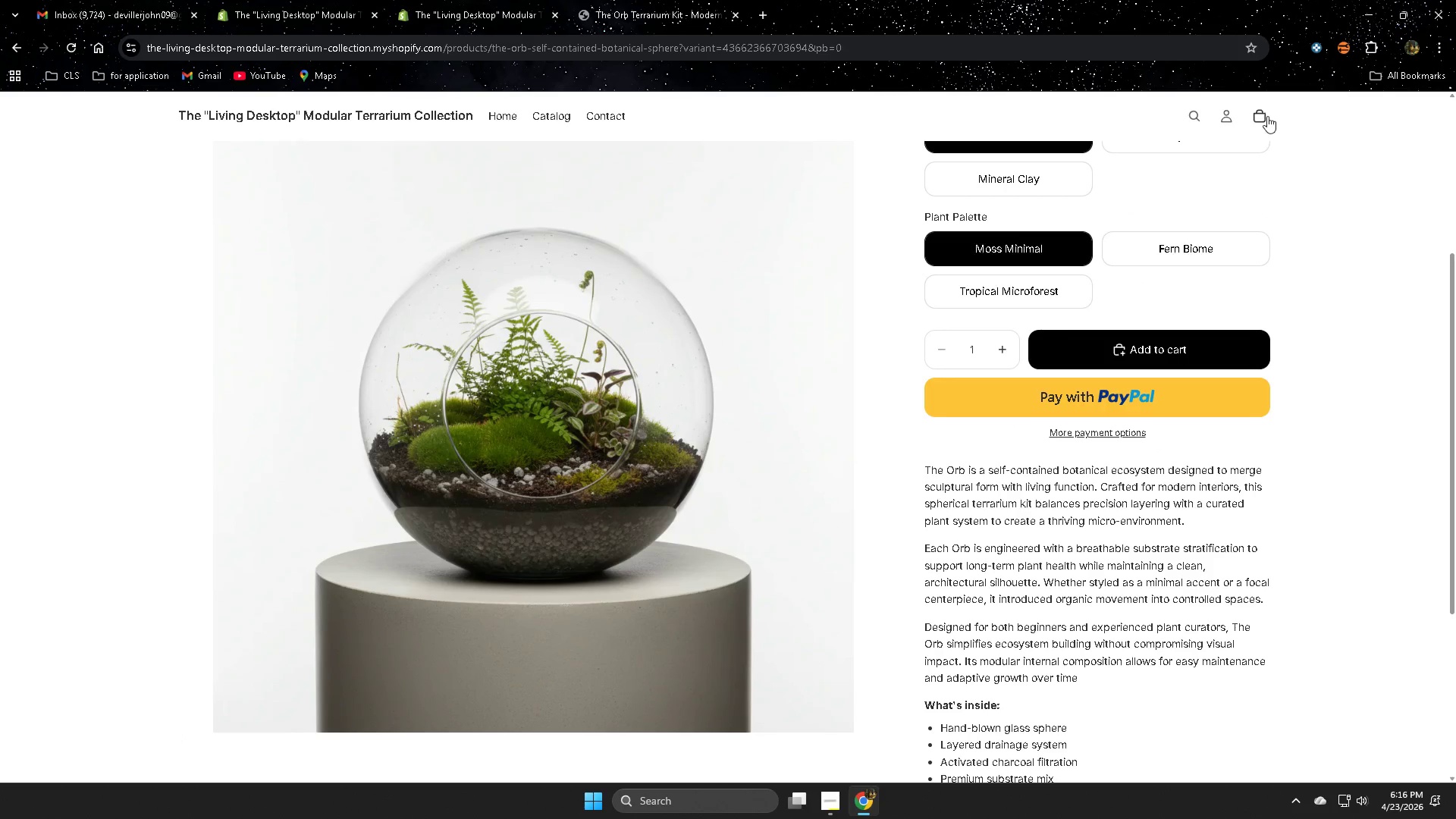 
left_click([1257, 117])
 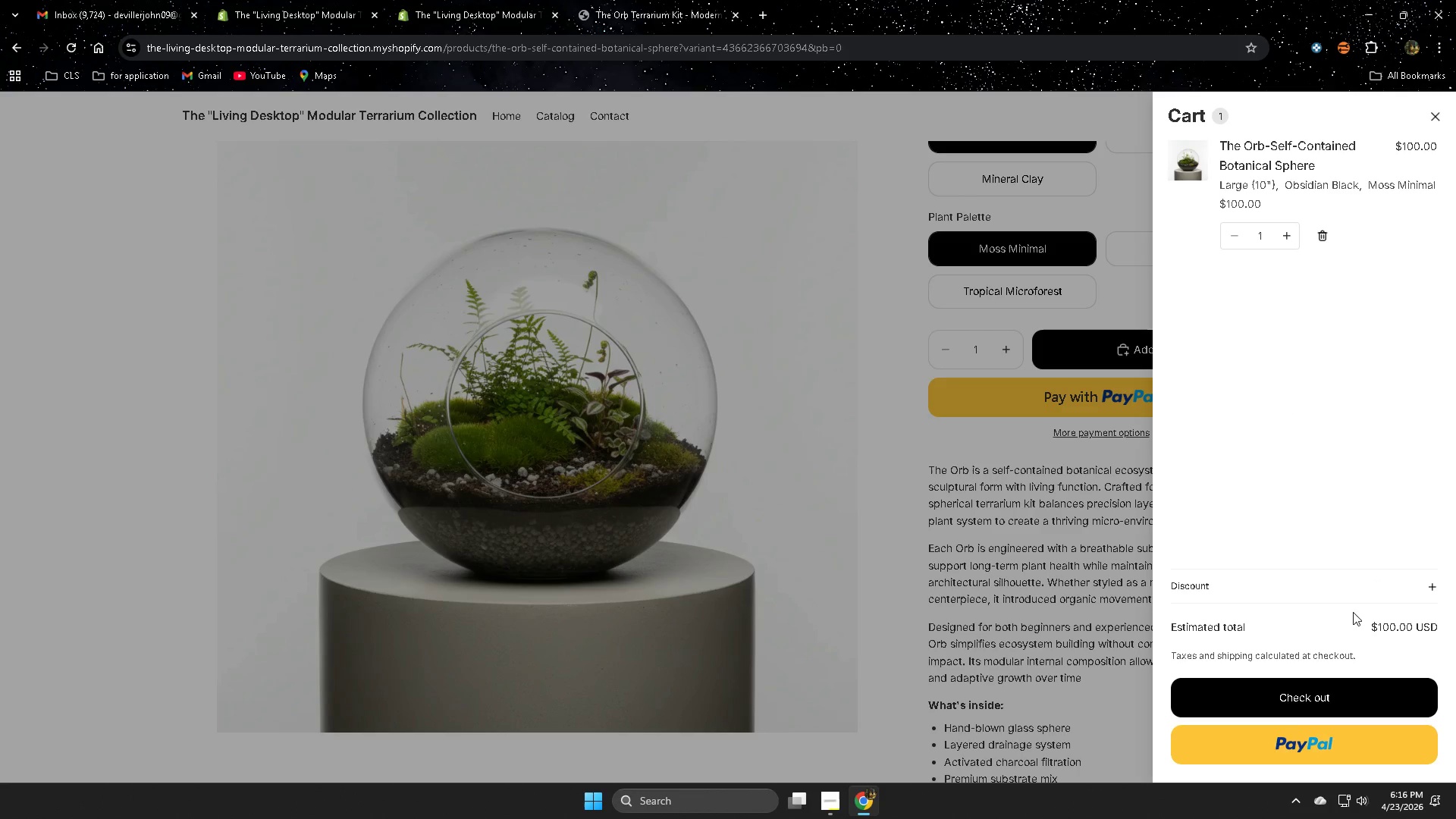 
scroll: coordinate [1397, 613], scroll_direction: down, amount: 2.0
 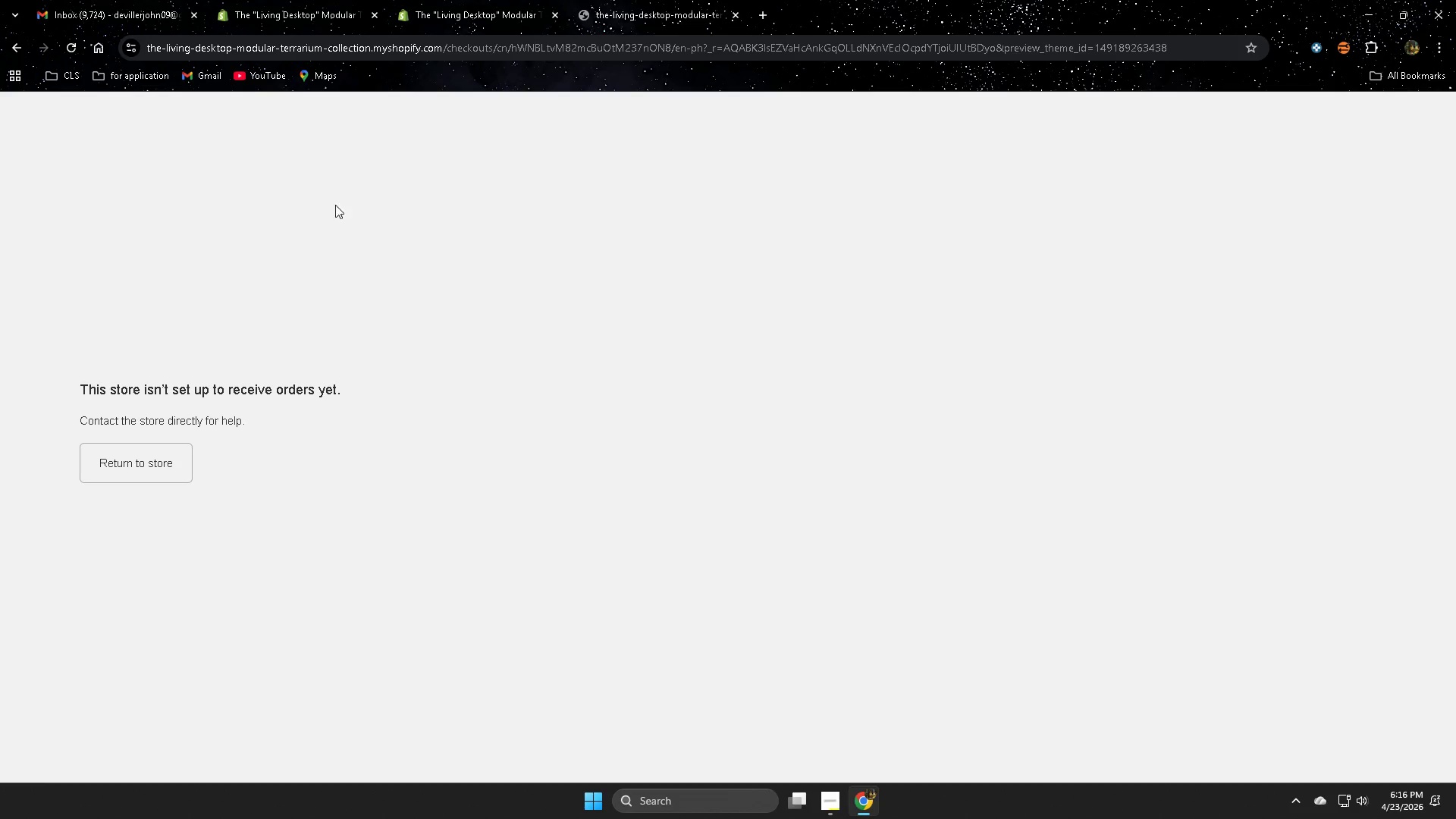 
wait(5.44)
 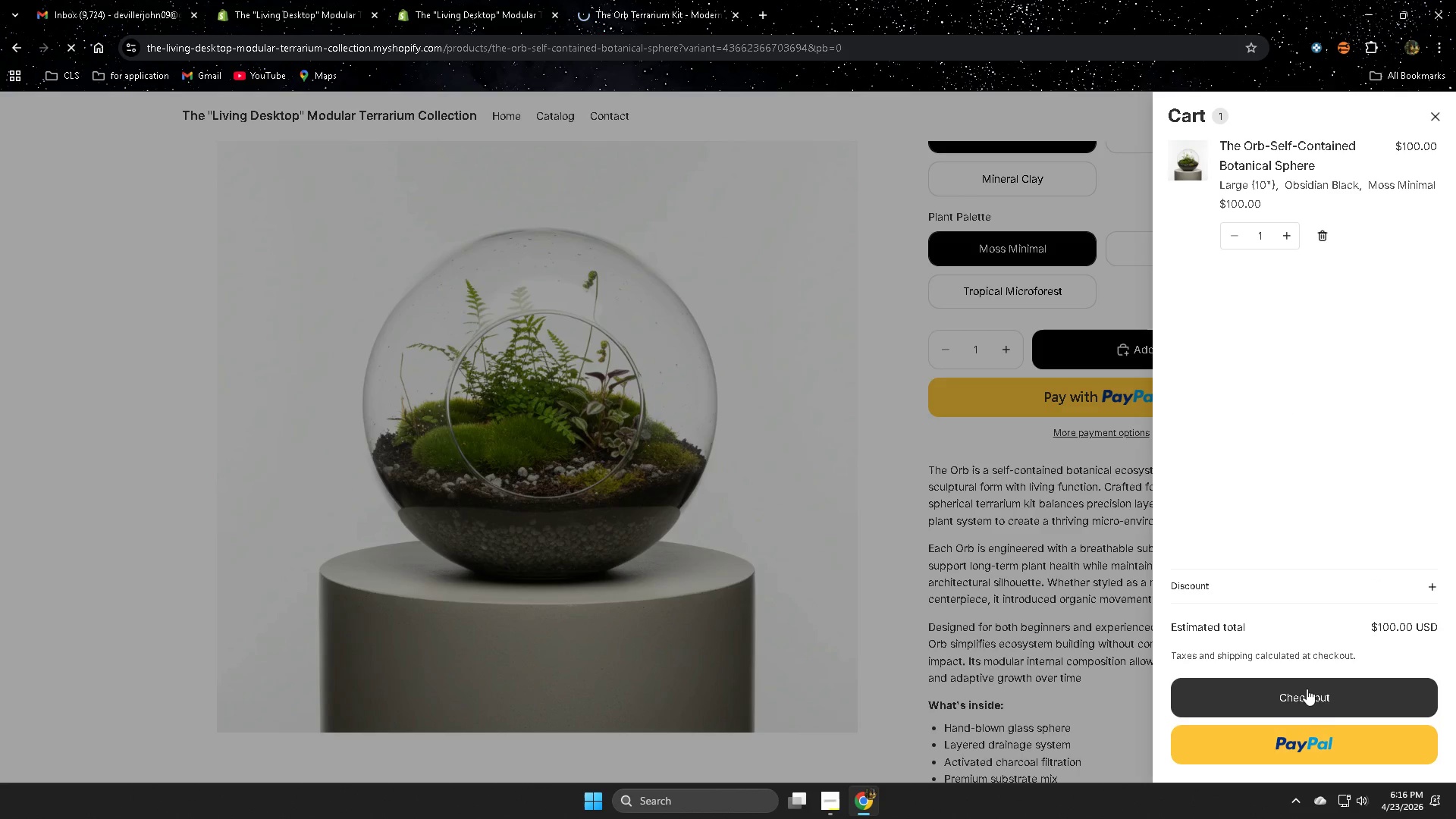 
left_click([154, 463])
 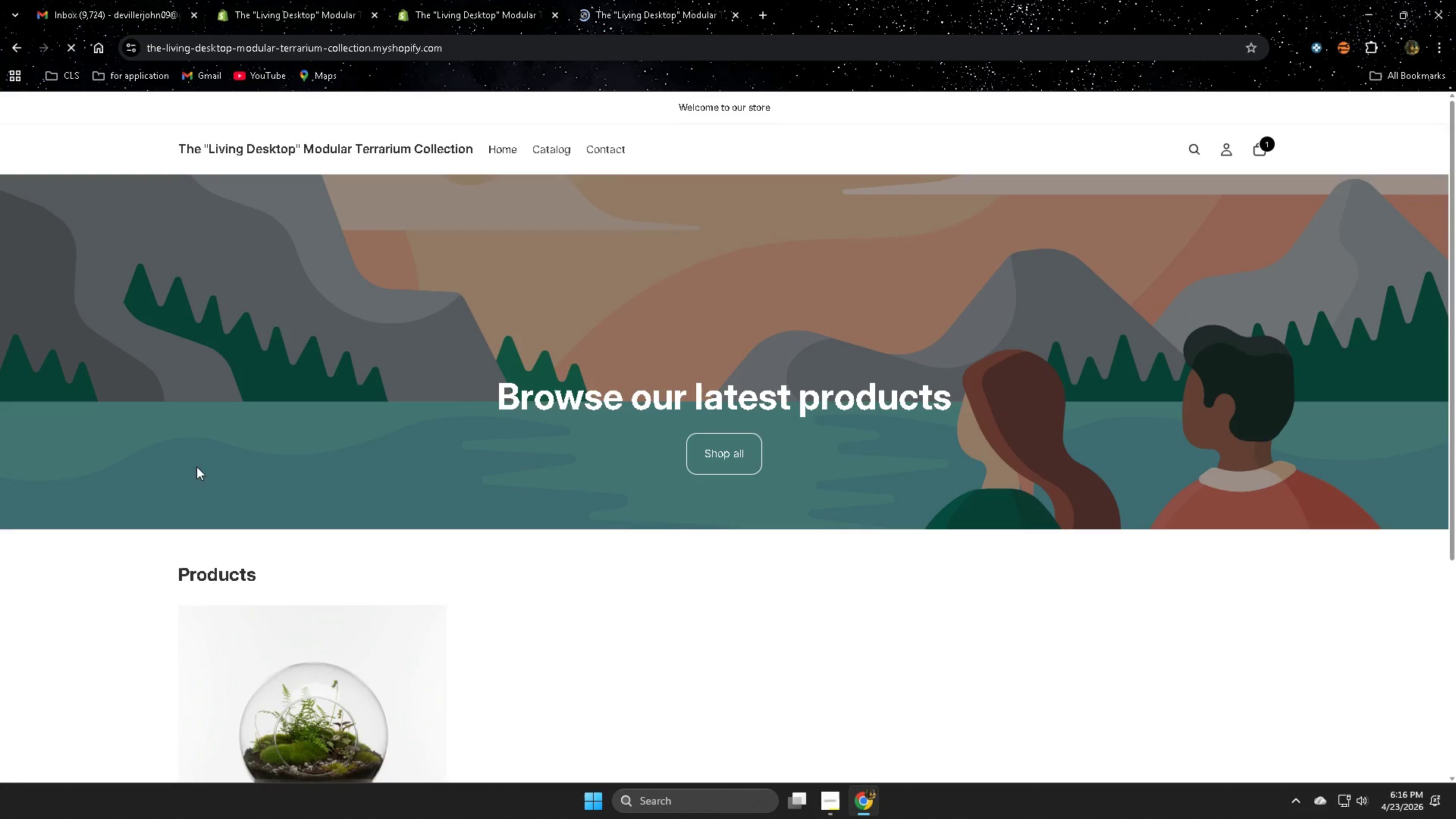 
scroll: coordinate [495, 548], scroll_direction: down, amount: 7.0
 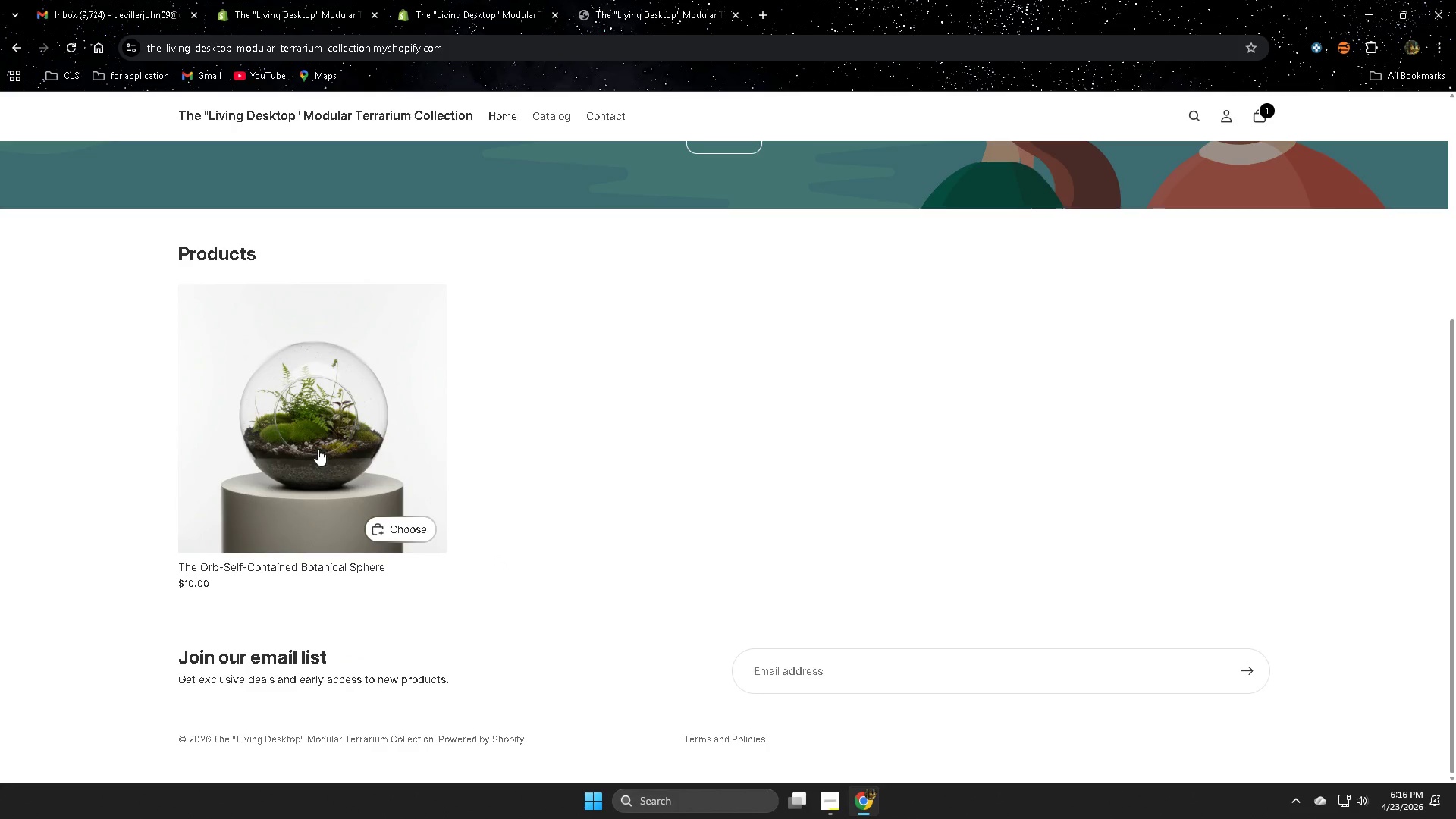 
left_click([318, 443])
 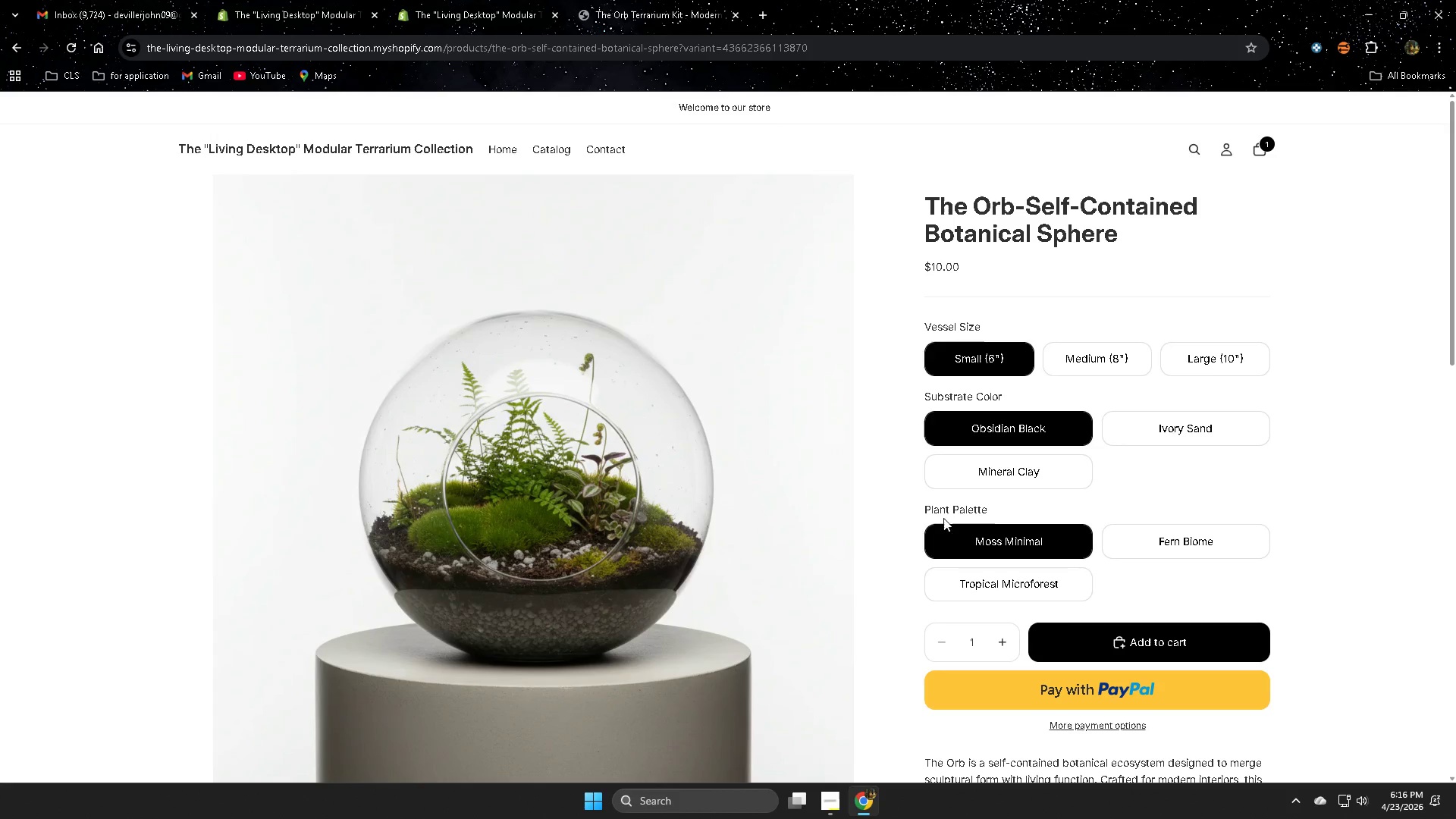 
scroll: coordinate [864, 513], scroll_direction: down, amount: 8.0
 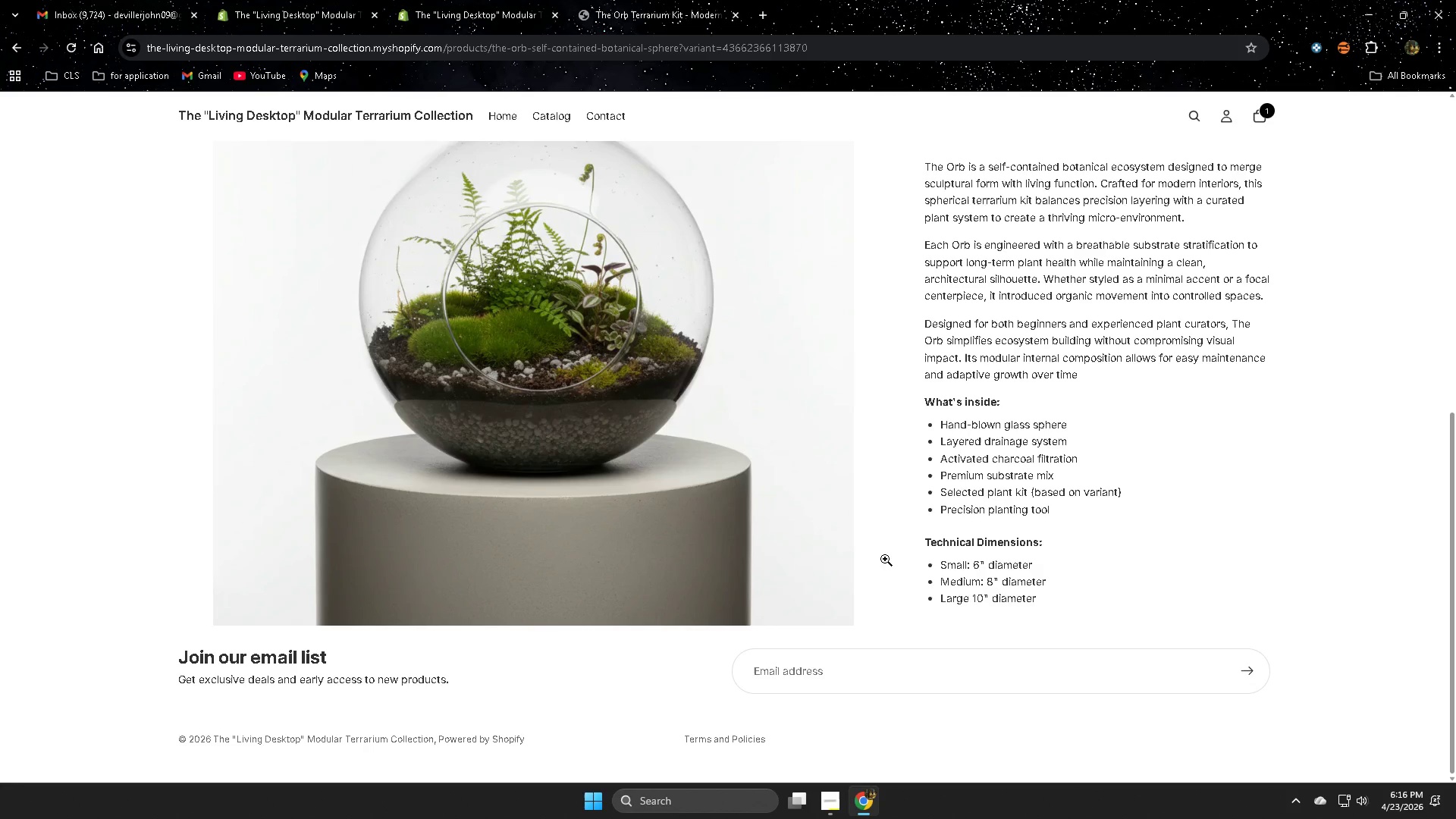 
scroll: coordinate [1127, 592], scroll_direction: up, amount: 6.0
 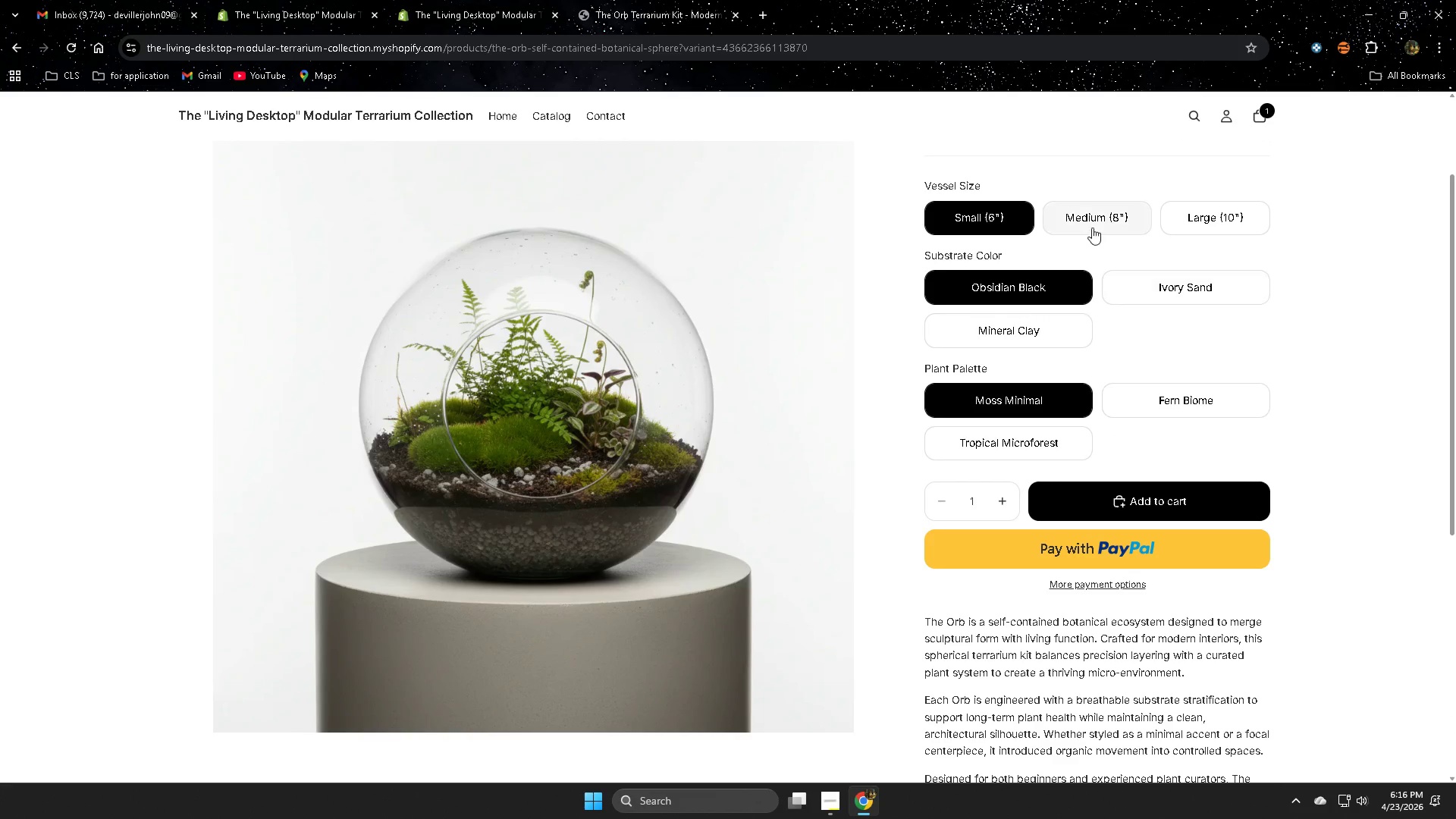 
left_click([1084, 210])
 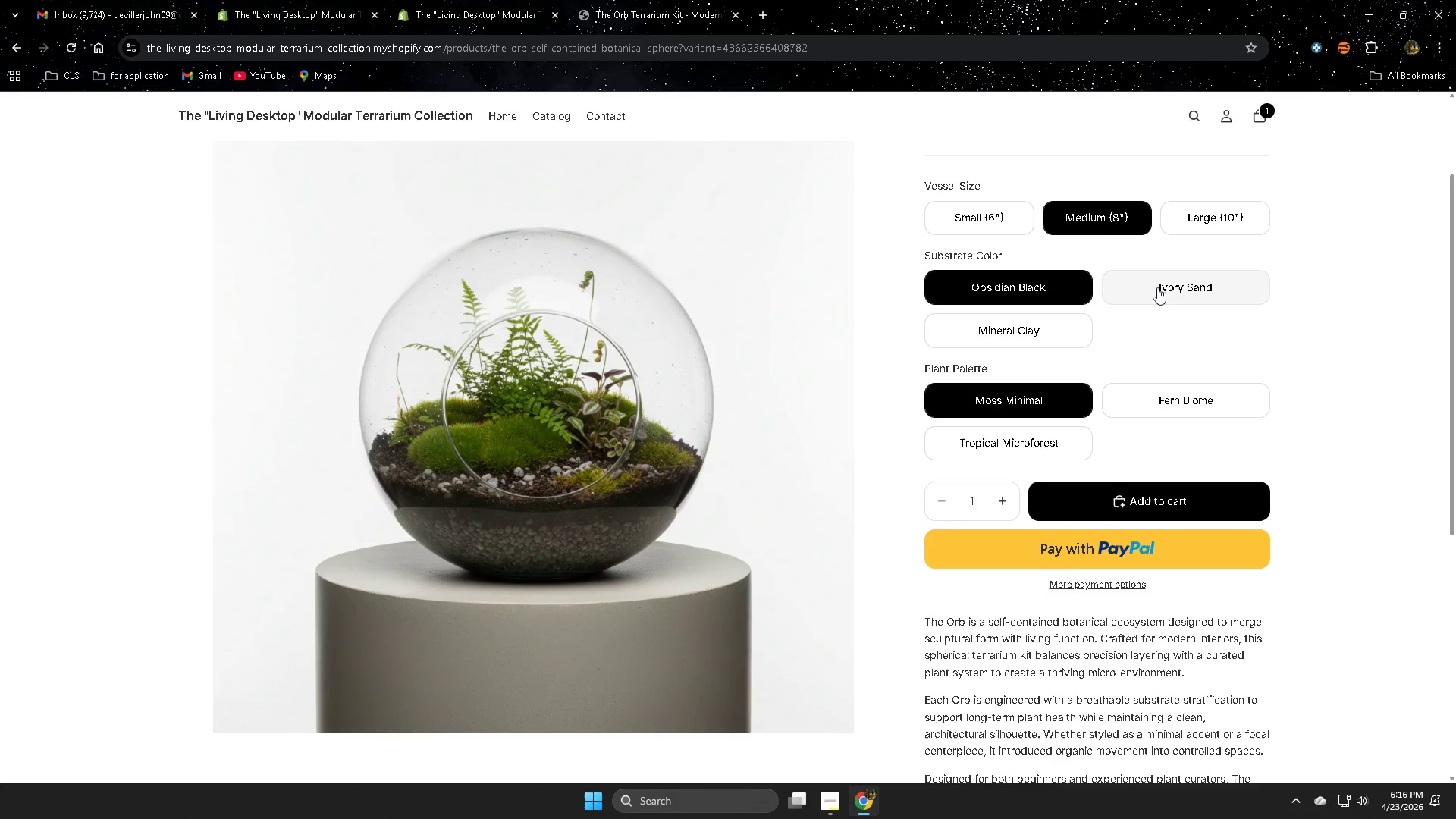 
scroll: coordinate [1203, 414], scroll_direction: up, amount: 1.0
 